 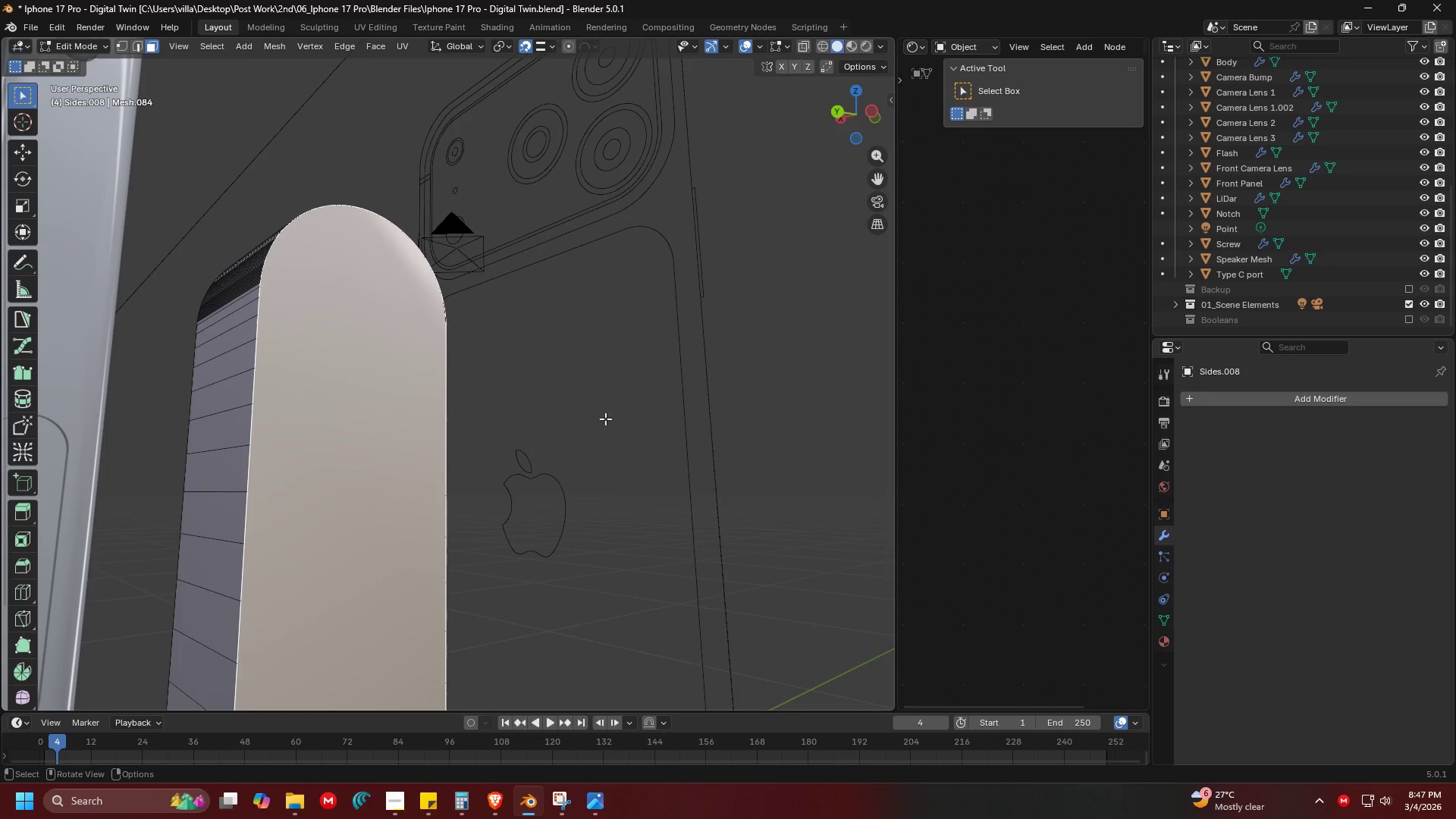 
key(I)
 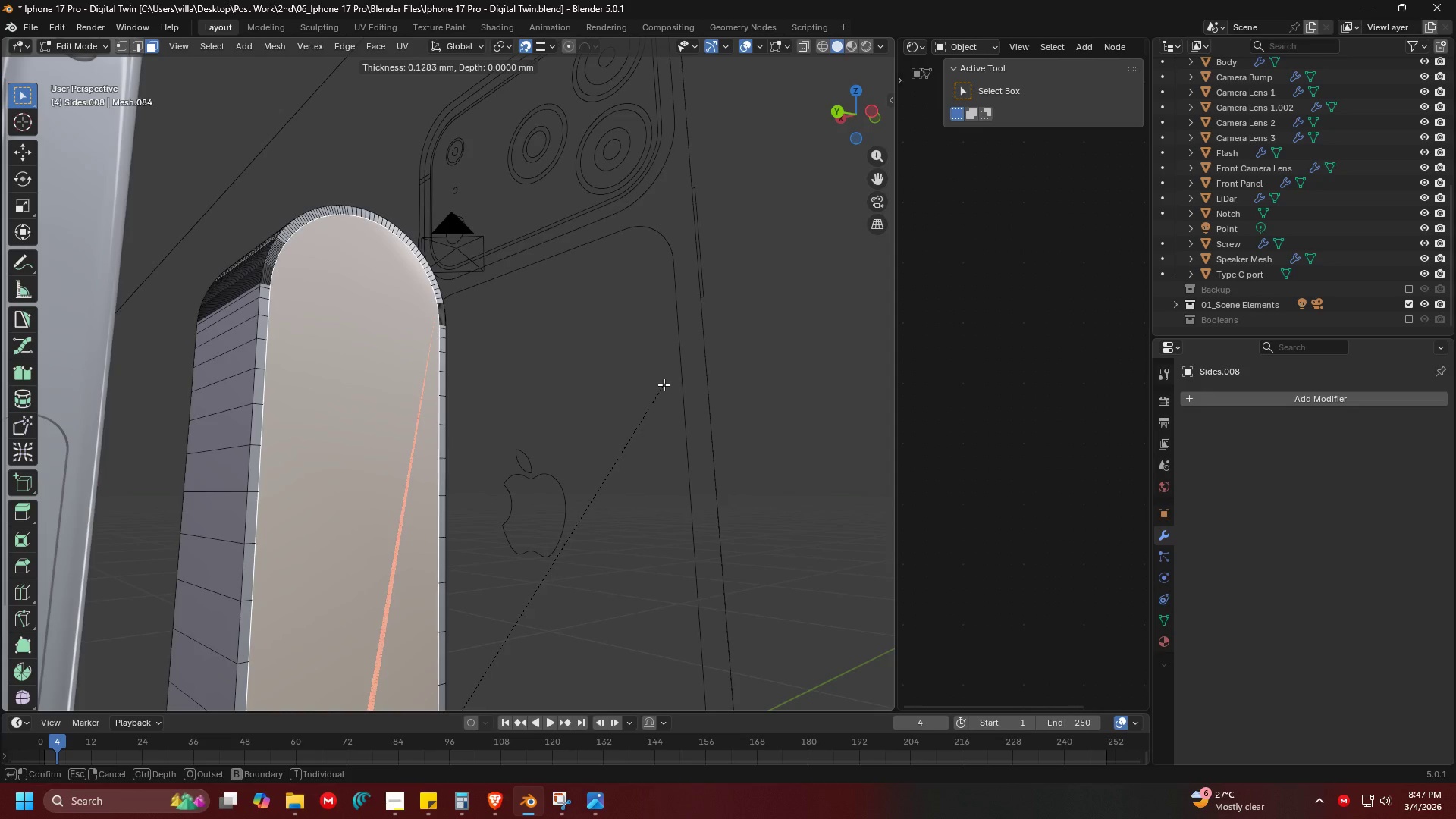 
left_click([664, 384])
 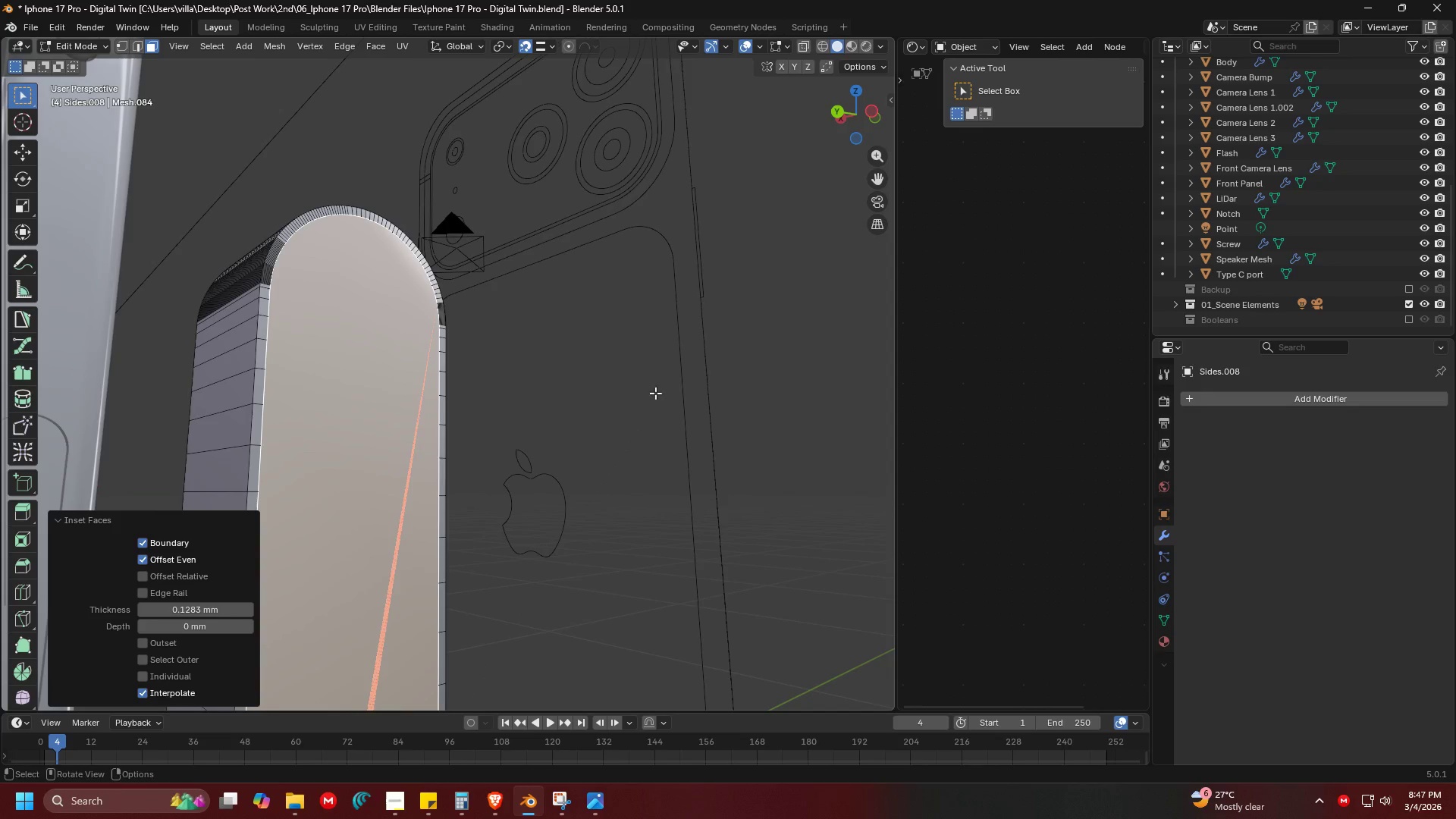 
hold_key(key=ShiftLeft, duration=0.36)
 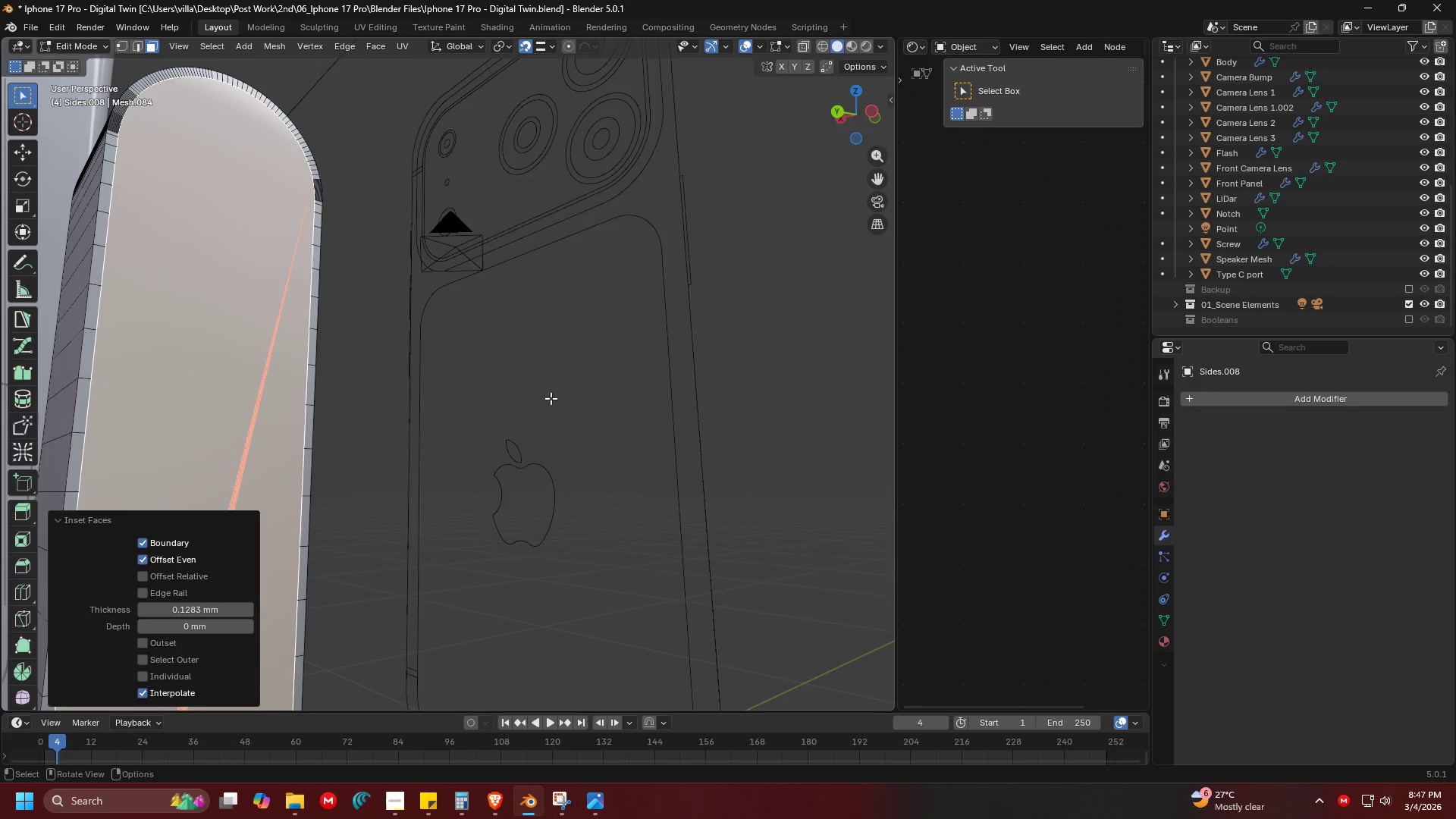 
key(Shift+ShiftLeft)
 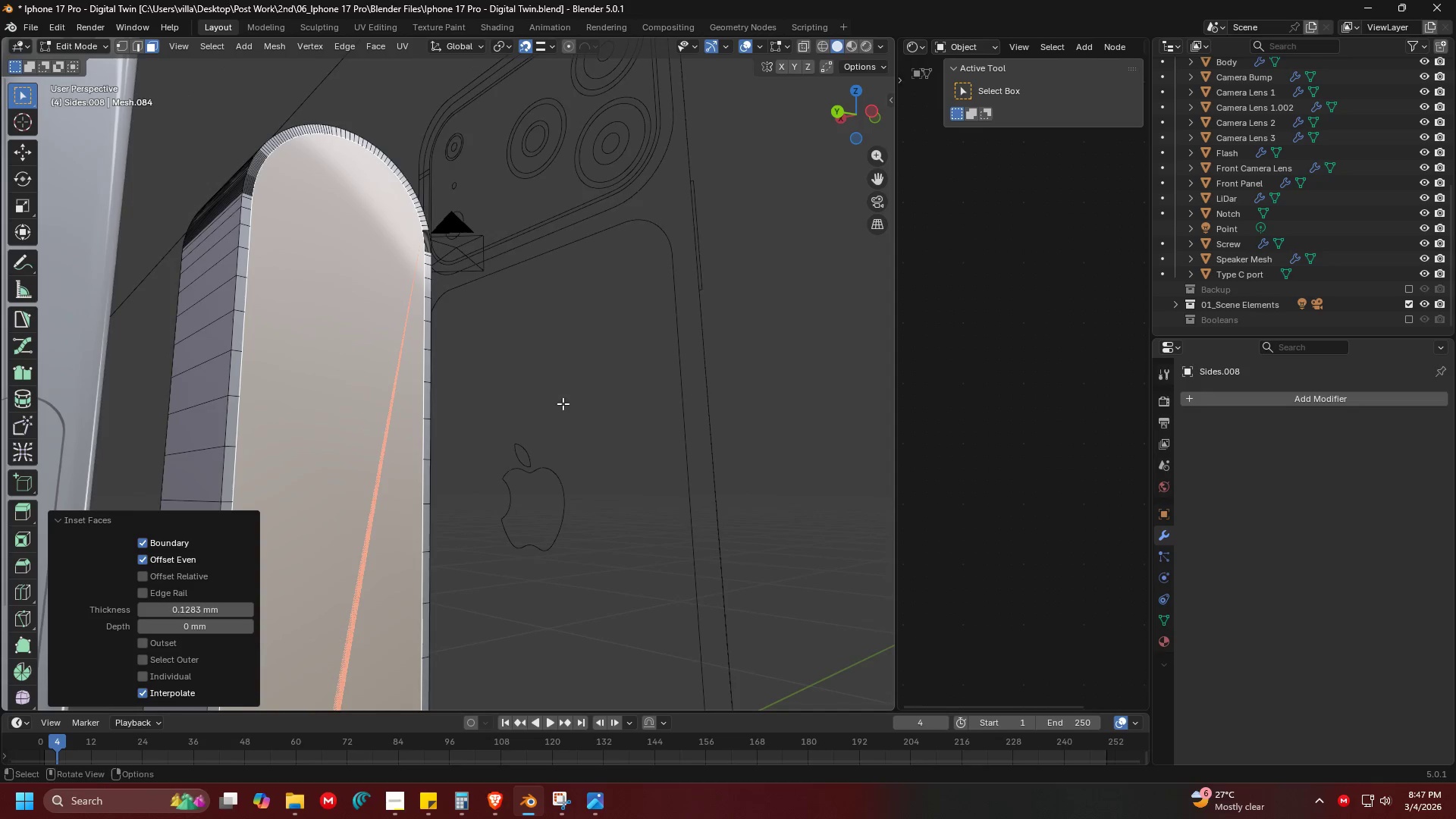 
key(Control+ControlLeft)
 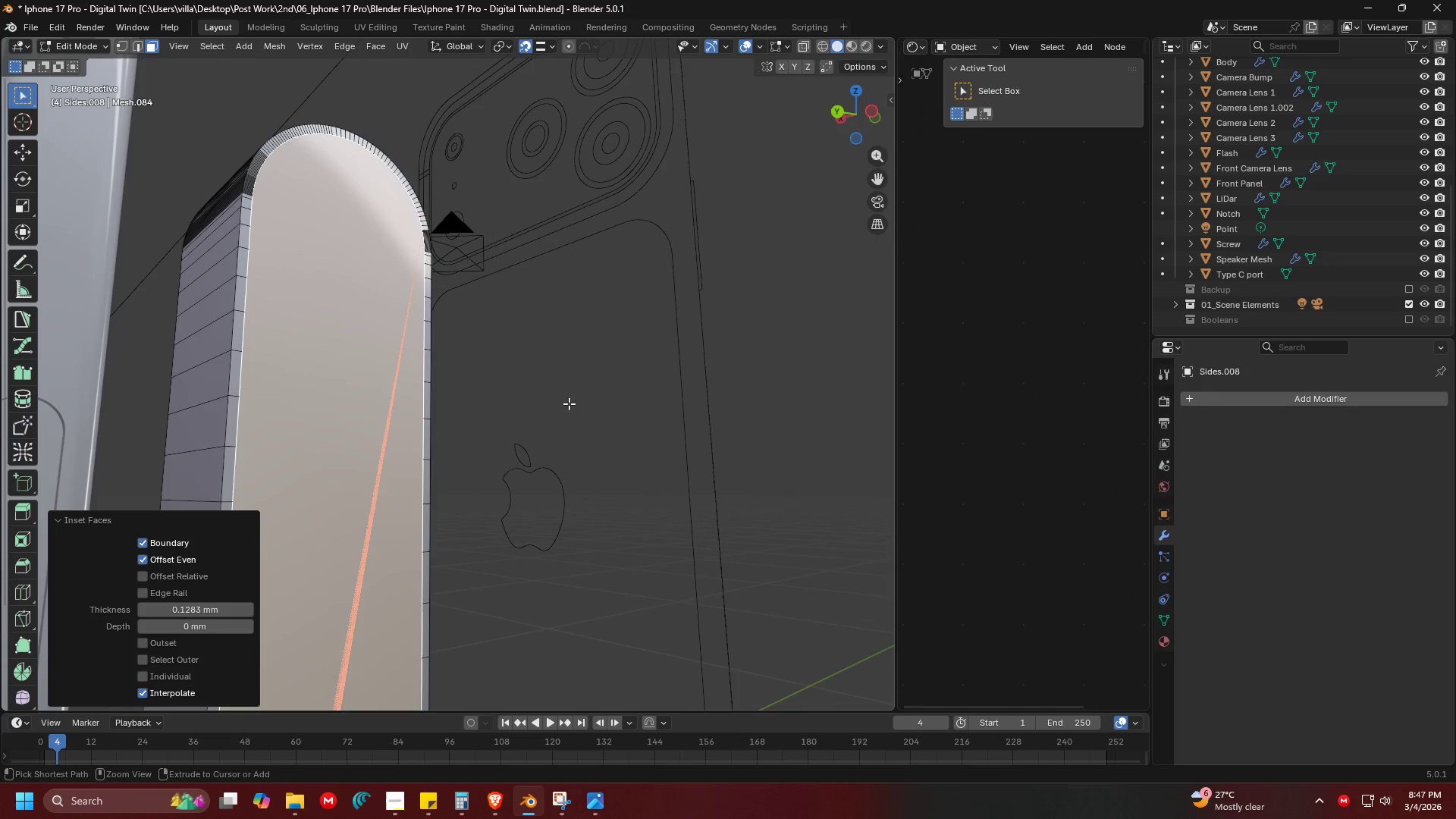 
key(Control+Z)
 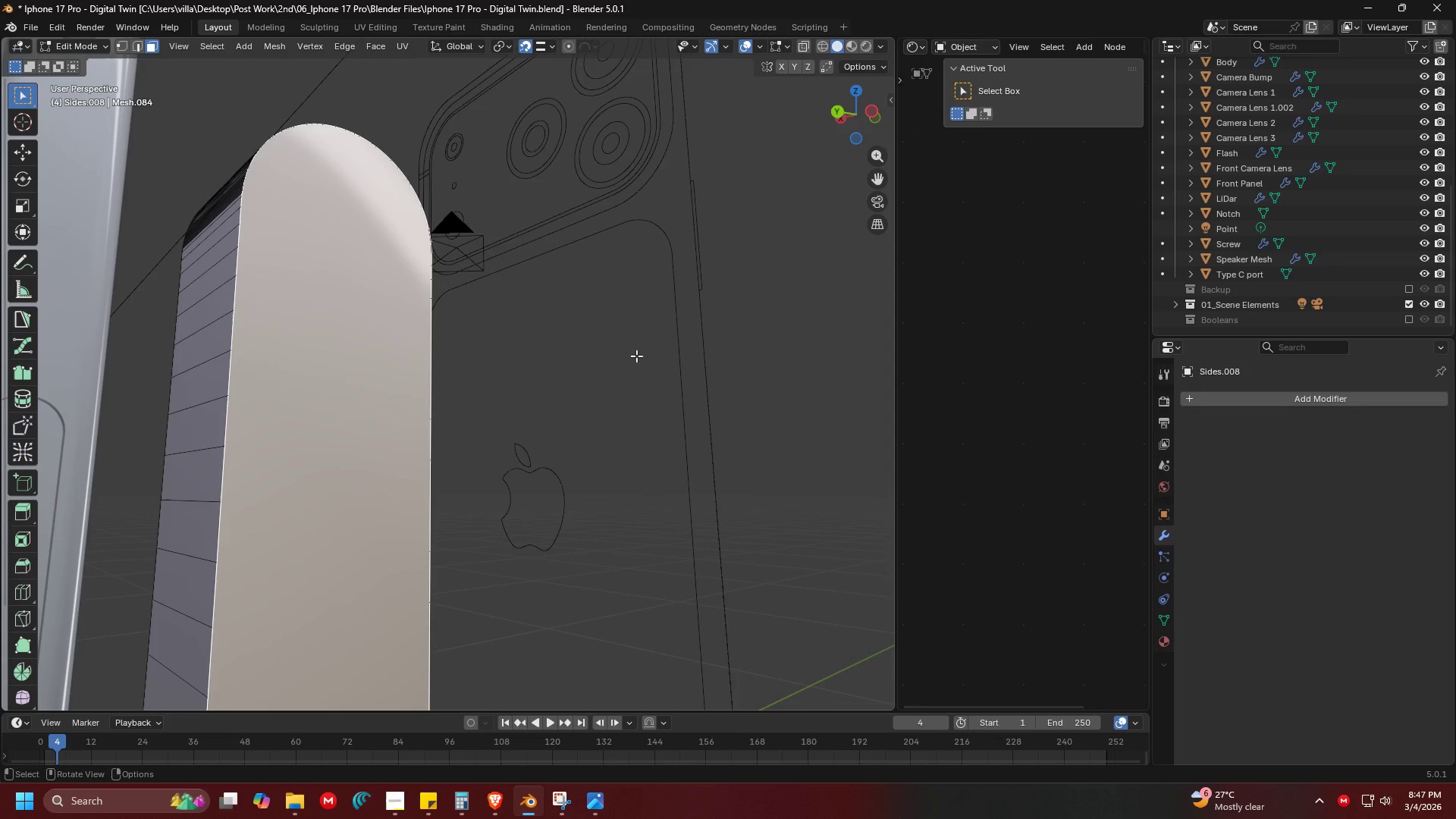 
key(I)
 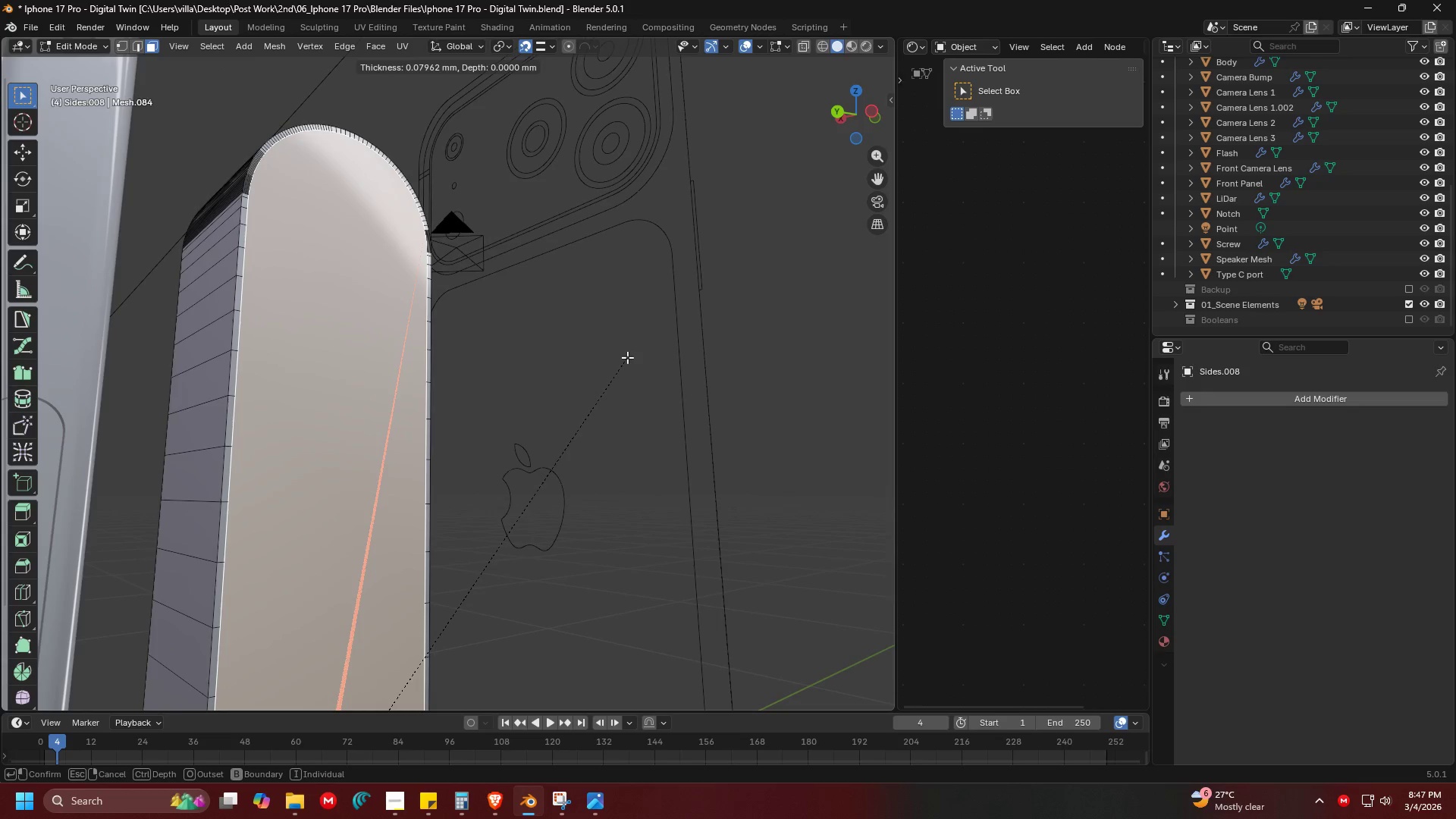 
left_click([627, 357])
 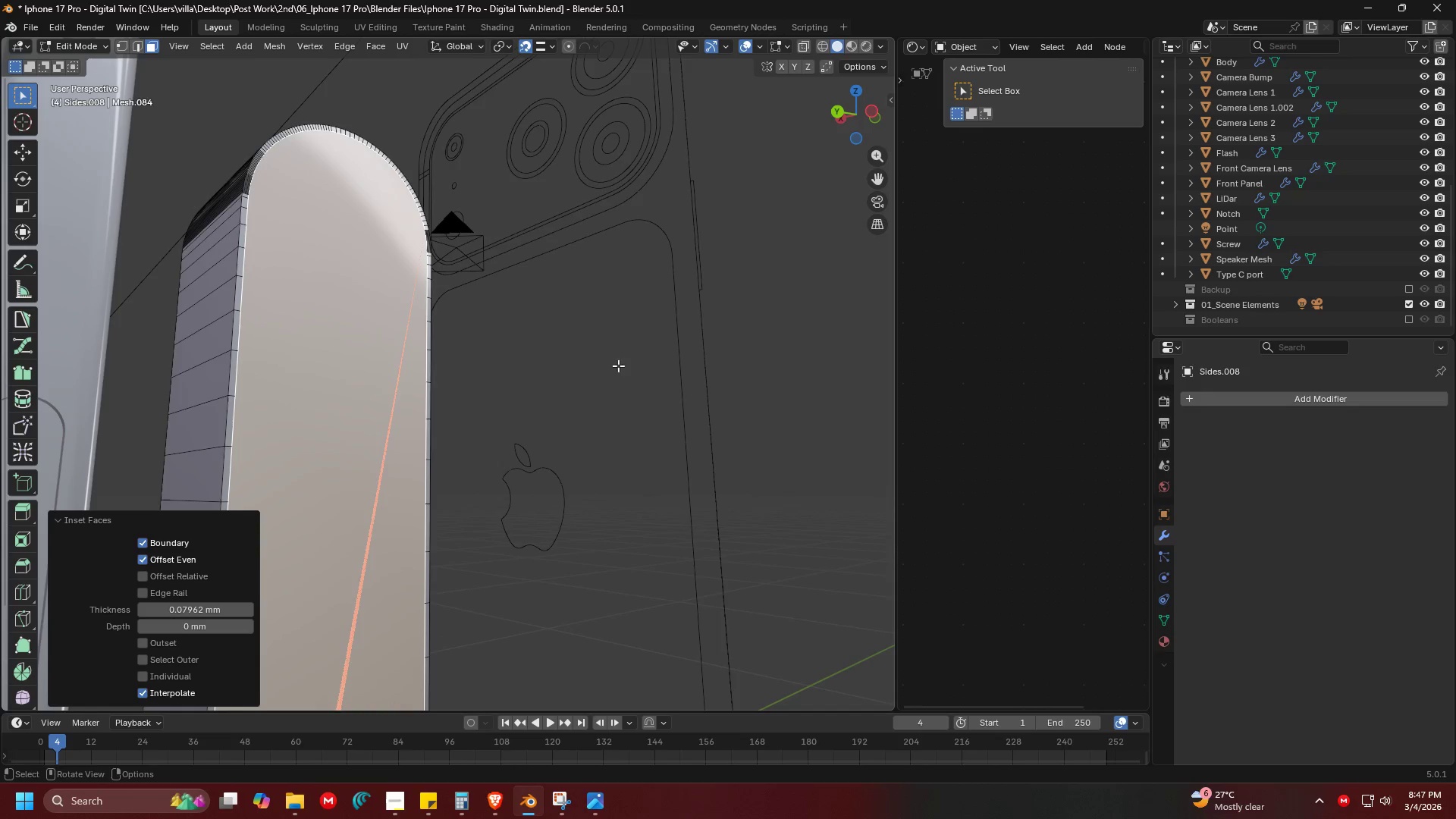 
key(Shift+ShiftLeft)
 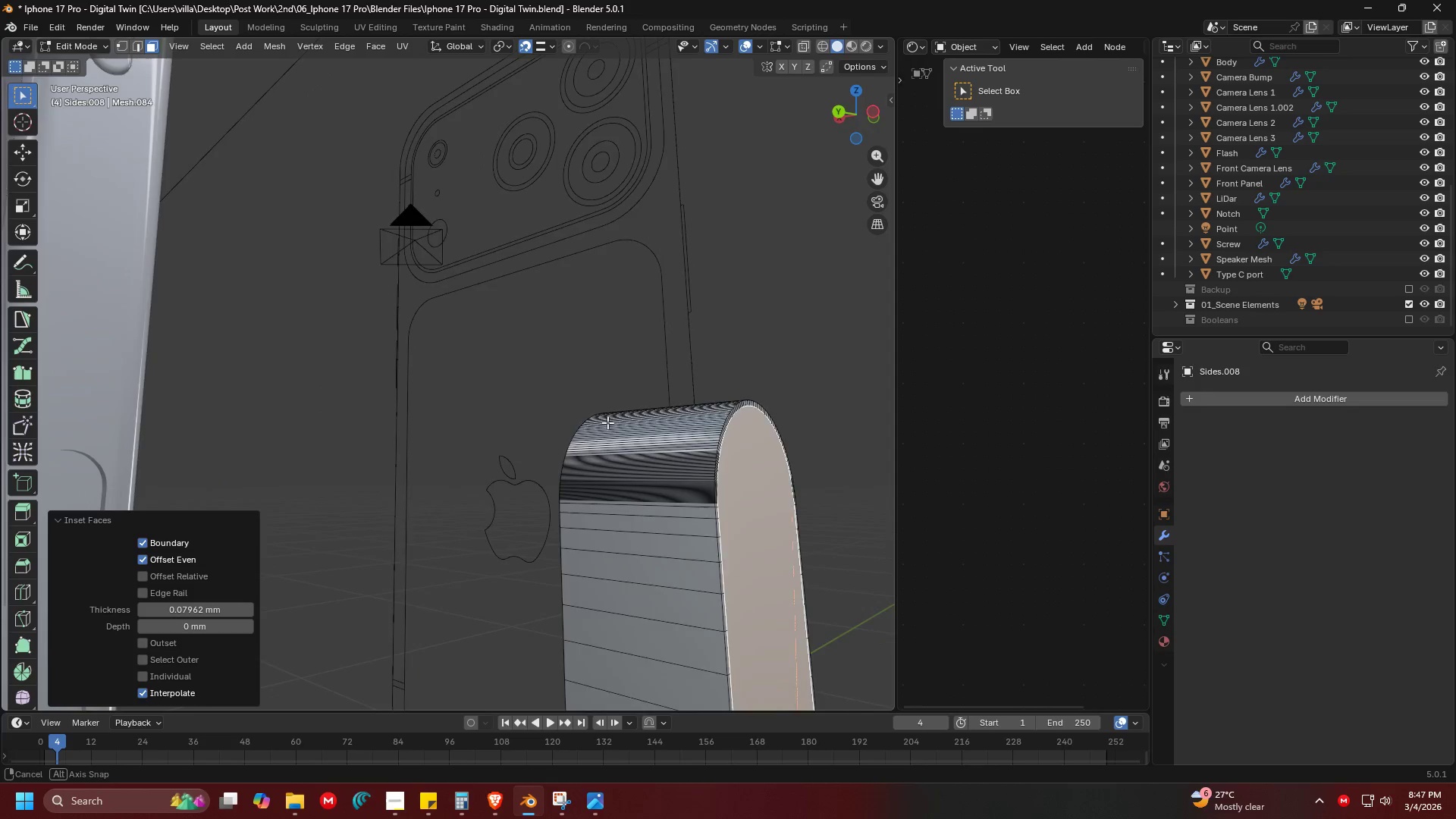 
hold_key(key=ShiftLeft, duration=0.31)
 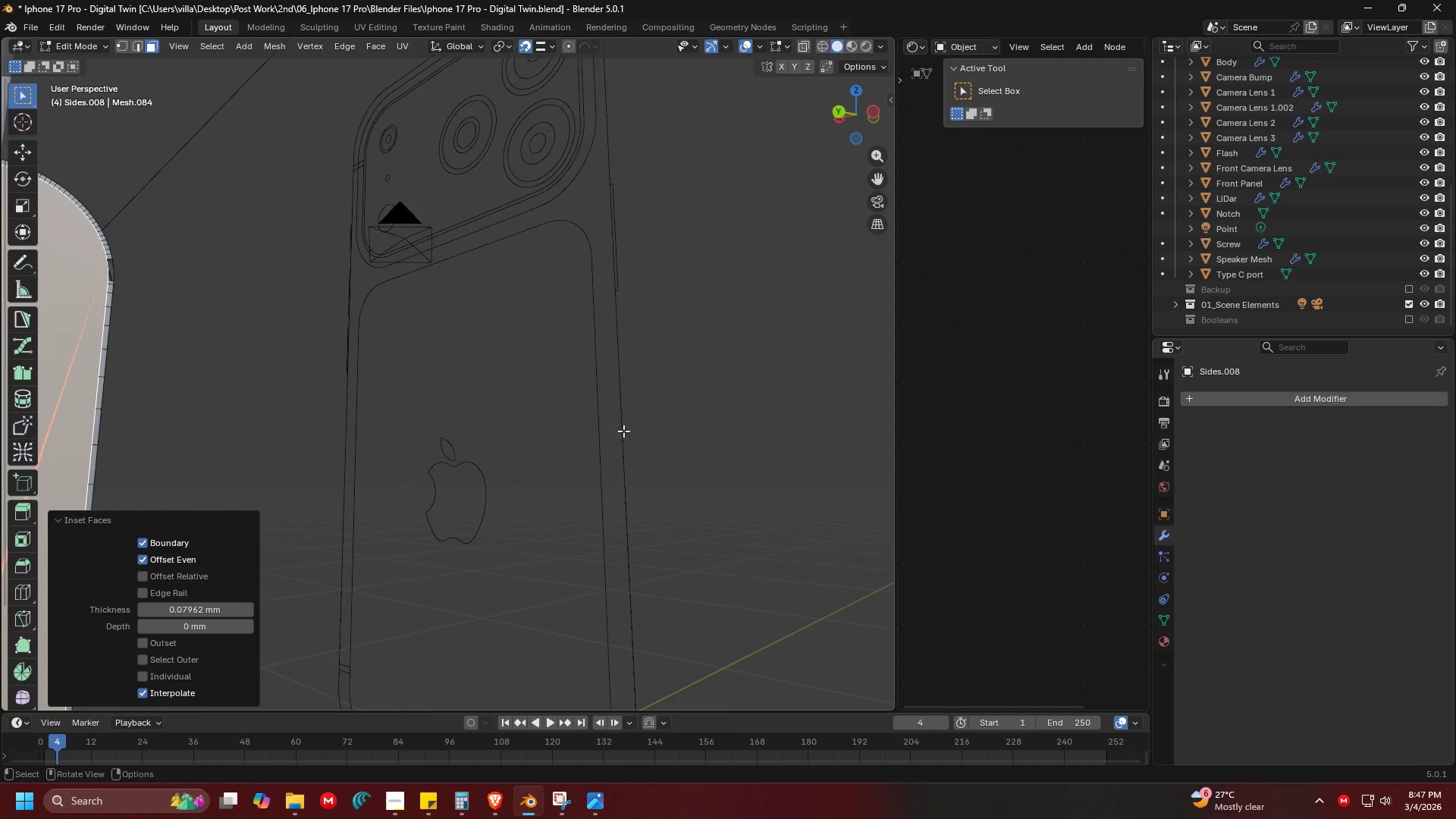 
hold_key(key=ControlLeft, duration=0.34)
 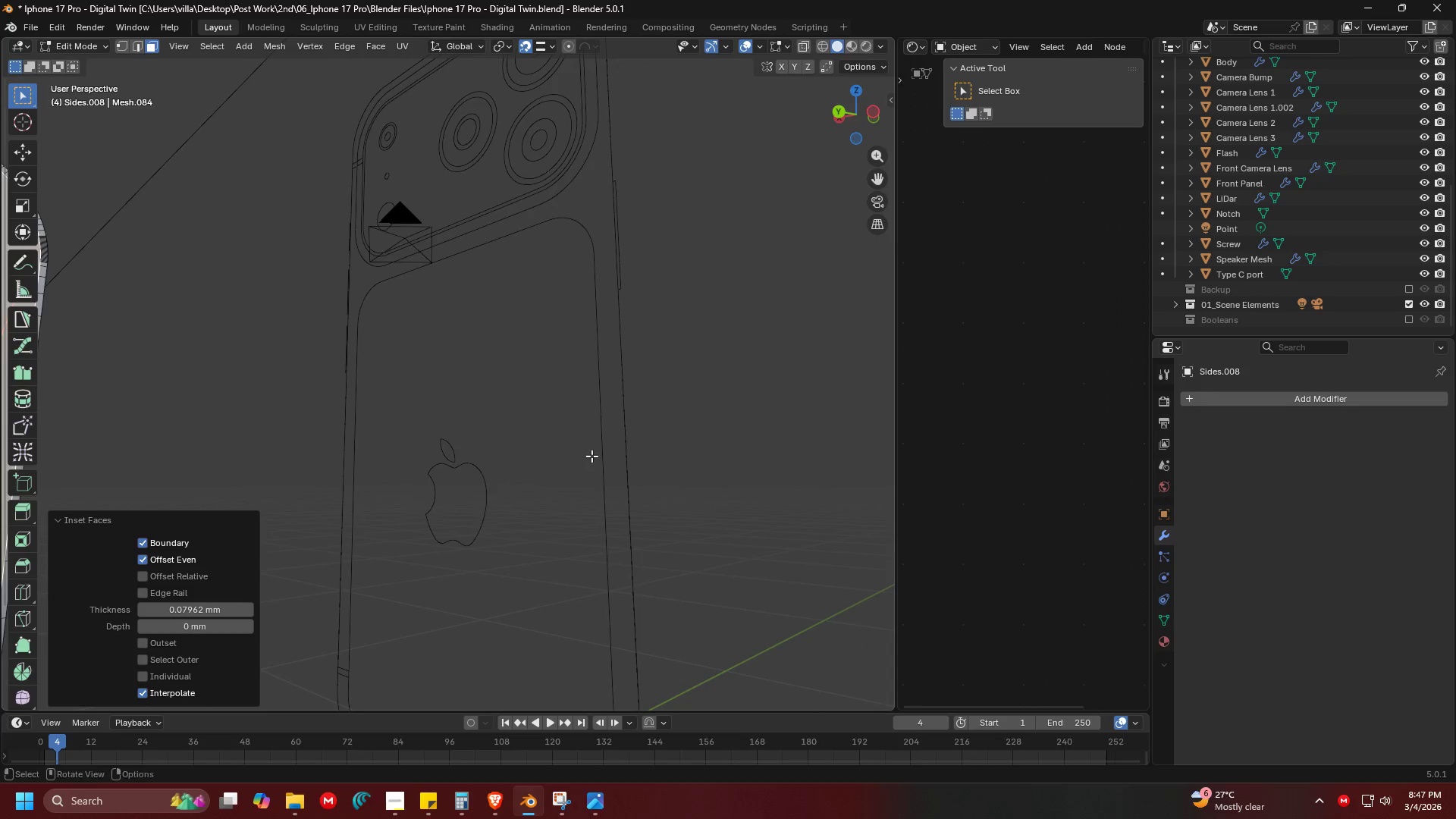 
hold_key(key=ShiftLeft, duration=0.69)
 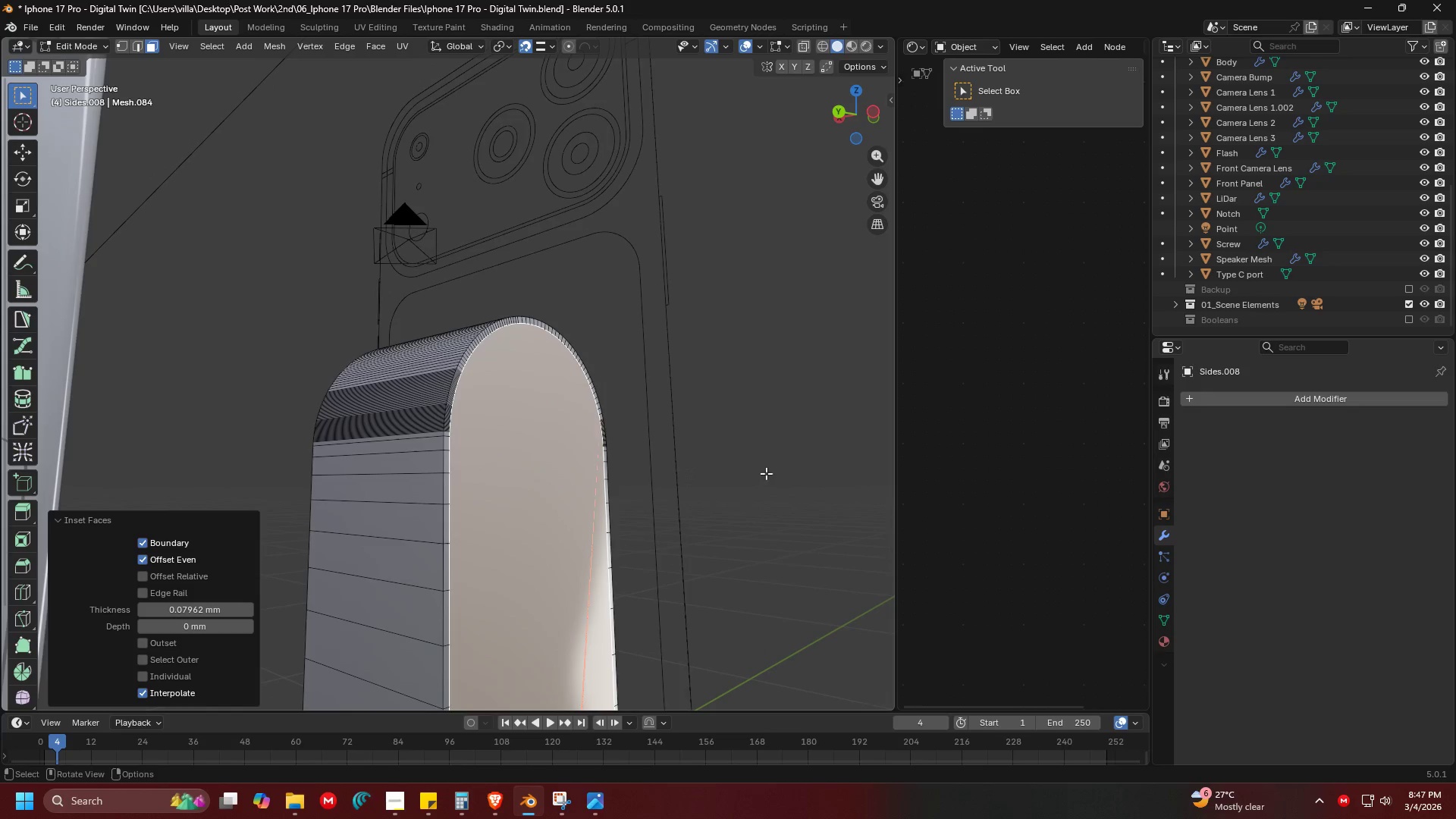 
key(E)
 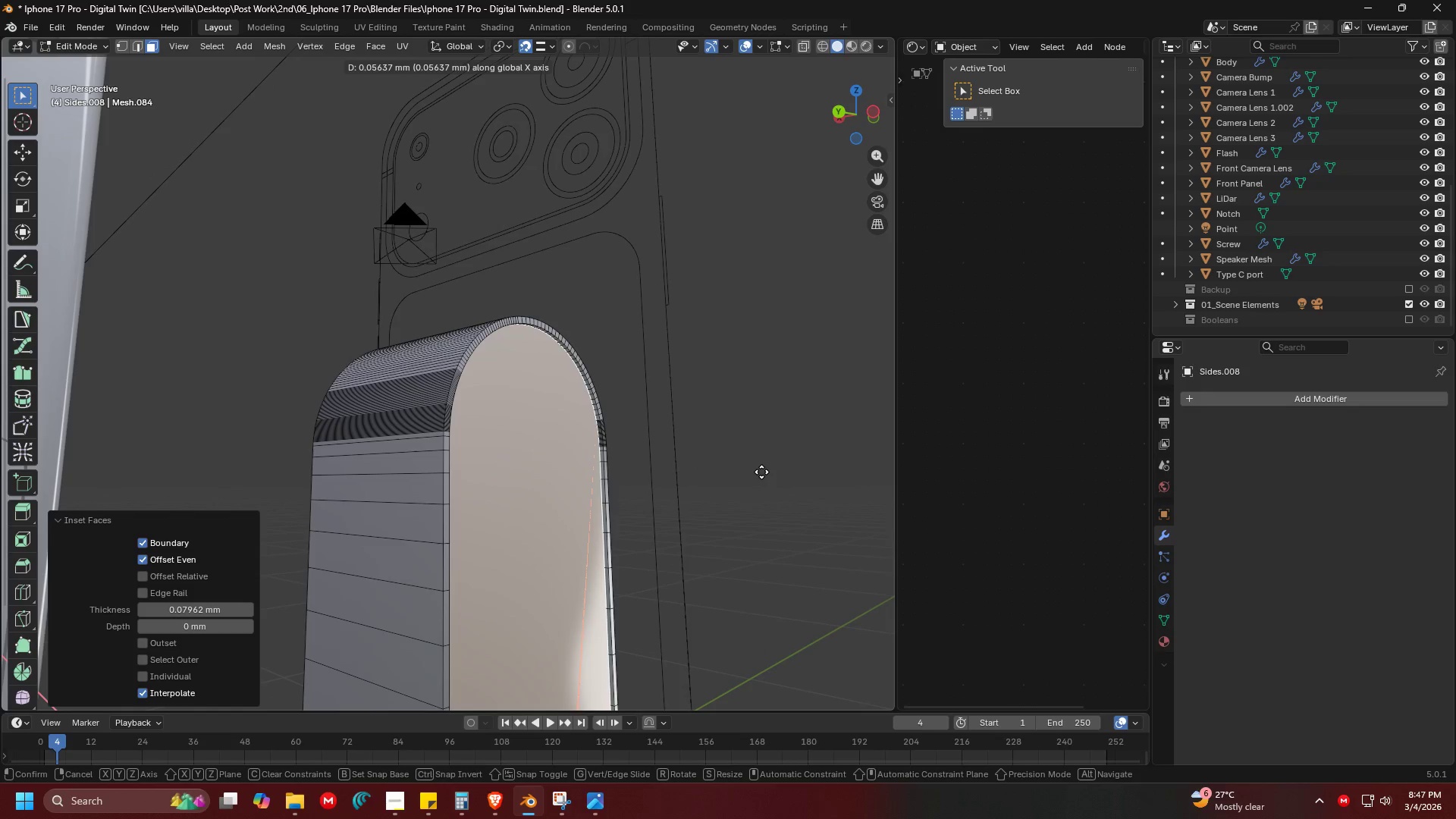 
left_click([763, 472])
 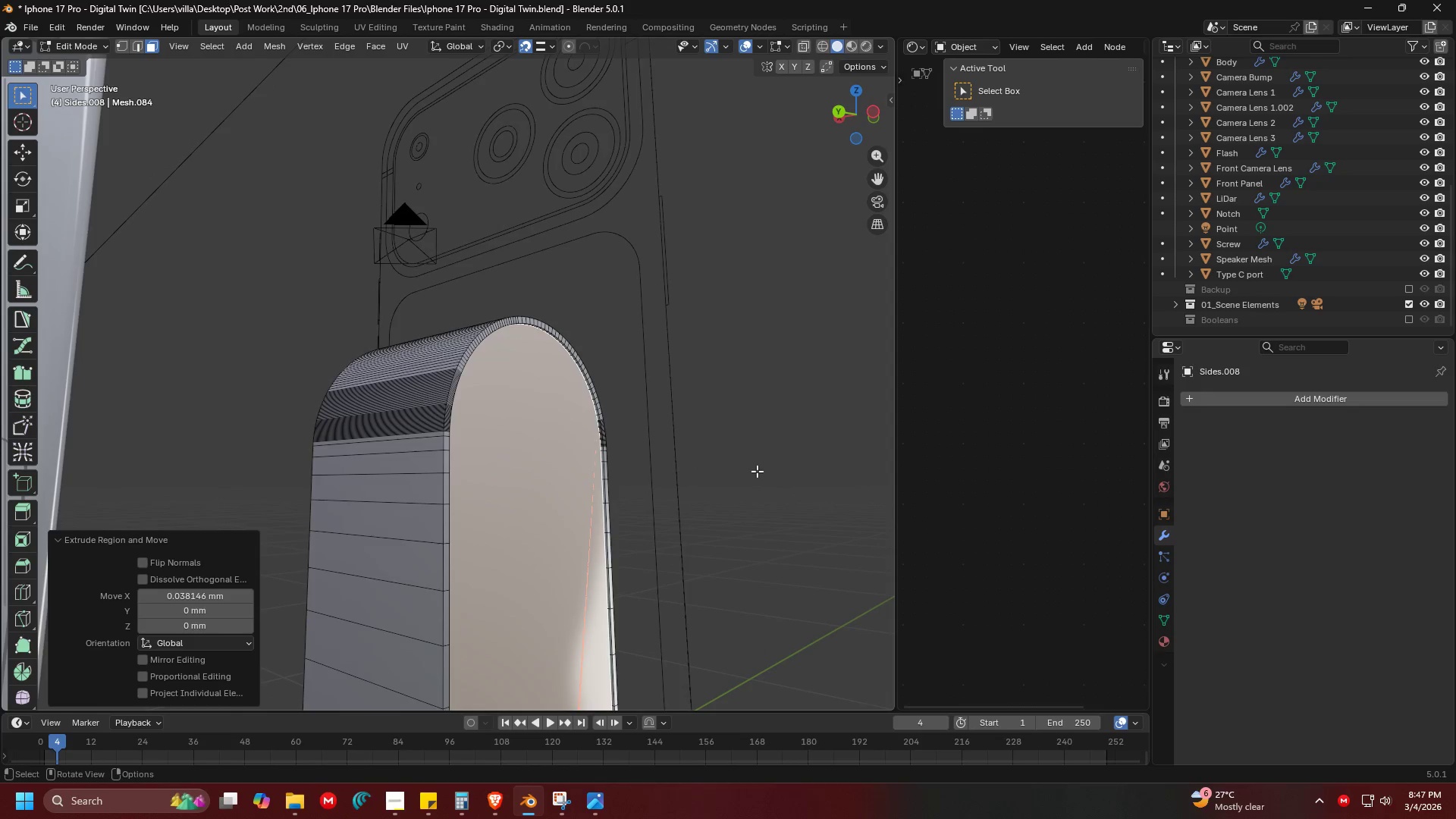 
key(Tab)
 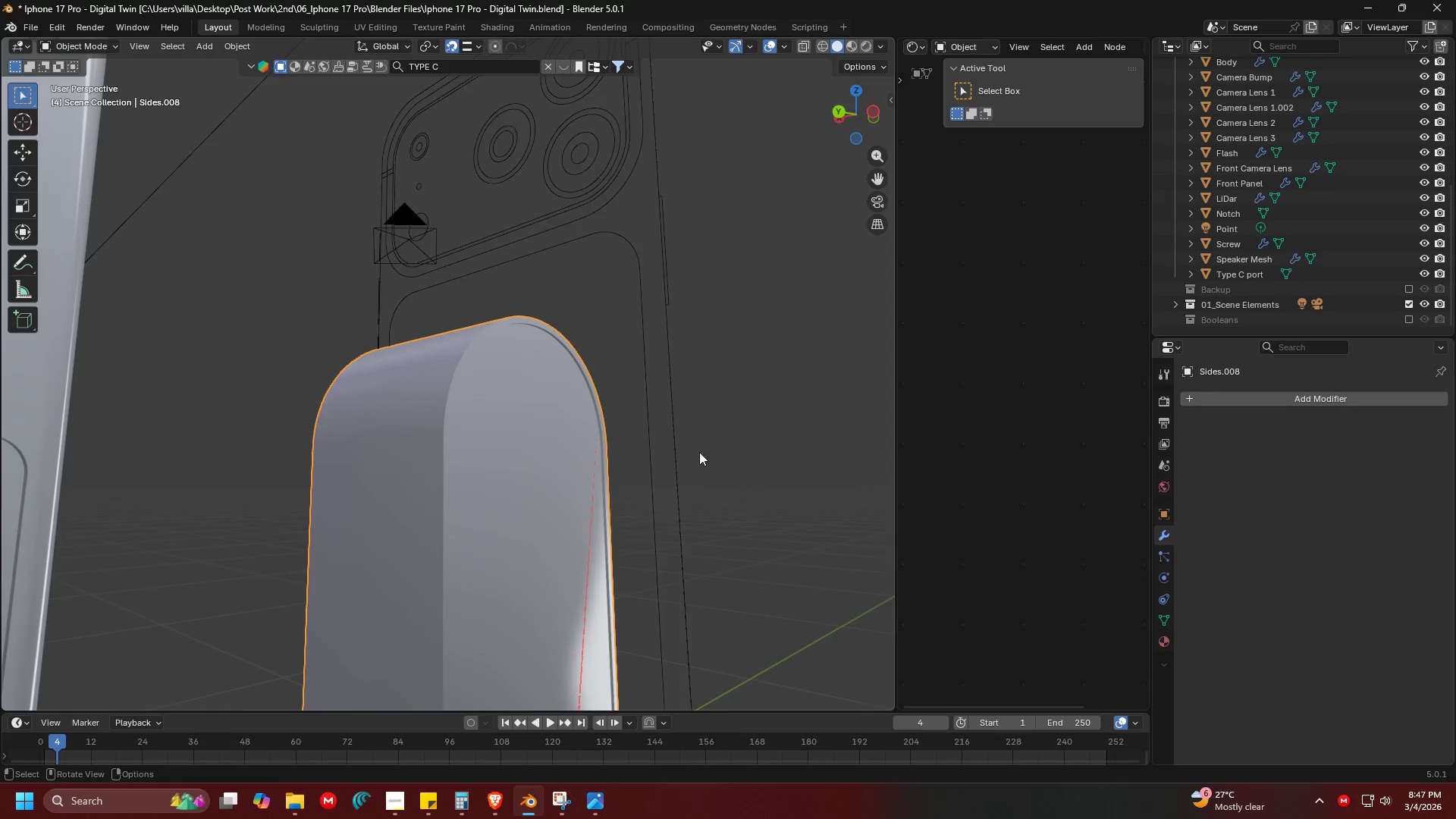 
key(Shift+ShiftLeft)
 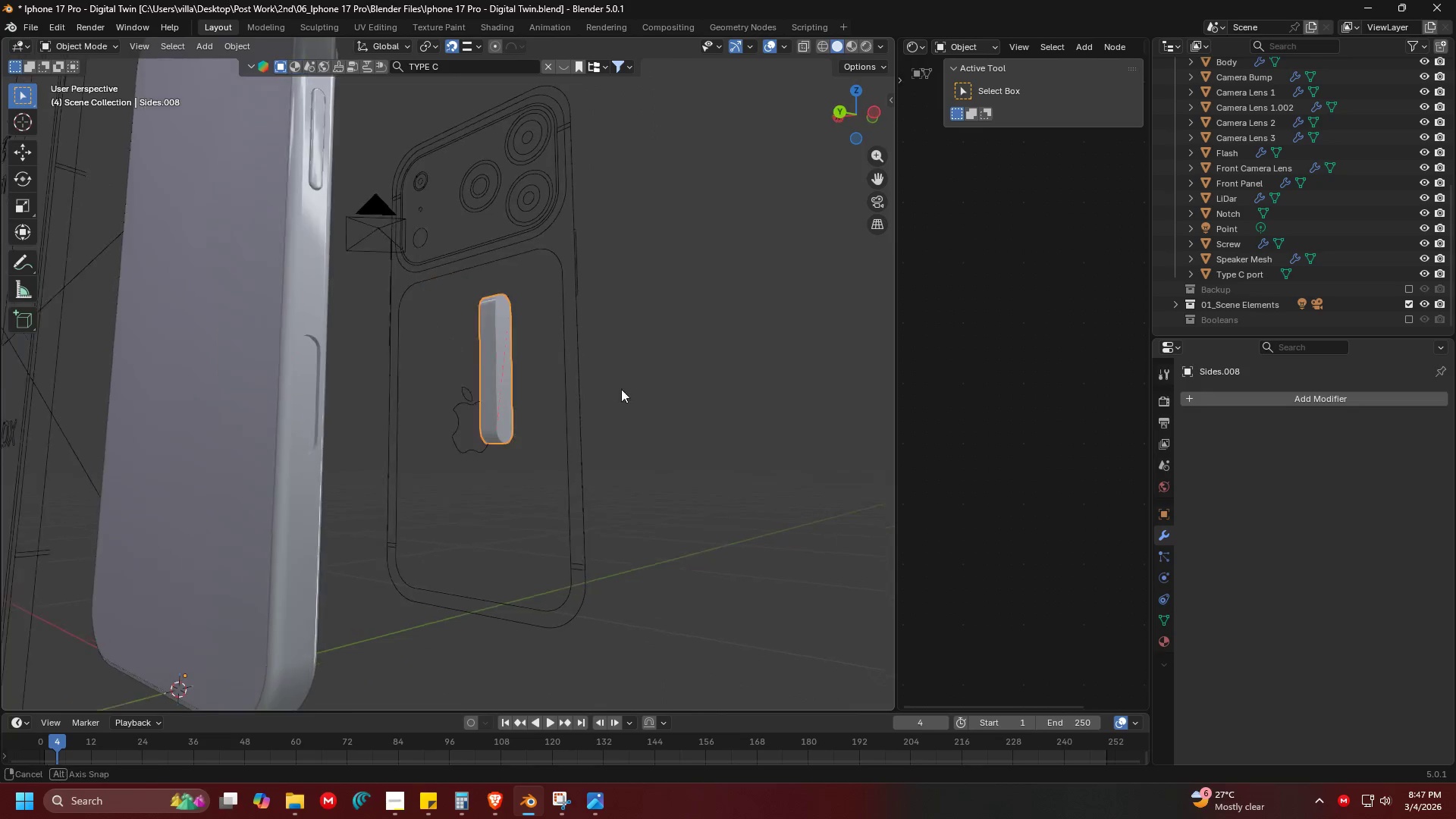 
scroll: coordinate [613, 438], scroll_direction: down, amount: 4.0
 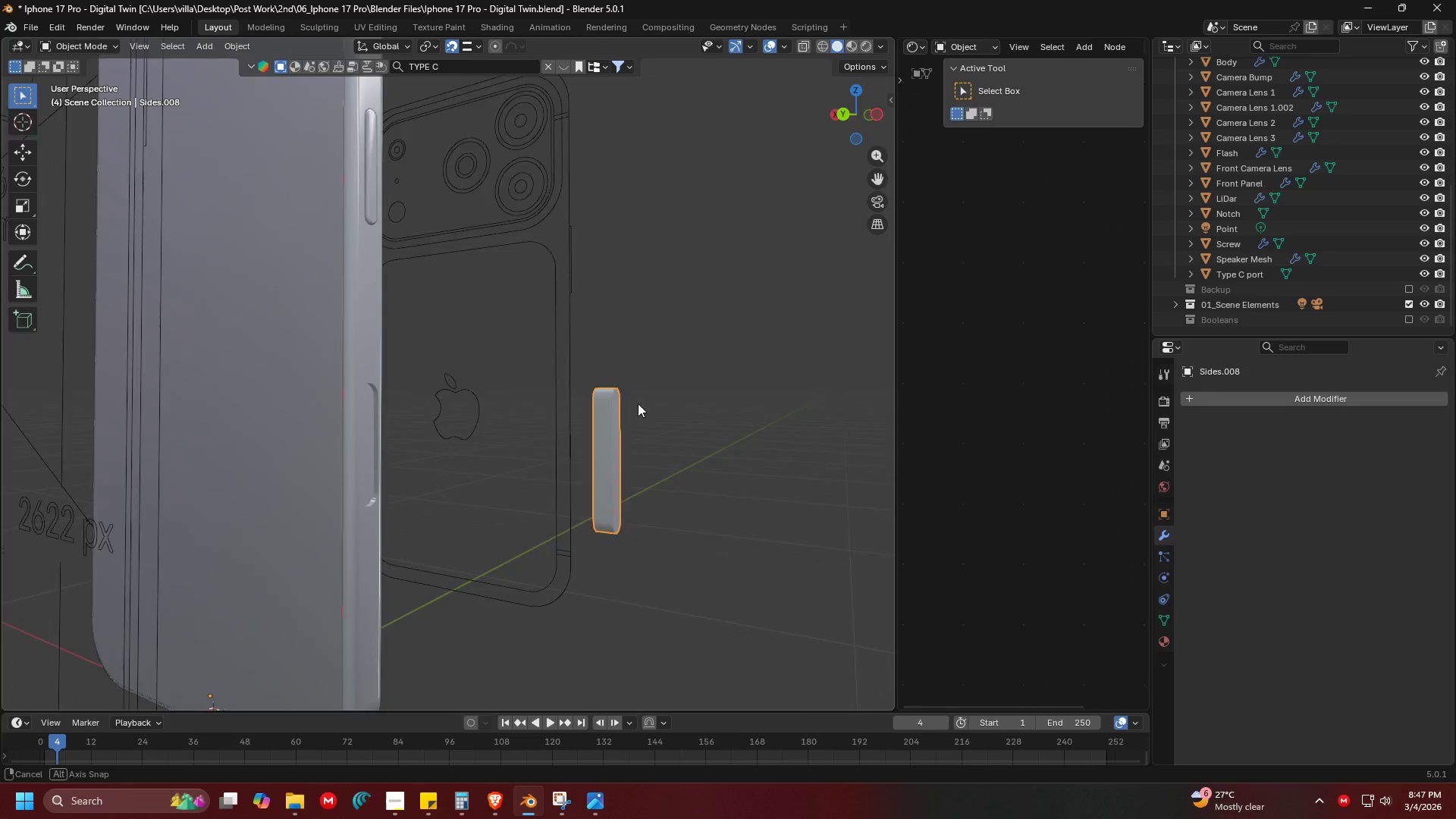 
scroll: coordinate [638, 410], scroll_direction: up, amount: 2.0
 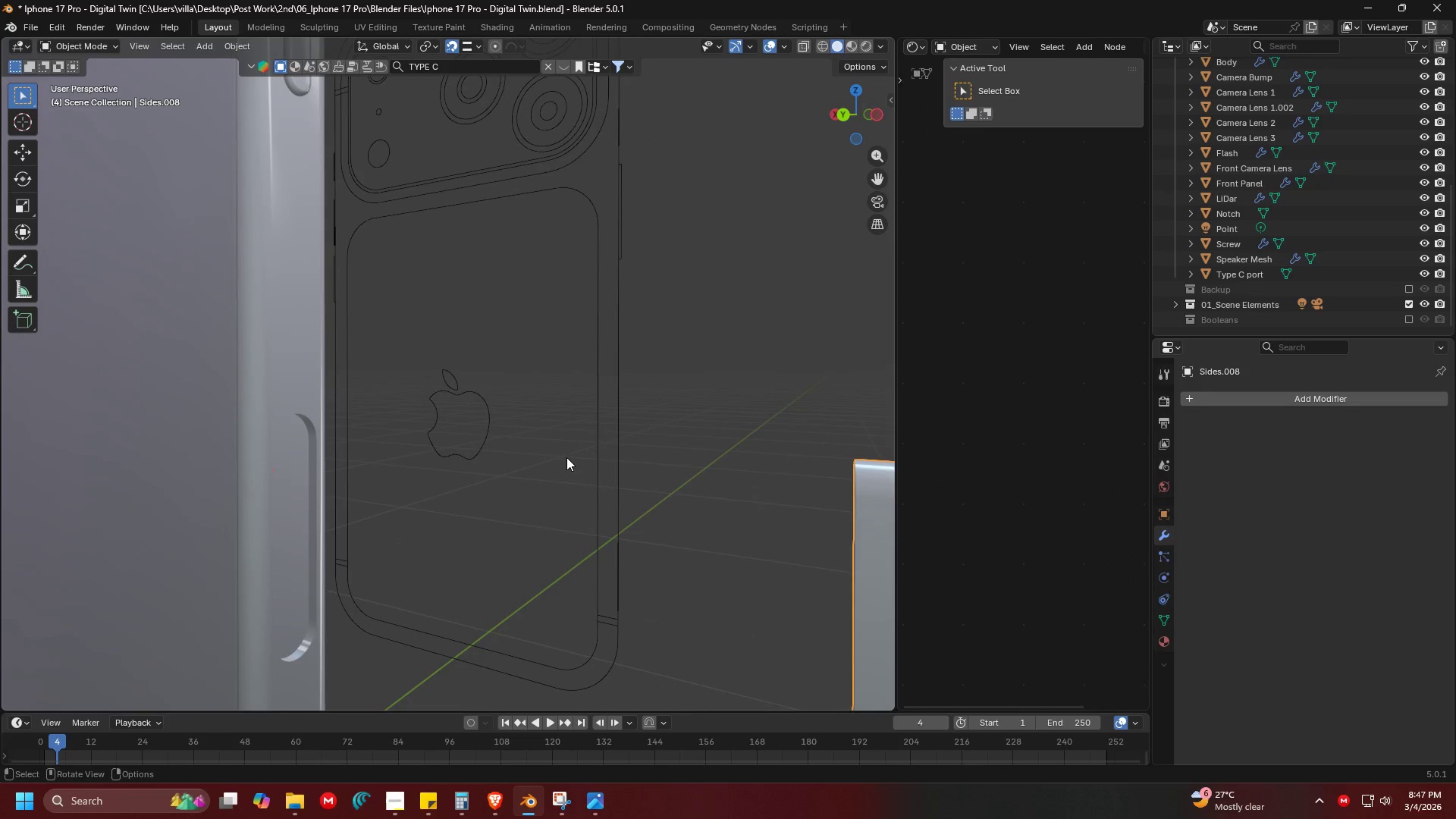 
key(G)
 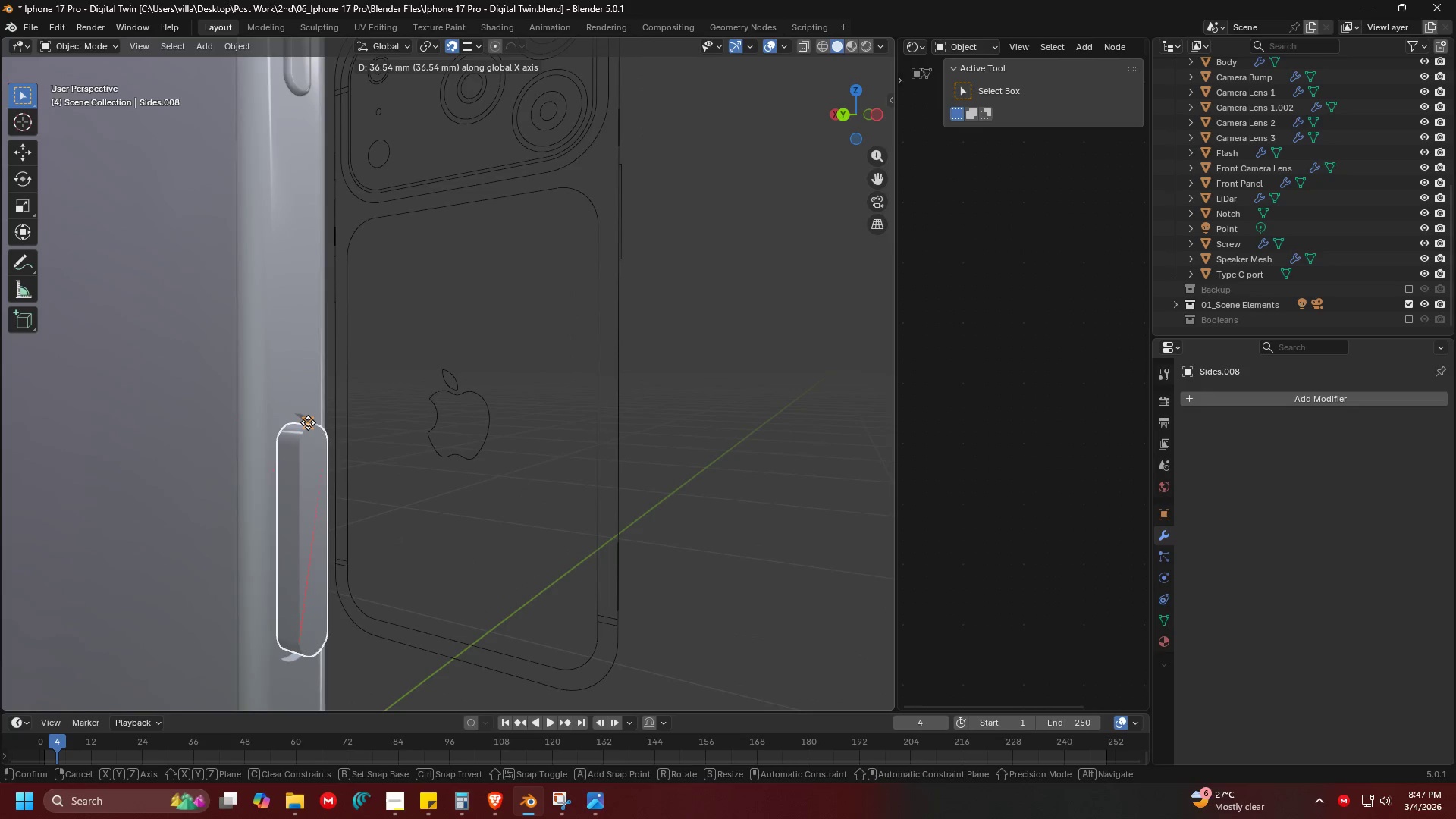 
left_click([297, 419])
 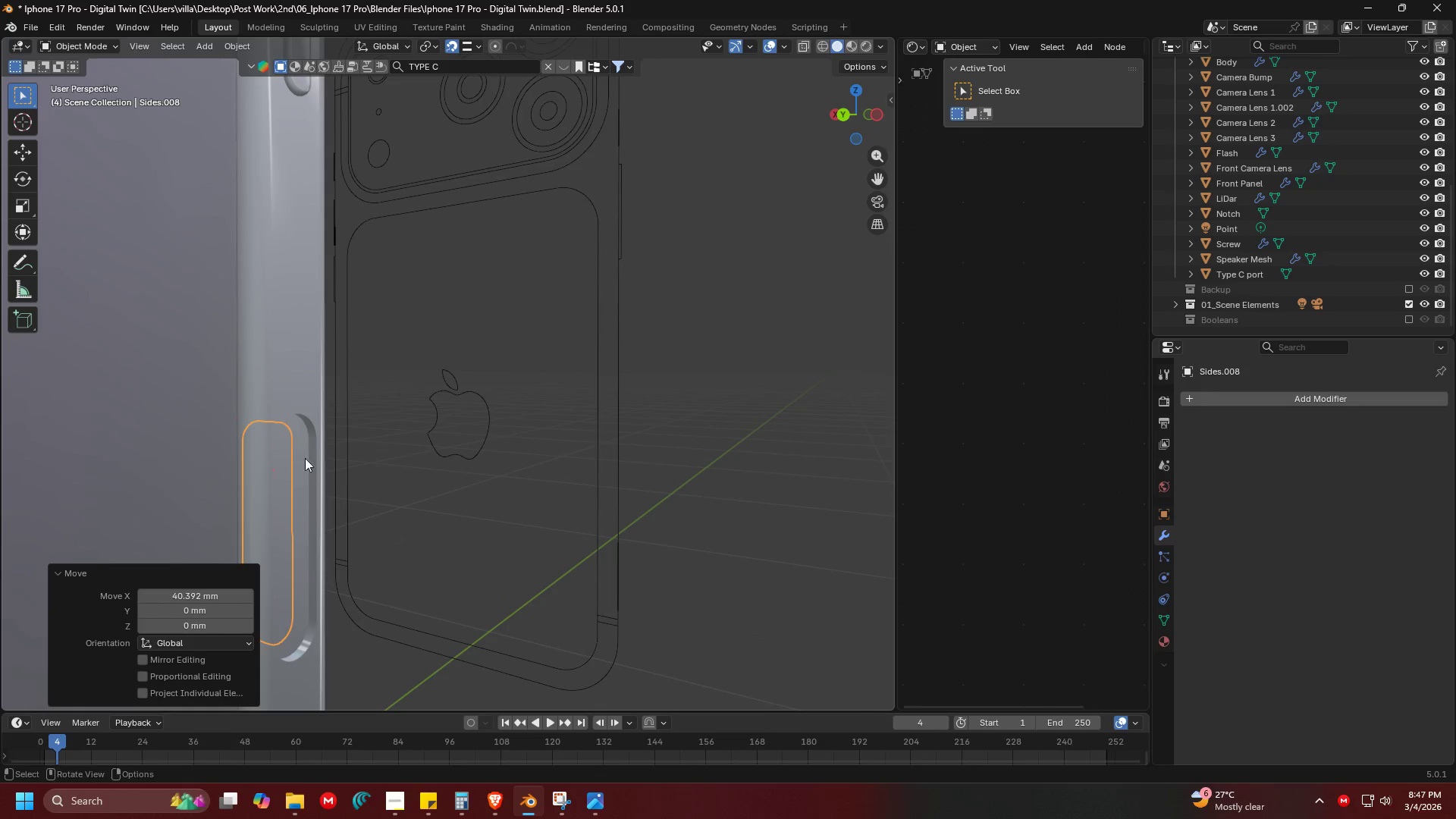 
key(Shift+ShiftLeft)
 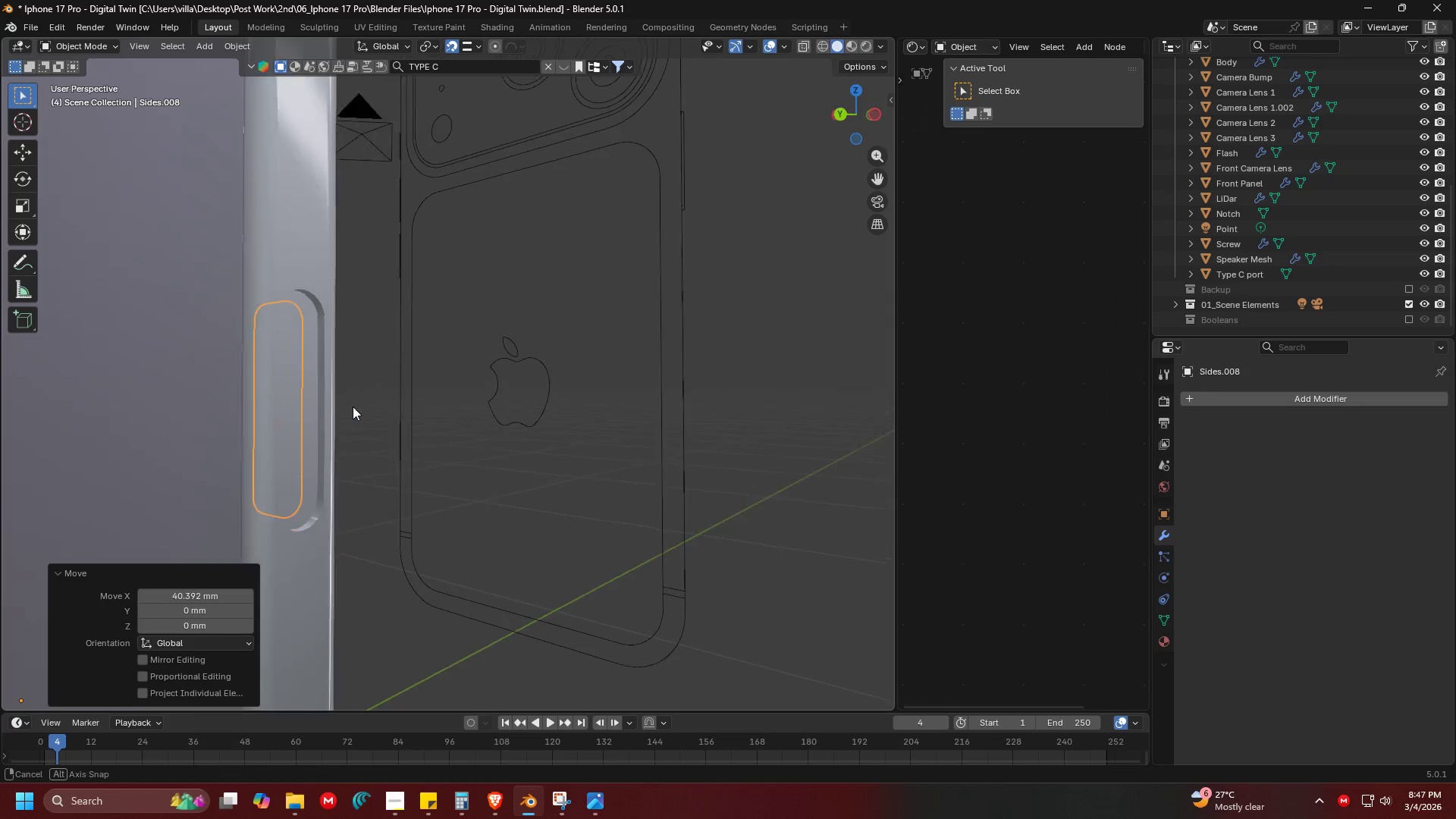 
hold_key(key=ShiftLeft, duration=0.34)
 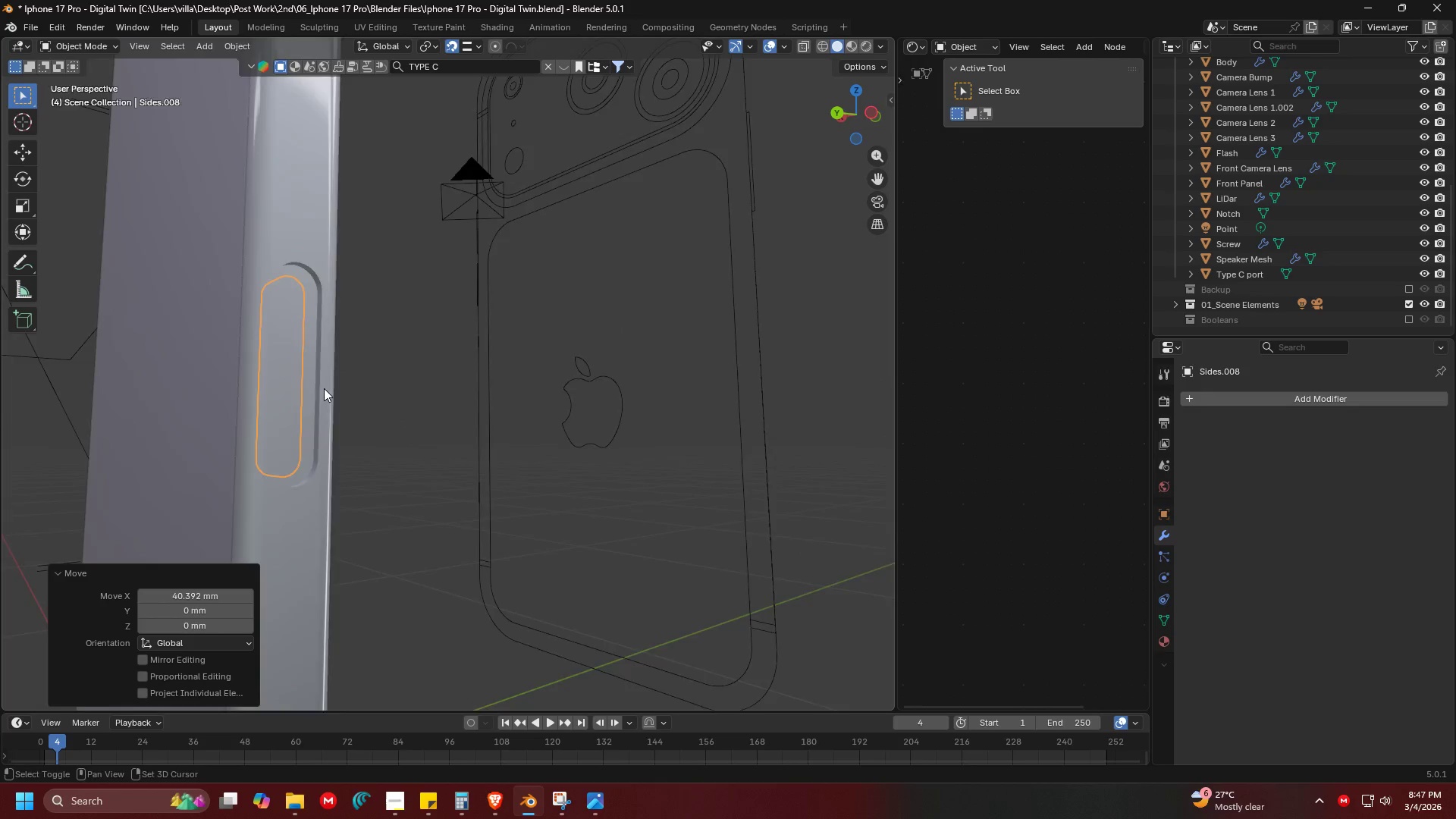 
key(Shift+ShiftLeft)
 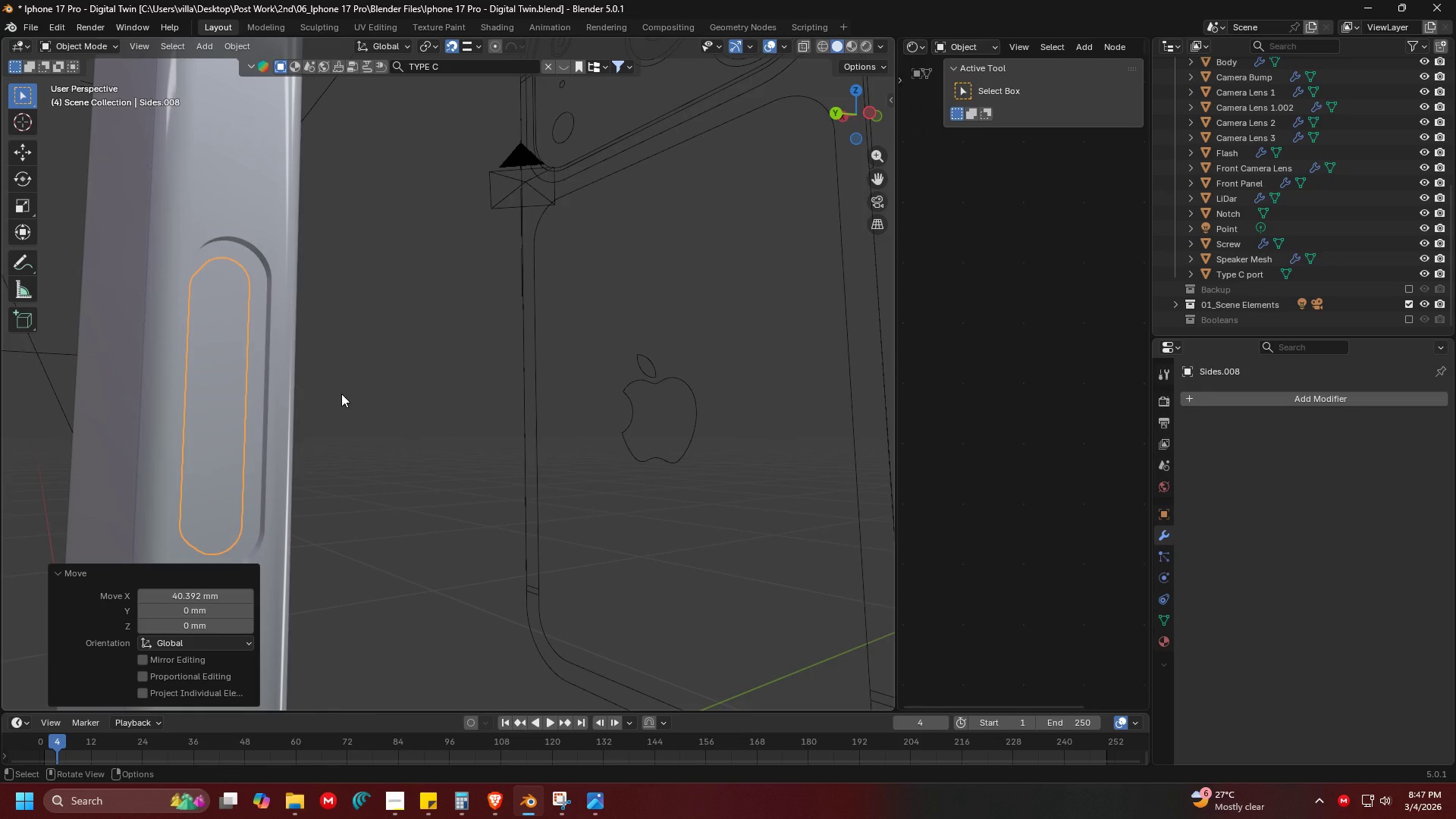 
scroll: coordinate [325, 388], scroll_direction: up, amount: 1.0
 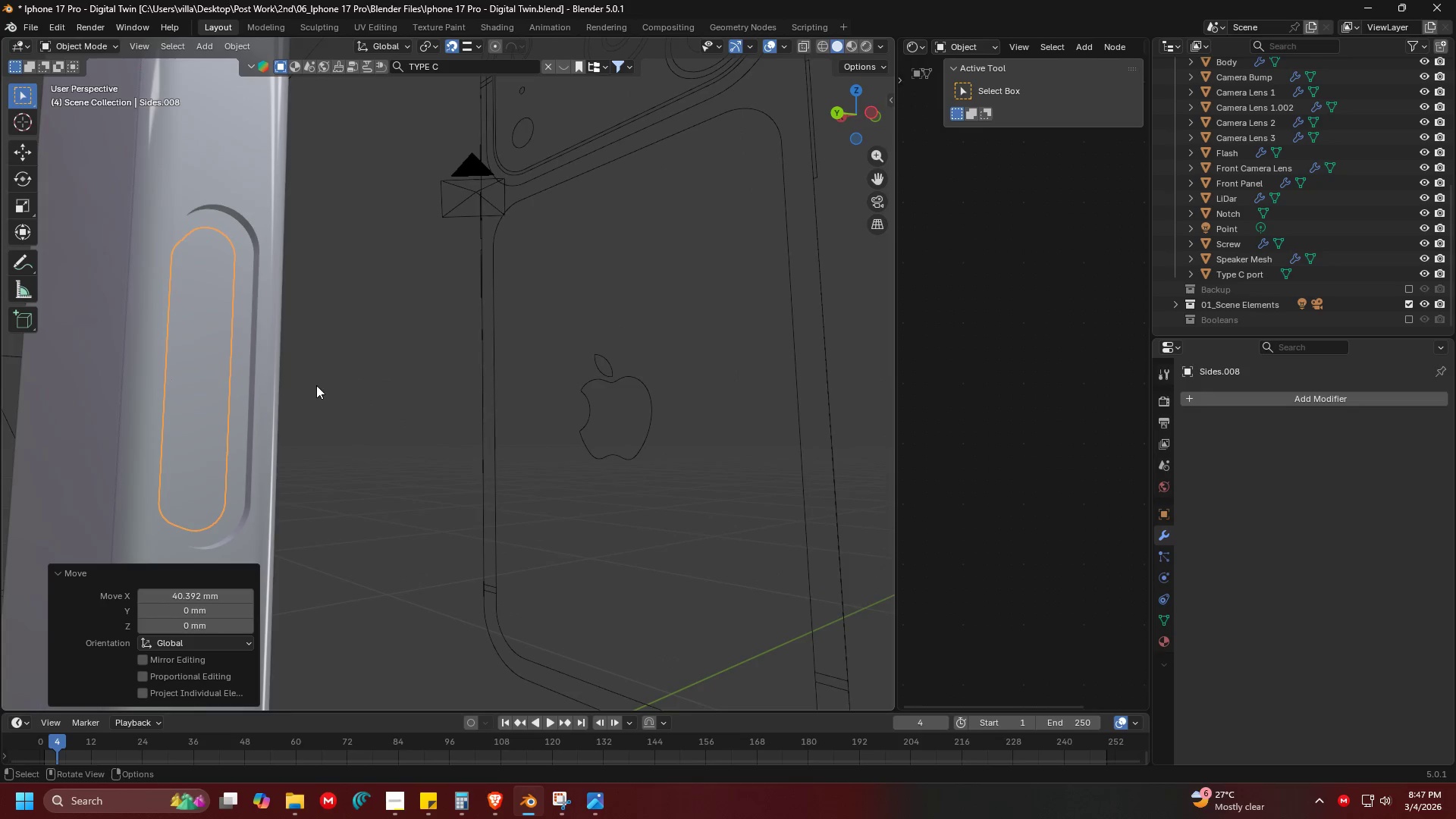 
type(3113)
 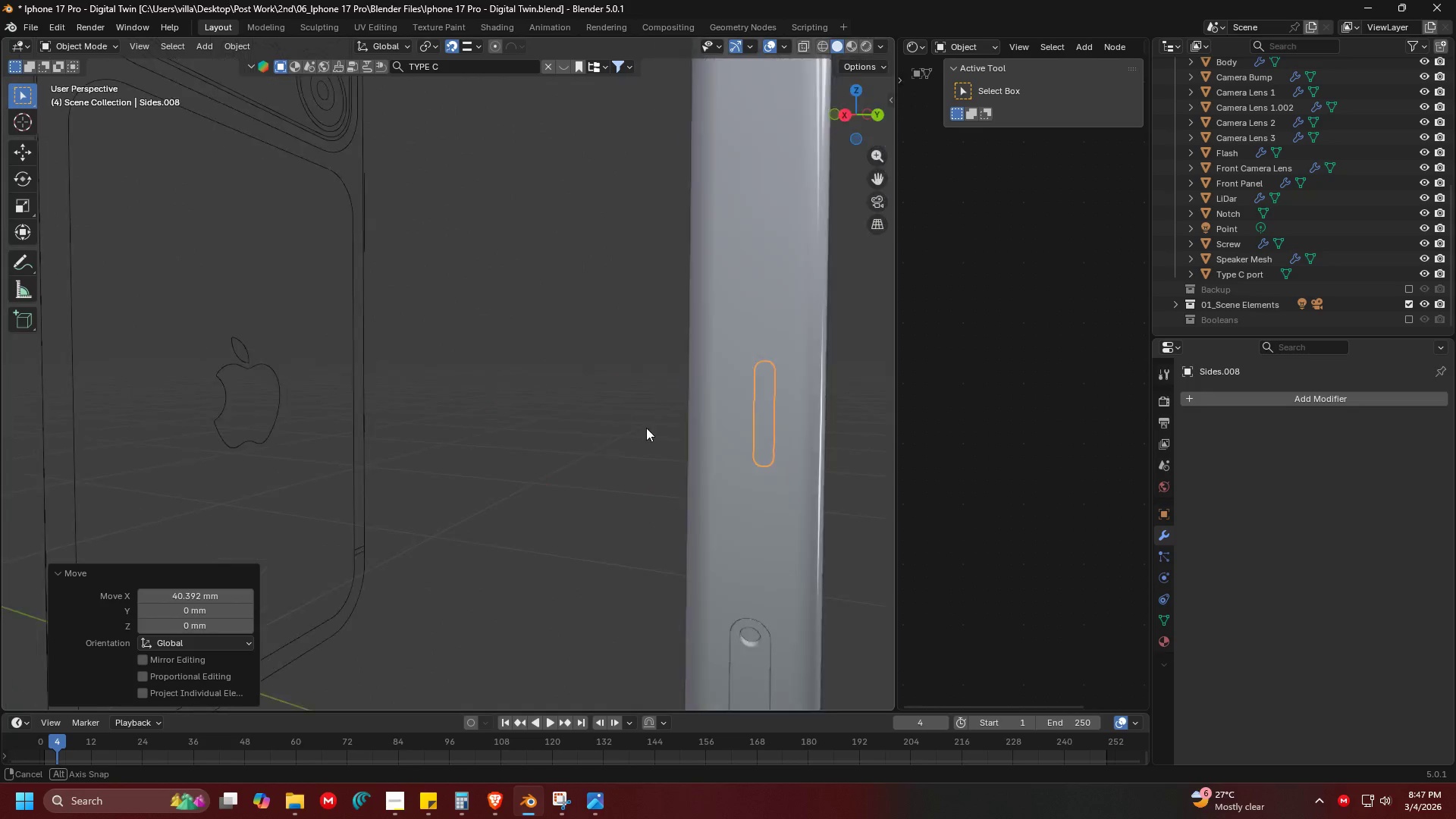 
key(Shift+ShiftLeft)
 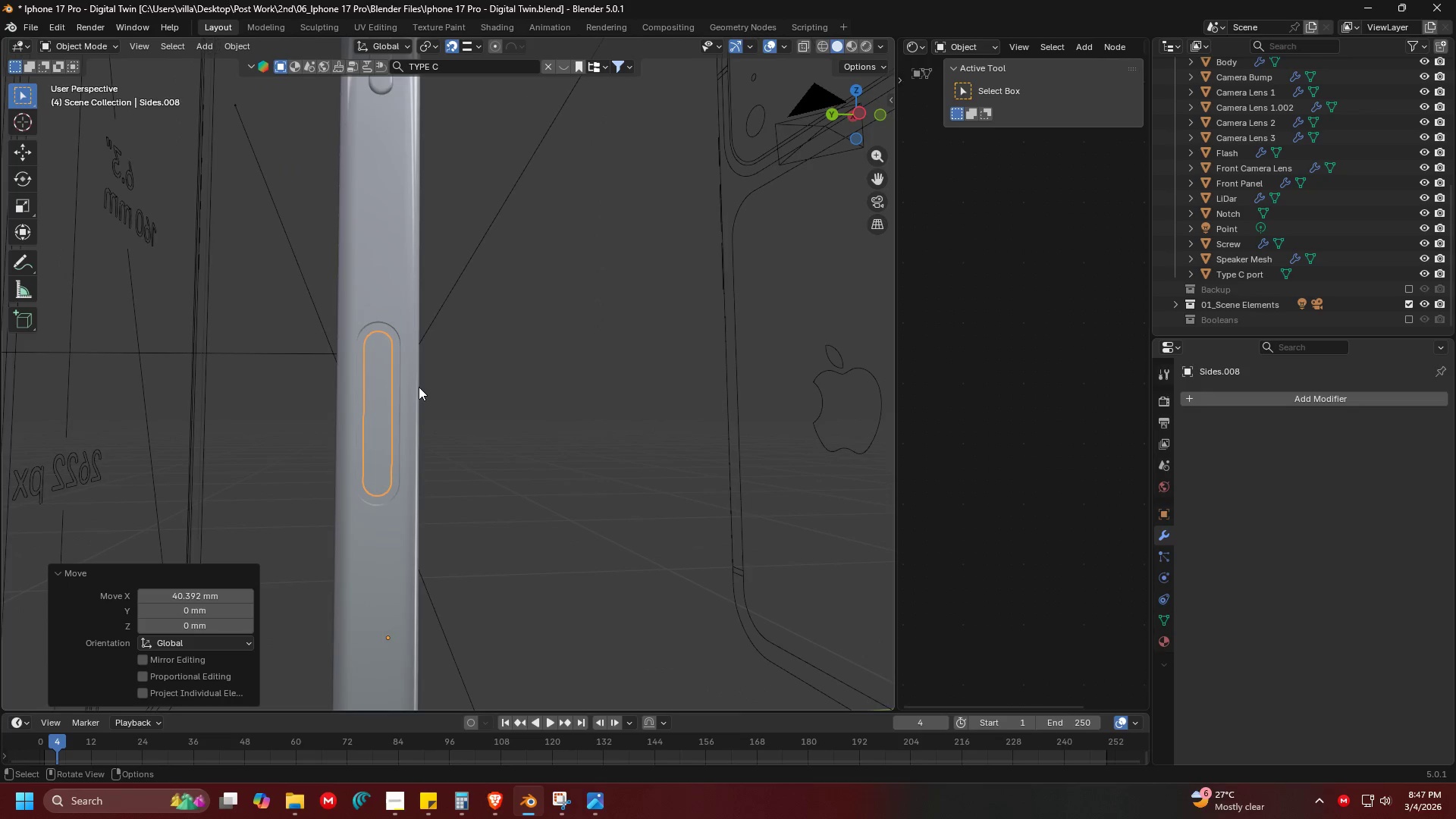 
scroll: coordinate [424, 388], scroll_direction: down, amount: 1.0
 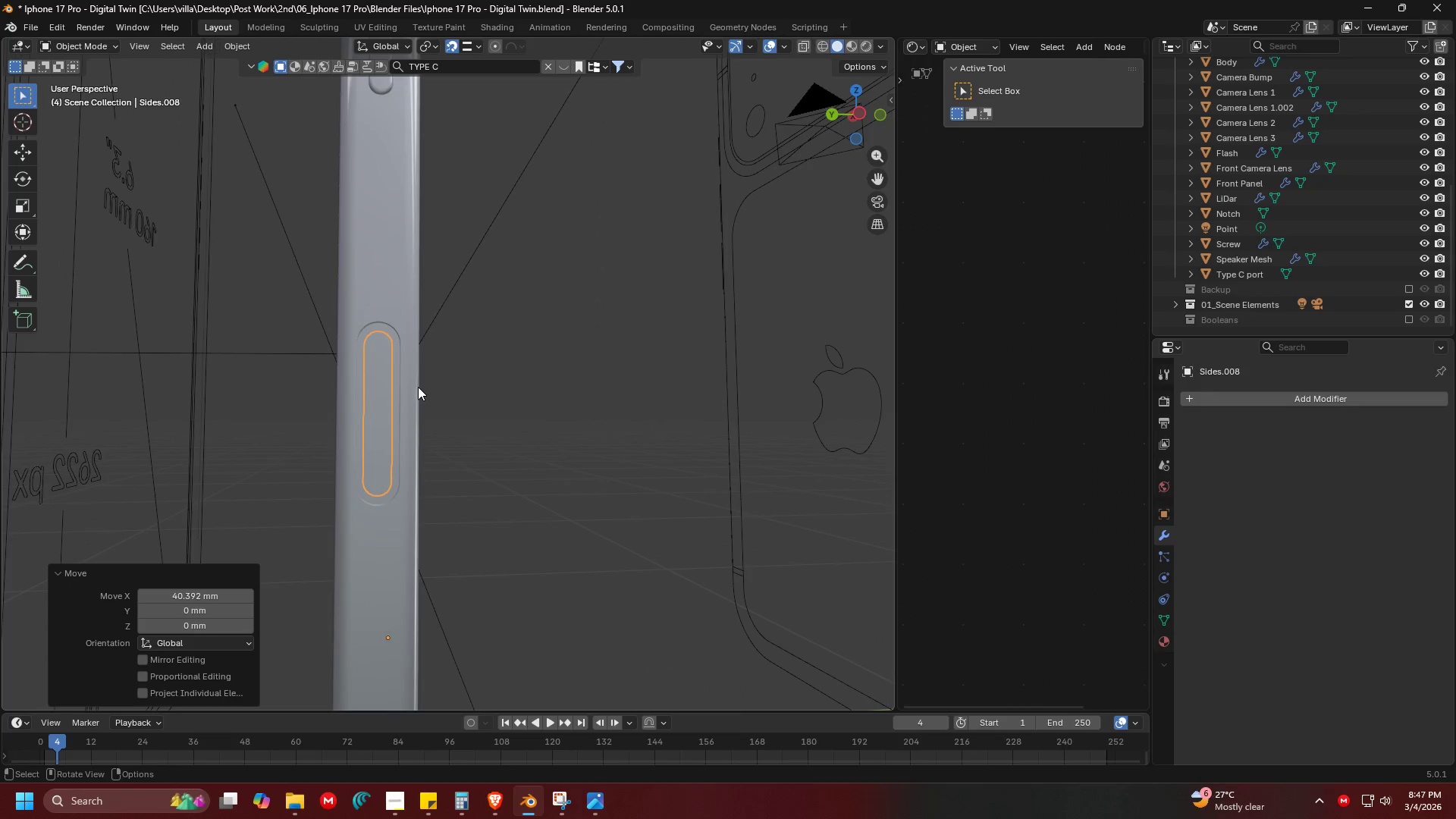 
key(Control+ControlLeft)
 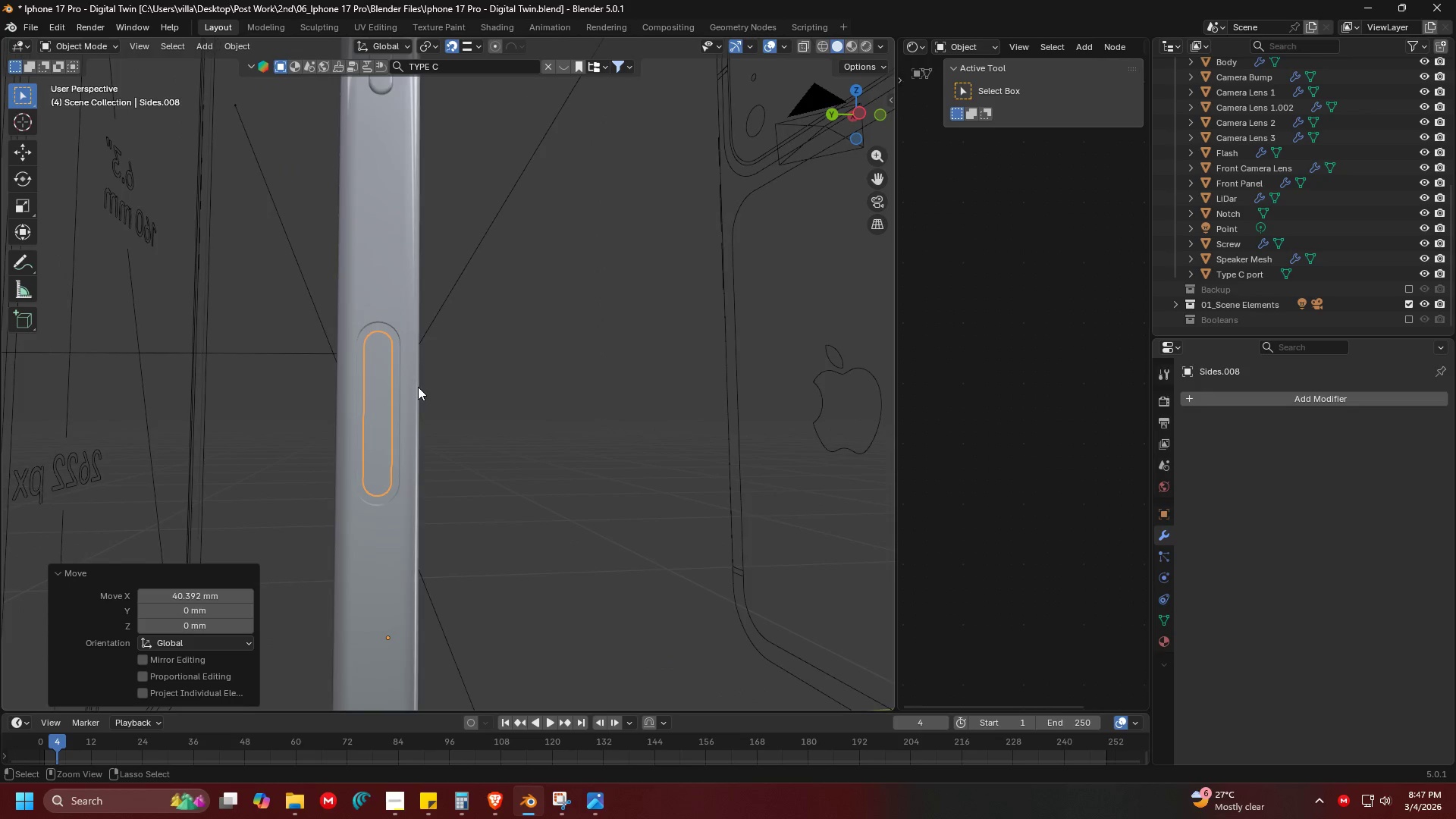 
key(Control+3)
 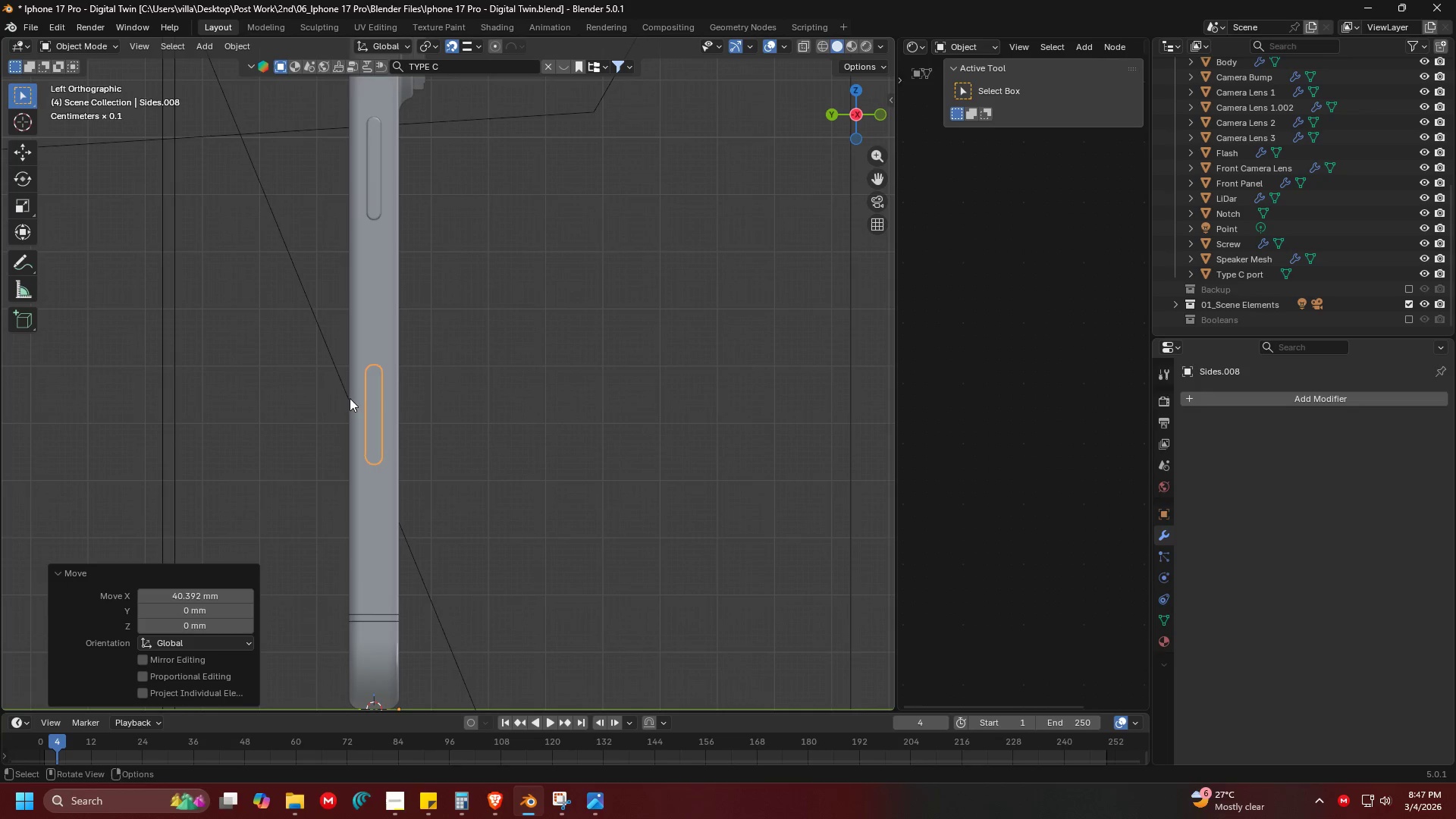 
key(Shift+ShiftLeft)
 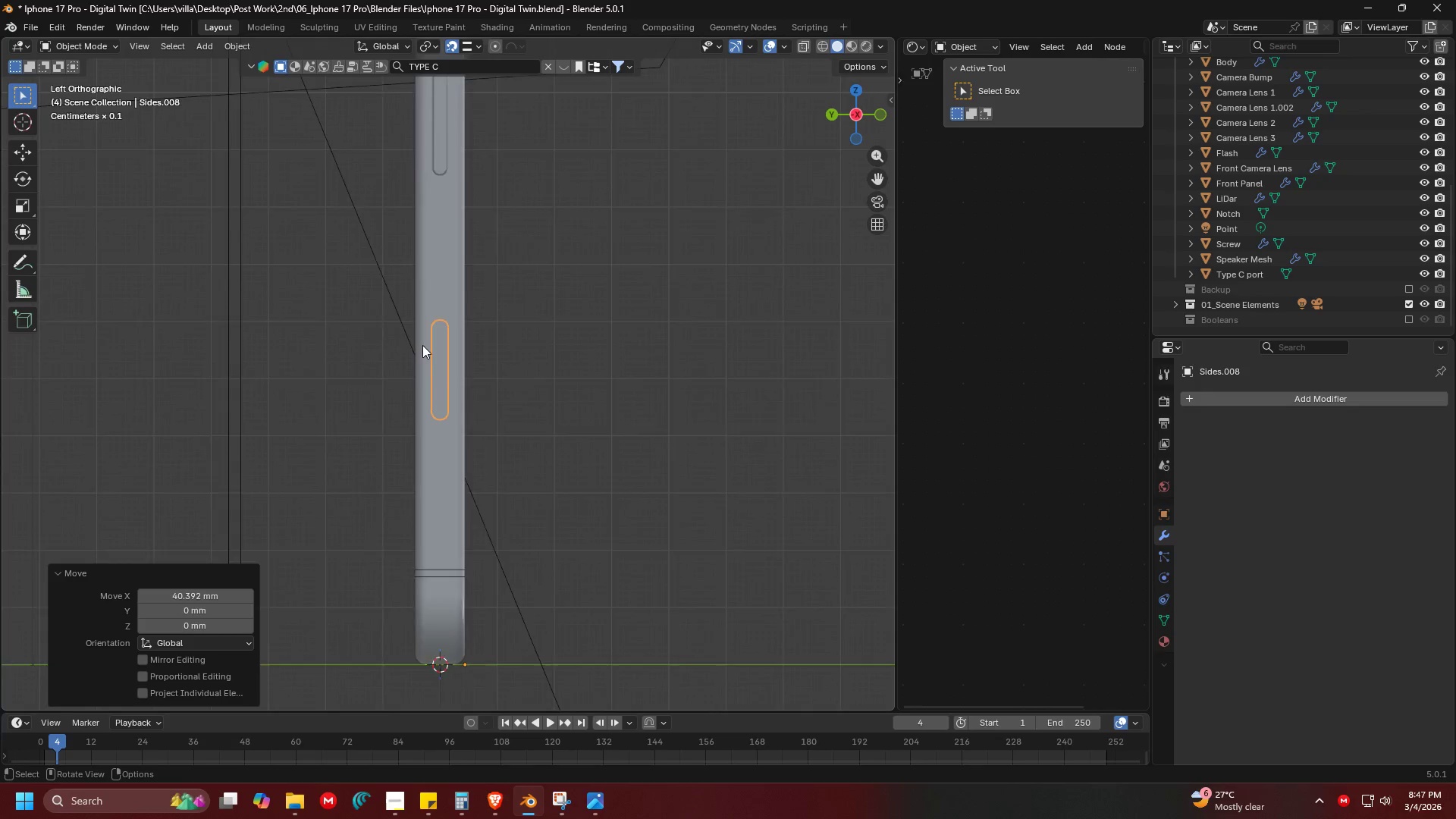 
left_click([441, 216])
 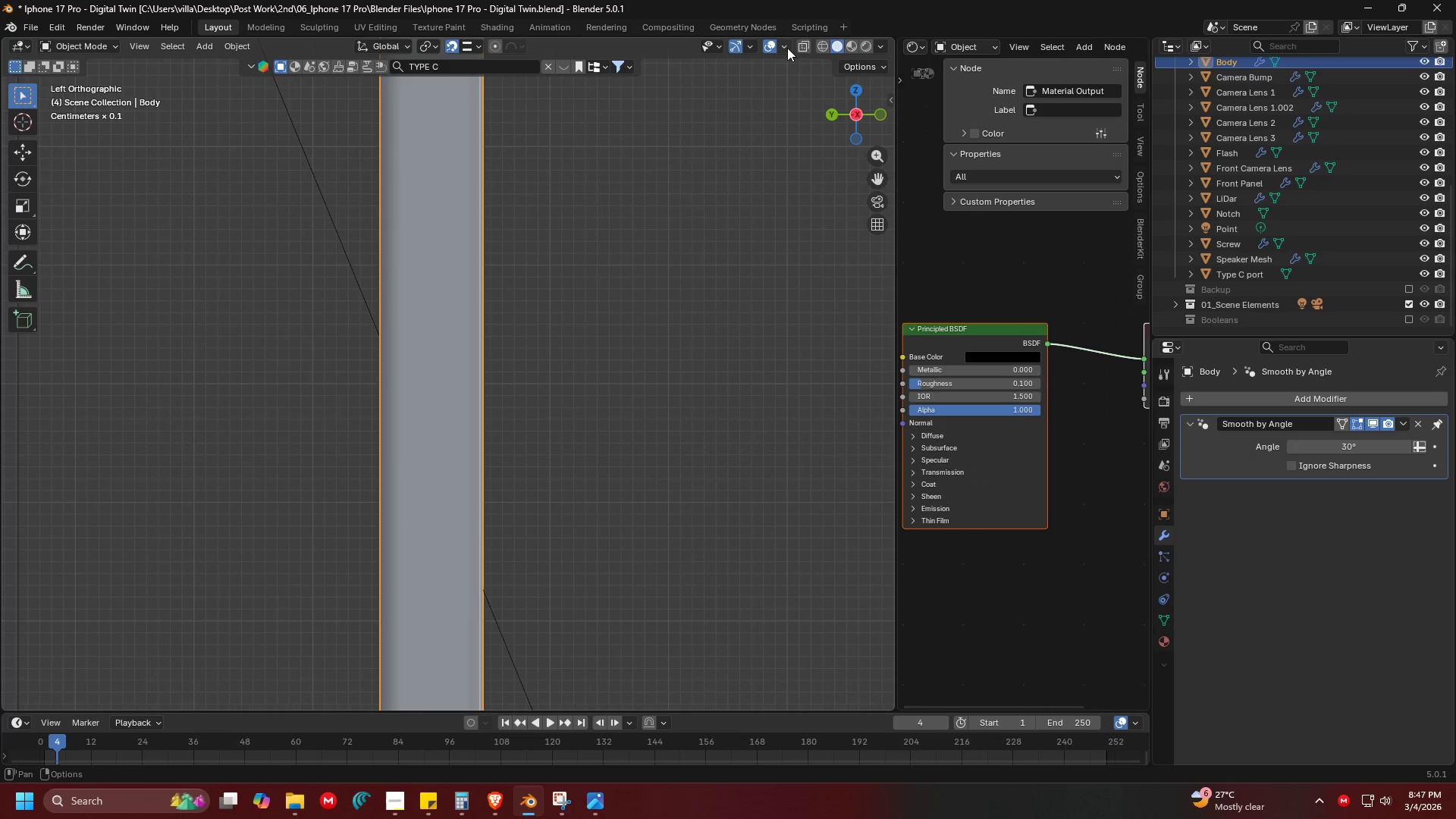 
scroll: coordinate [422, 345], scroll_direction: up, amount: 4.0
 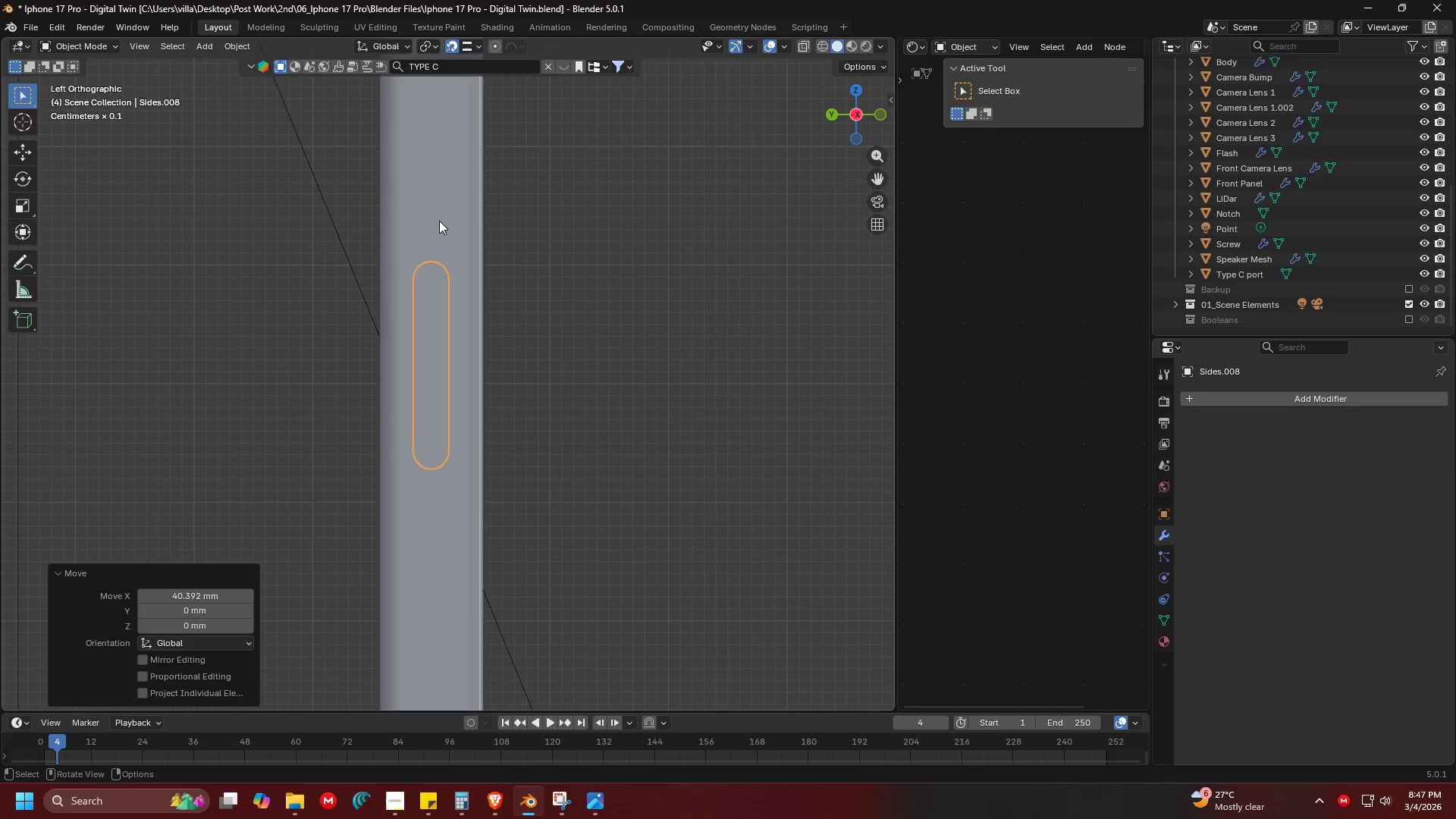 
scroll: coordinate [557, 236], scroll_direction: down, amount: 2.0
 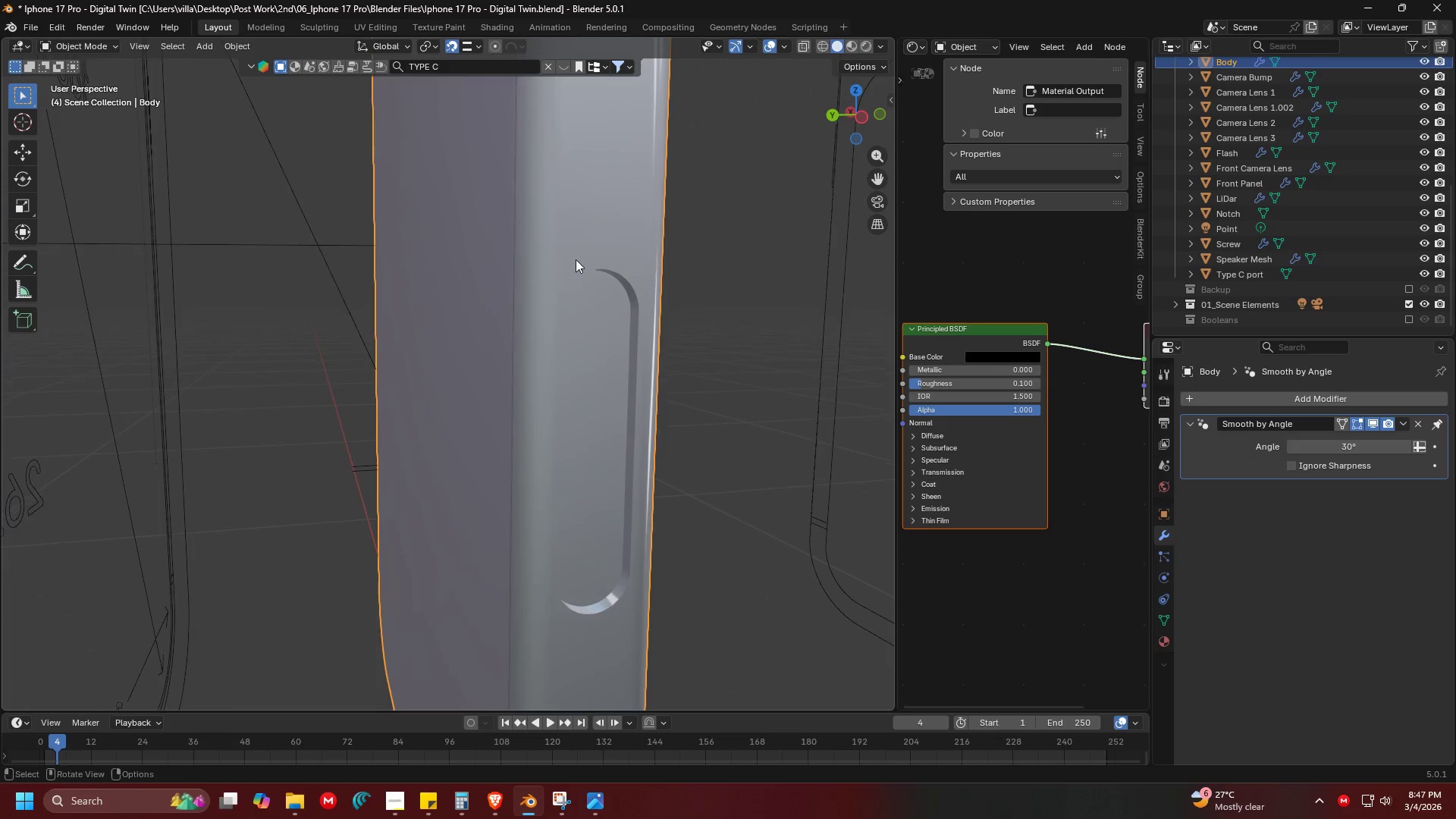 
key(Shift+ShiftLeft)
 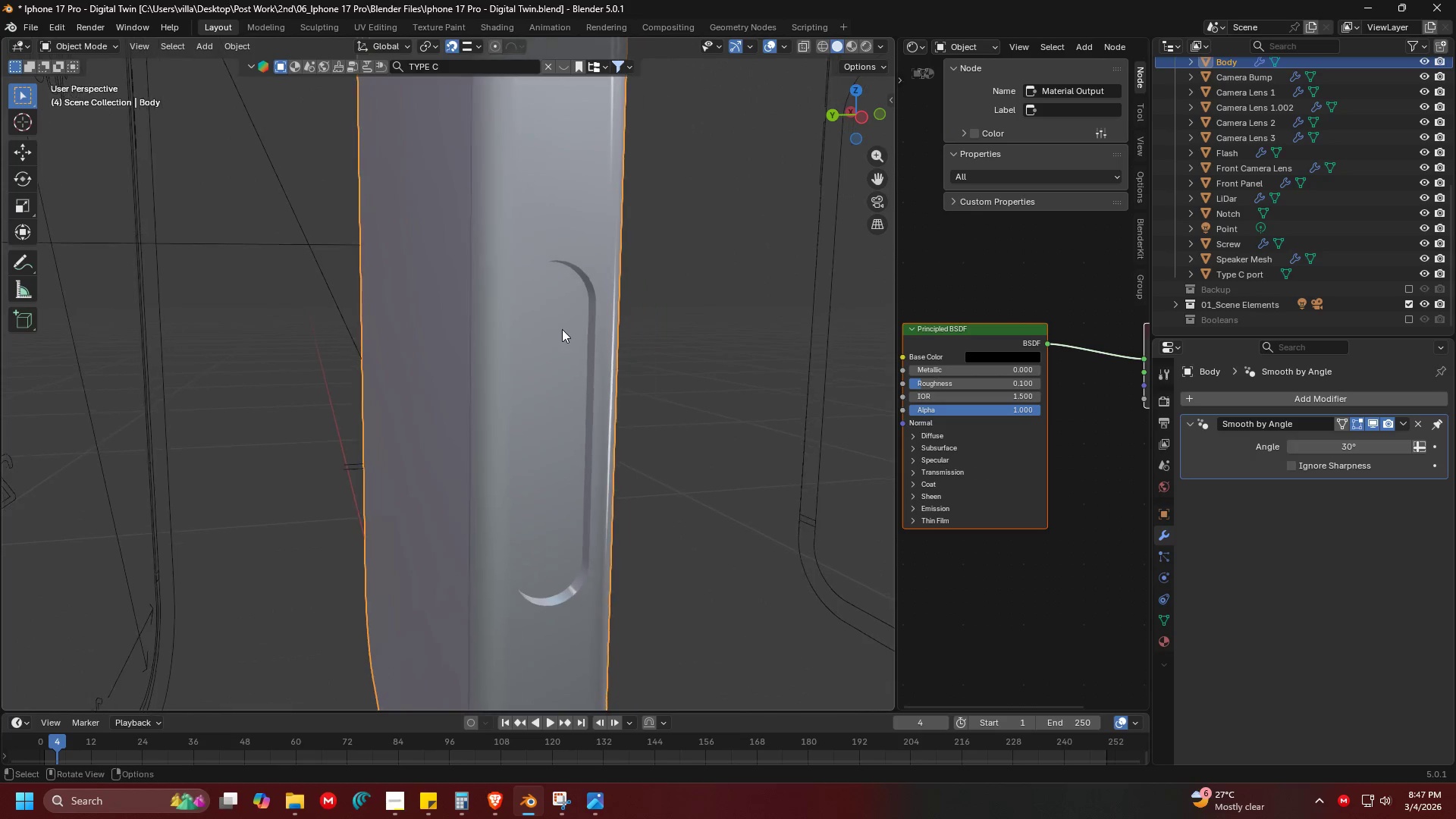 
scroll: coordinate [568, 337], scroll_direction: down, amount: 4.0
 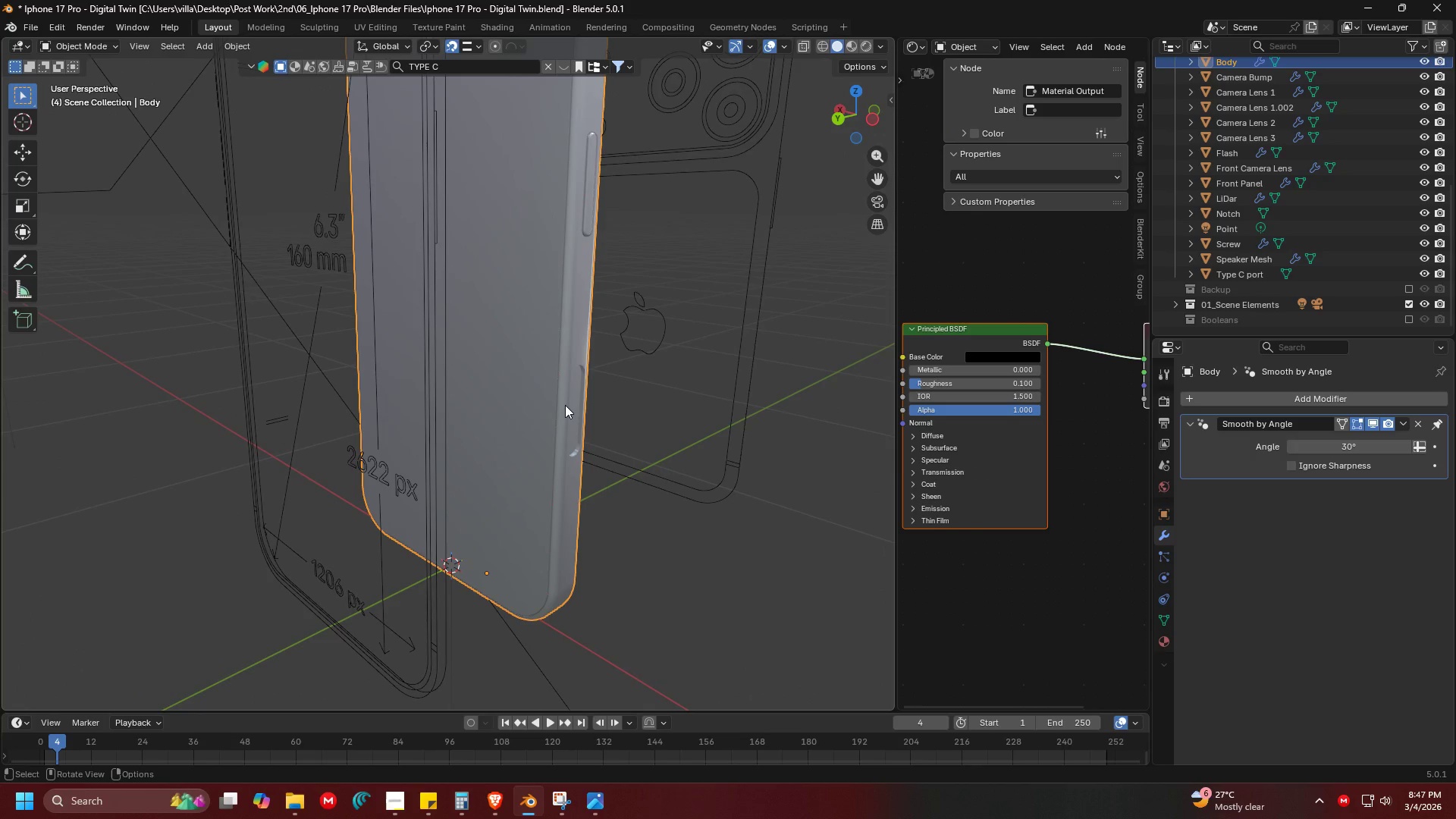 
double_click([565, 405])
 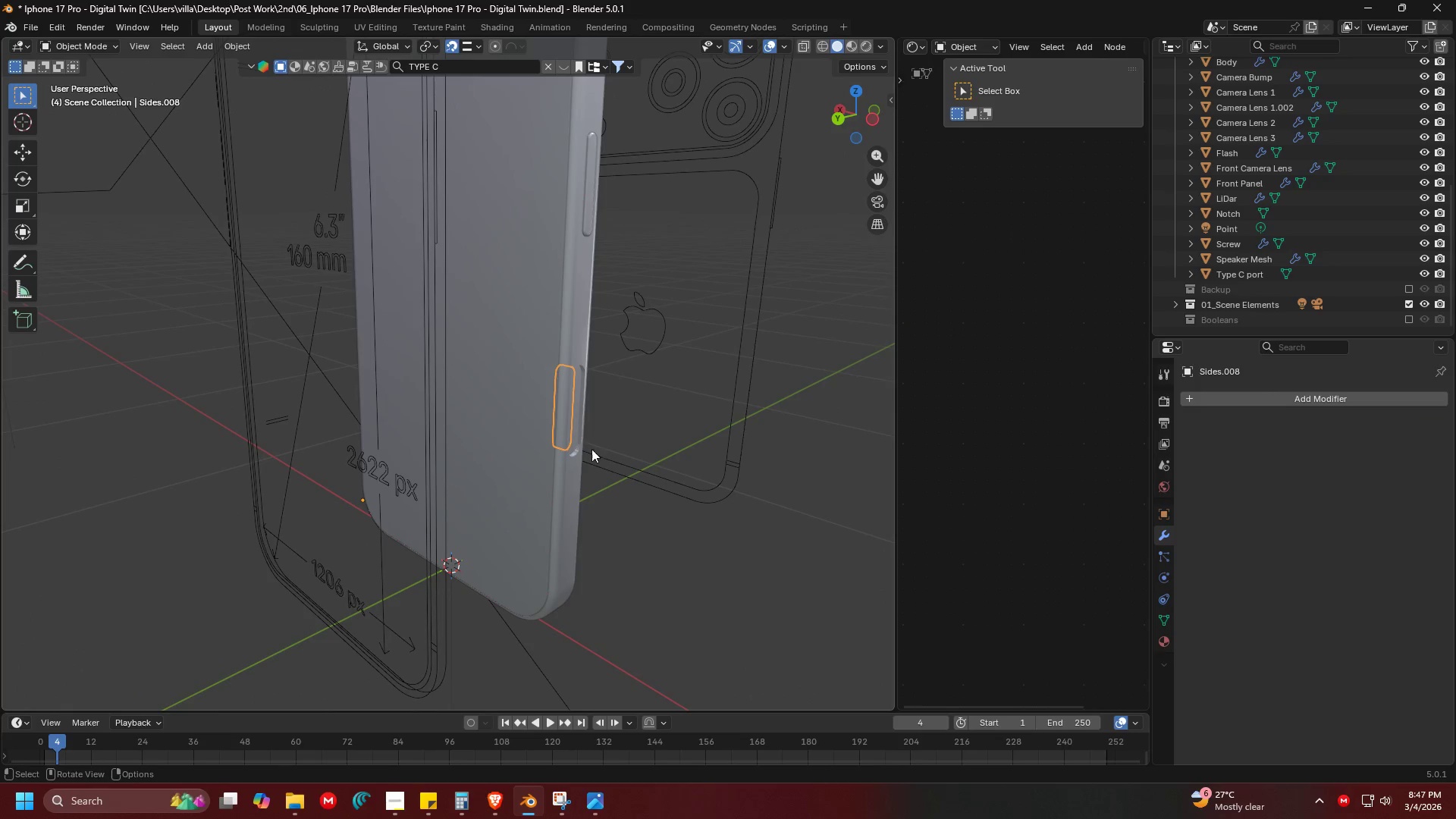 
key(G)
 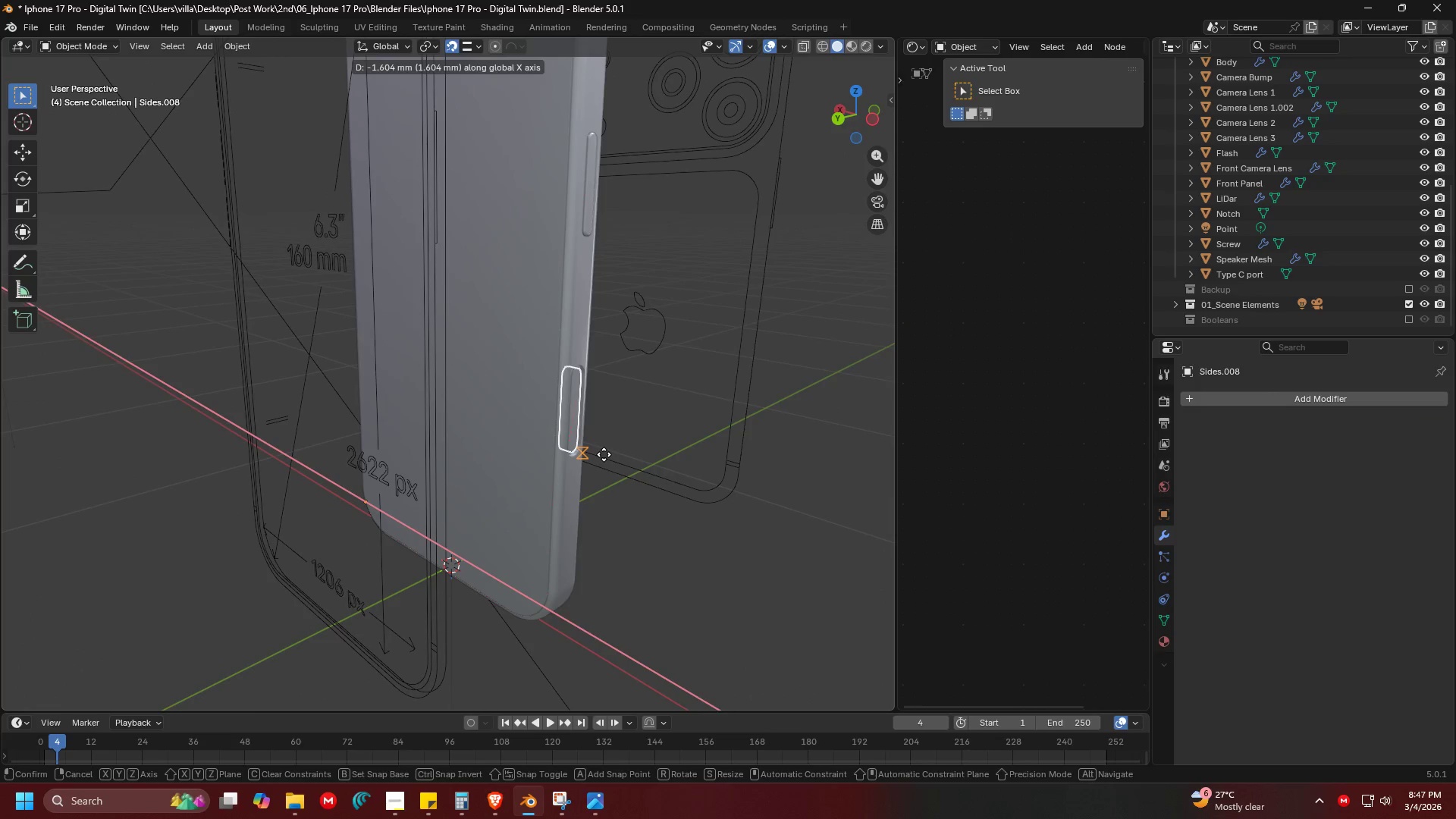 
left_click([604, 454])
 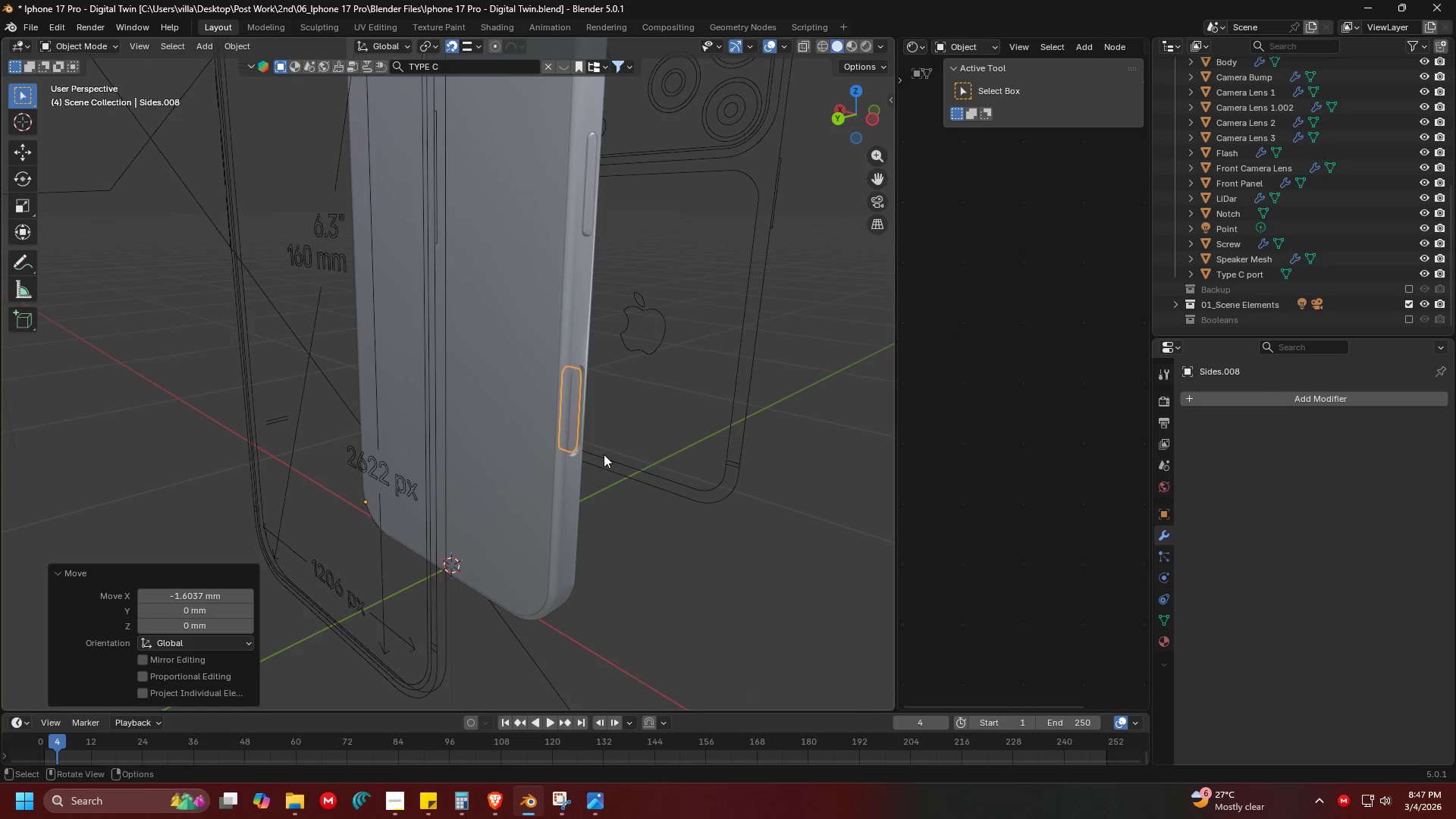 
key(Shift+ShiftLeft)
 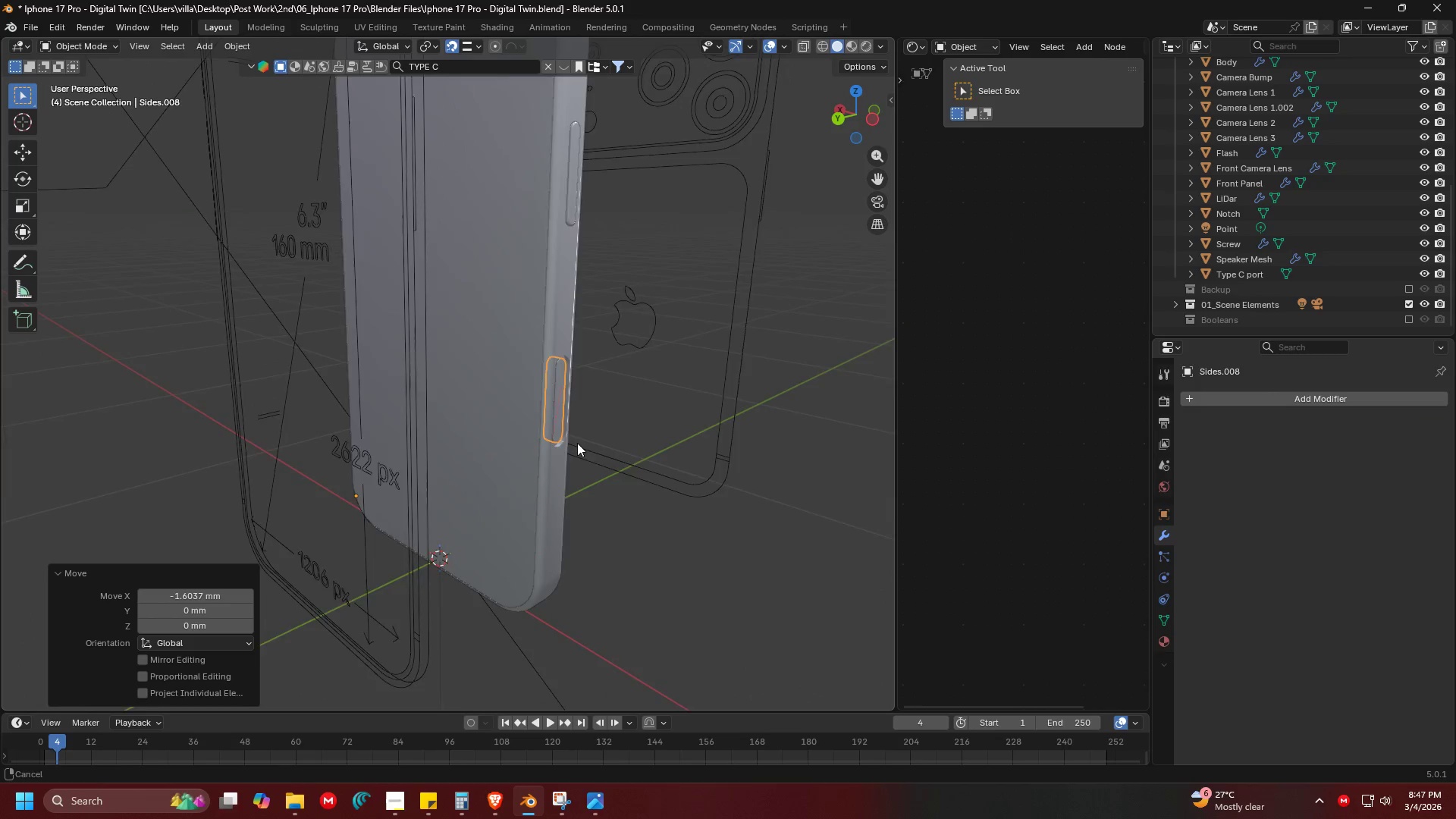 
hold_key(key=ControlLeft, duration=0.89)
 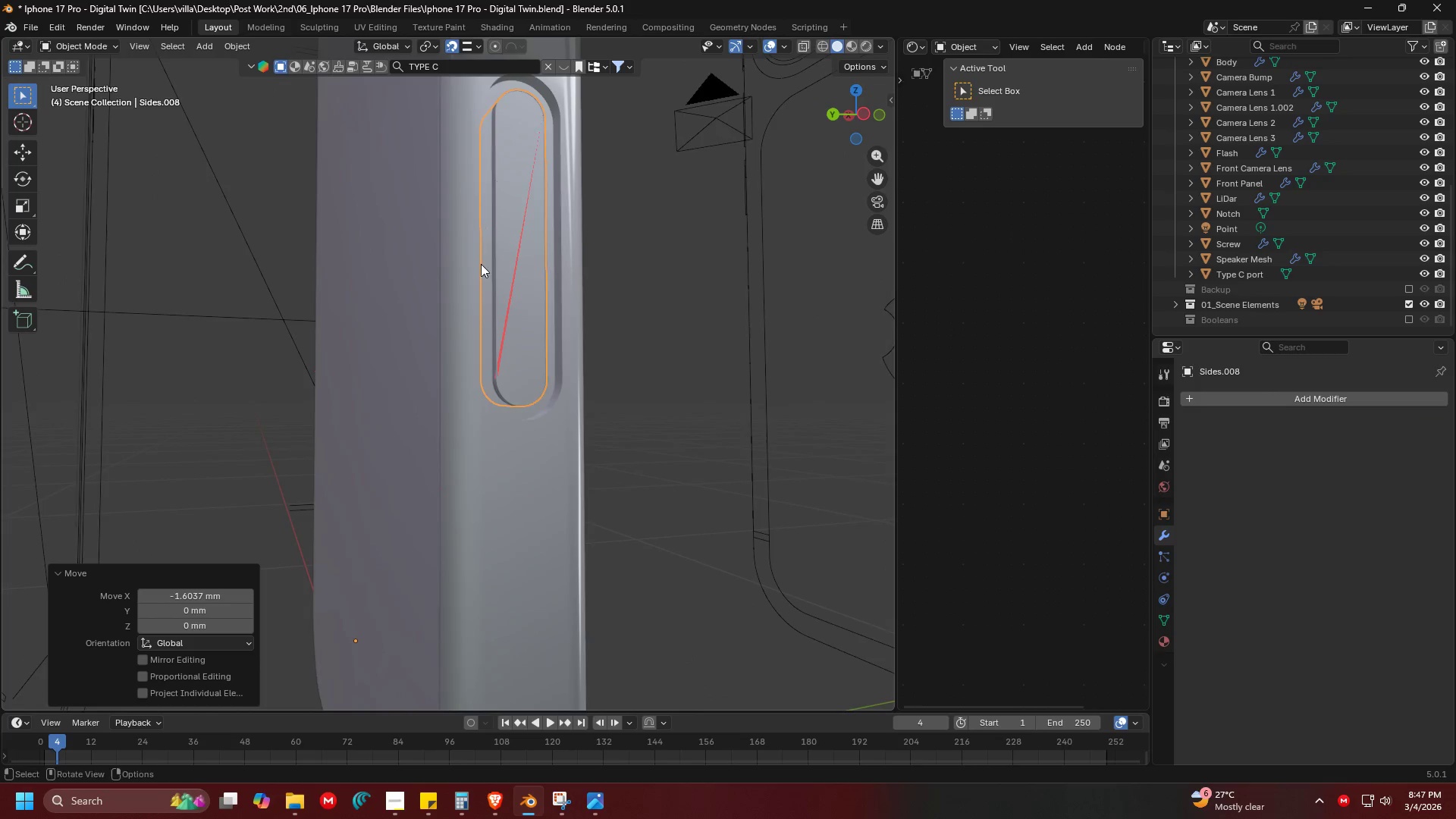 
scroll: coordinate [493, 383], scroll_direction: up, amount: 4.0
 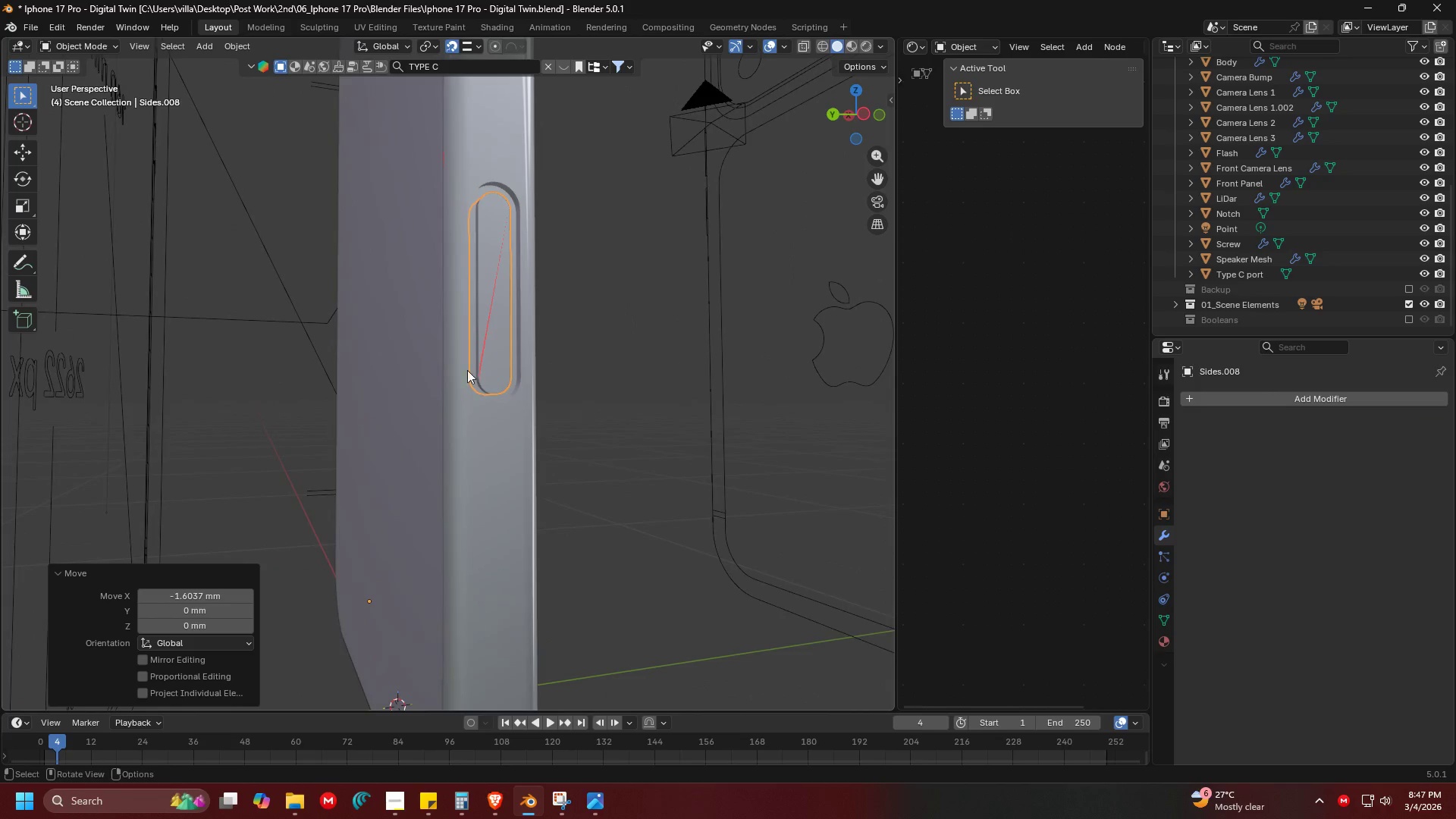 
hold_key(key=ShiftLeft, duration=0.56)
 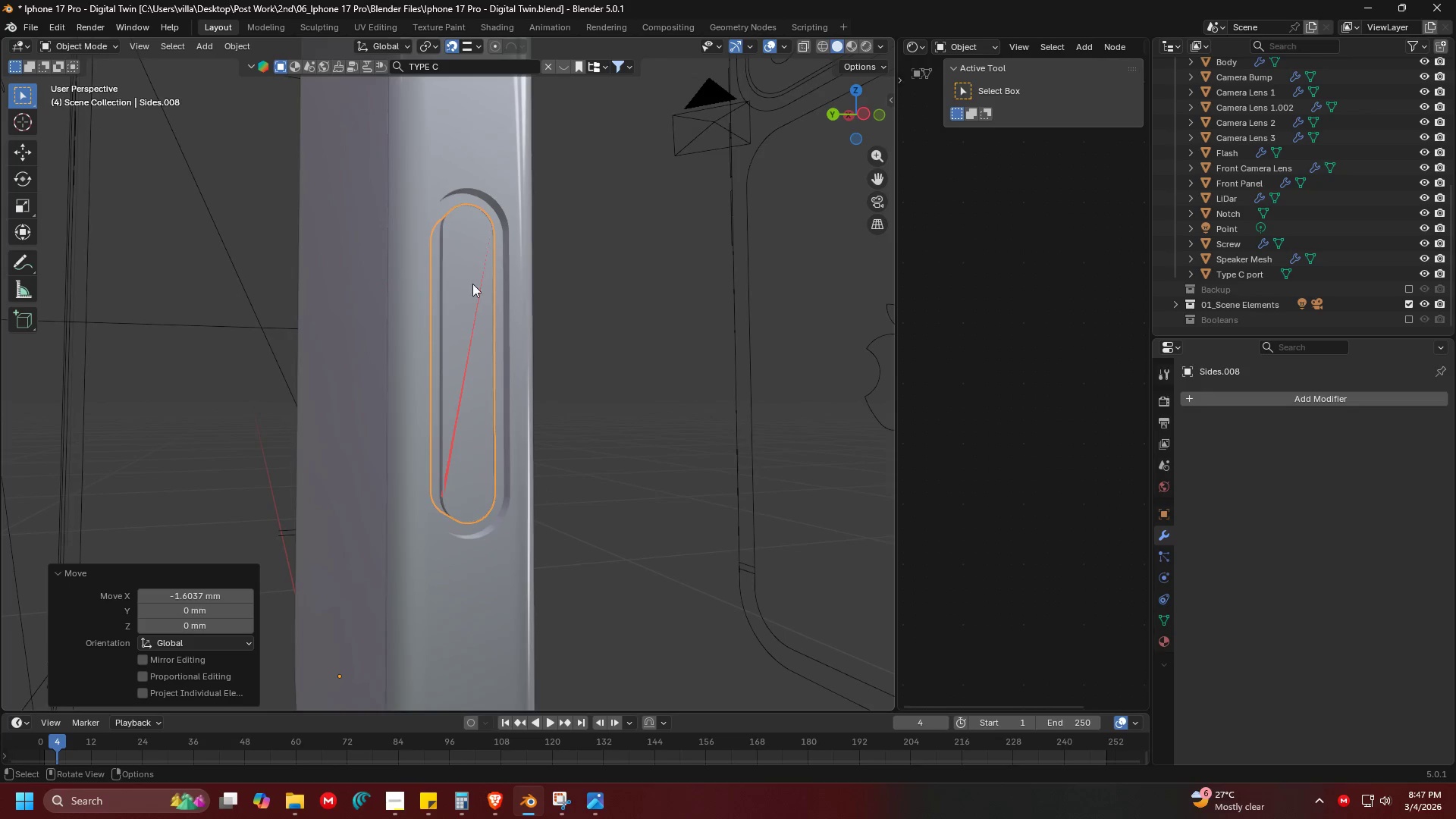 
hold_key(key=ShiftLeft, duration=0.52)
 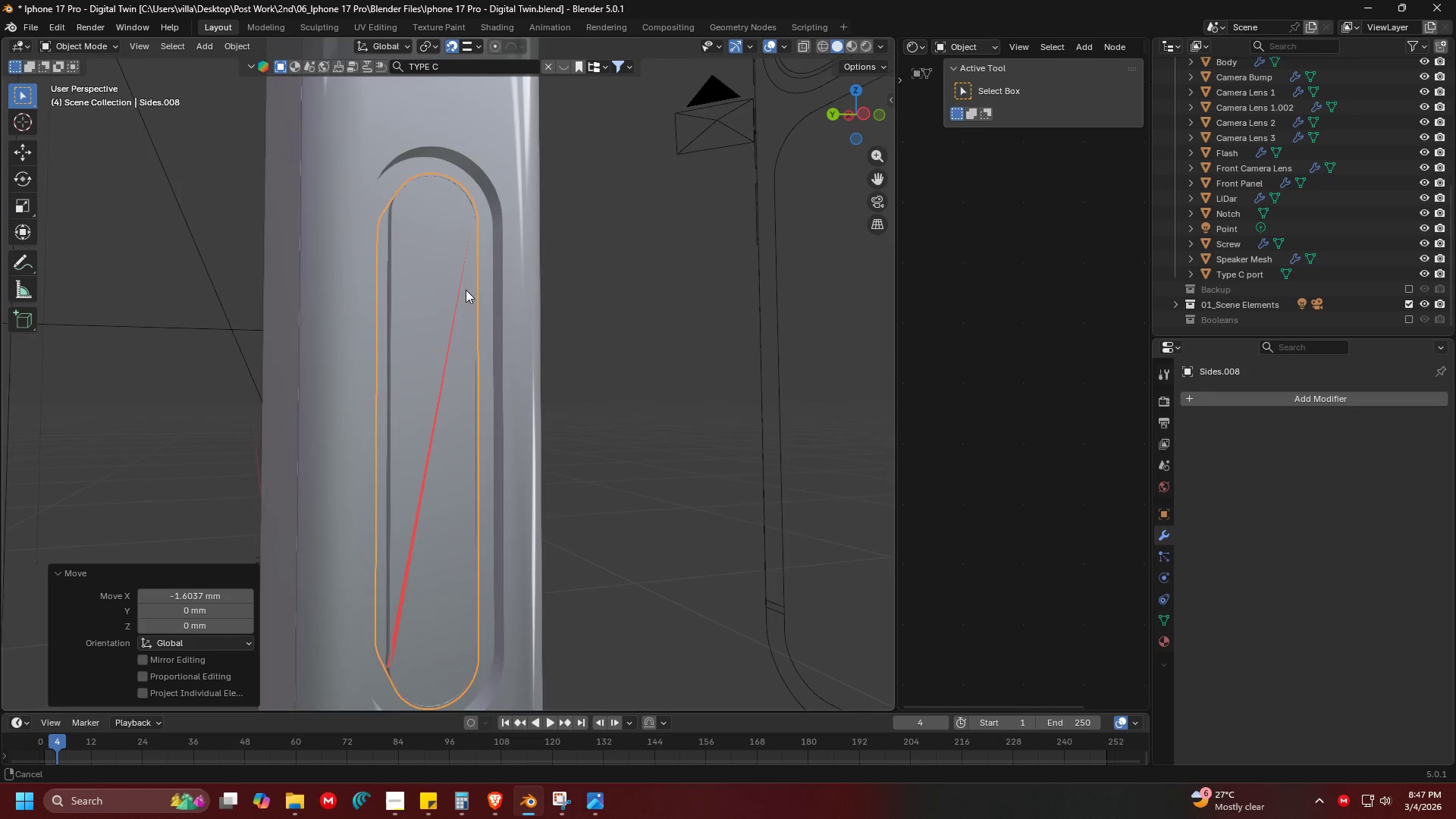 
hold_key(key=ShiftLeft, duration=2.41)
 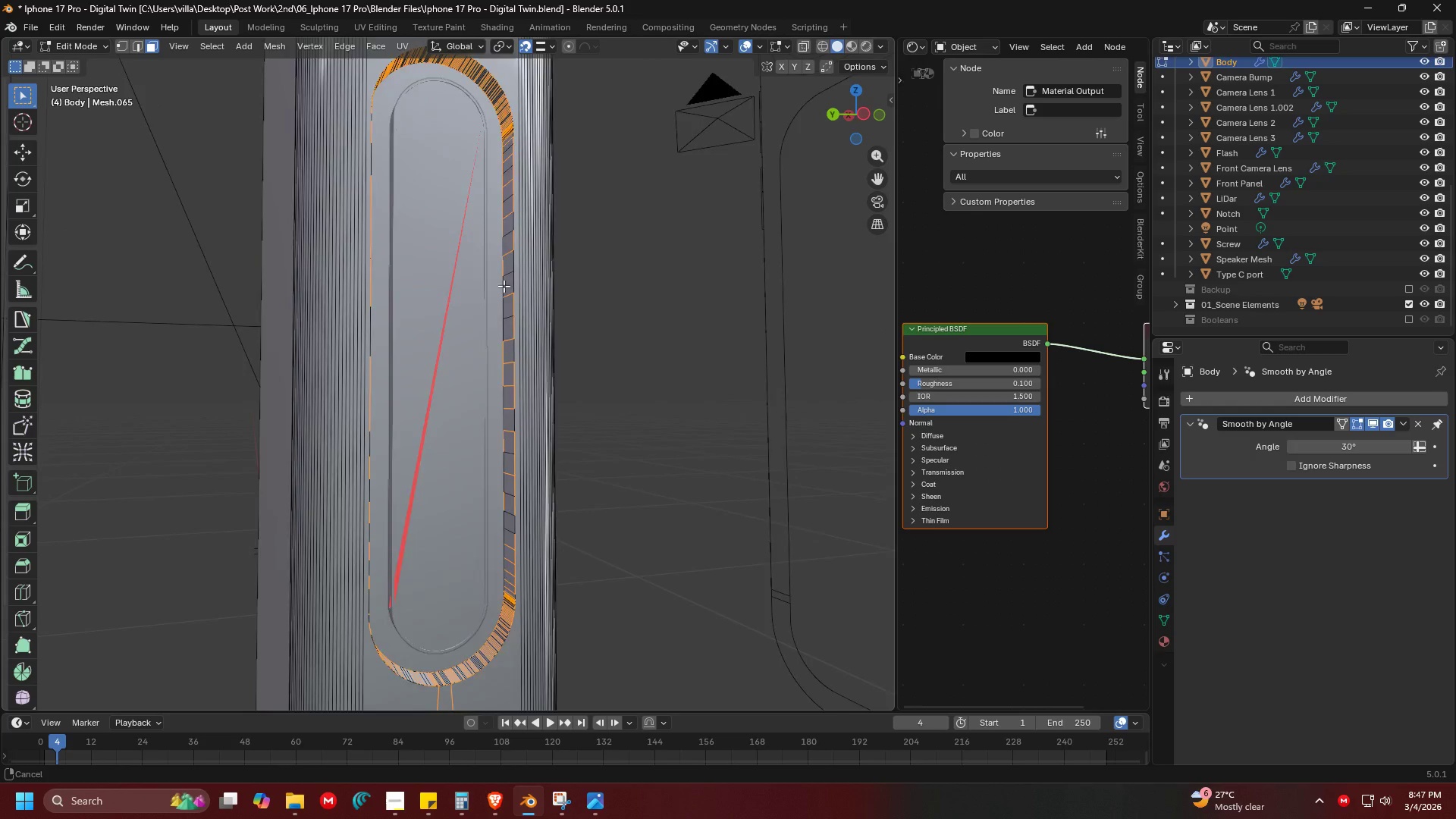 
hold_key(key=ControlLeft, duration=0.38)
 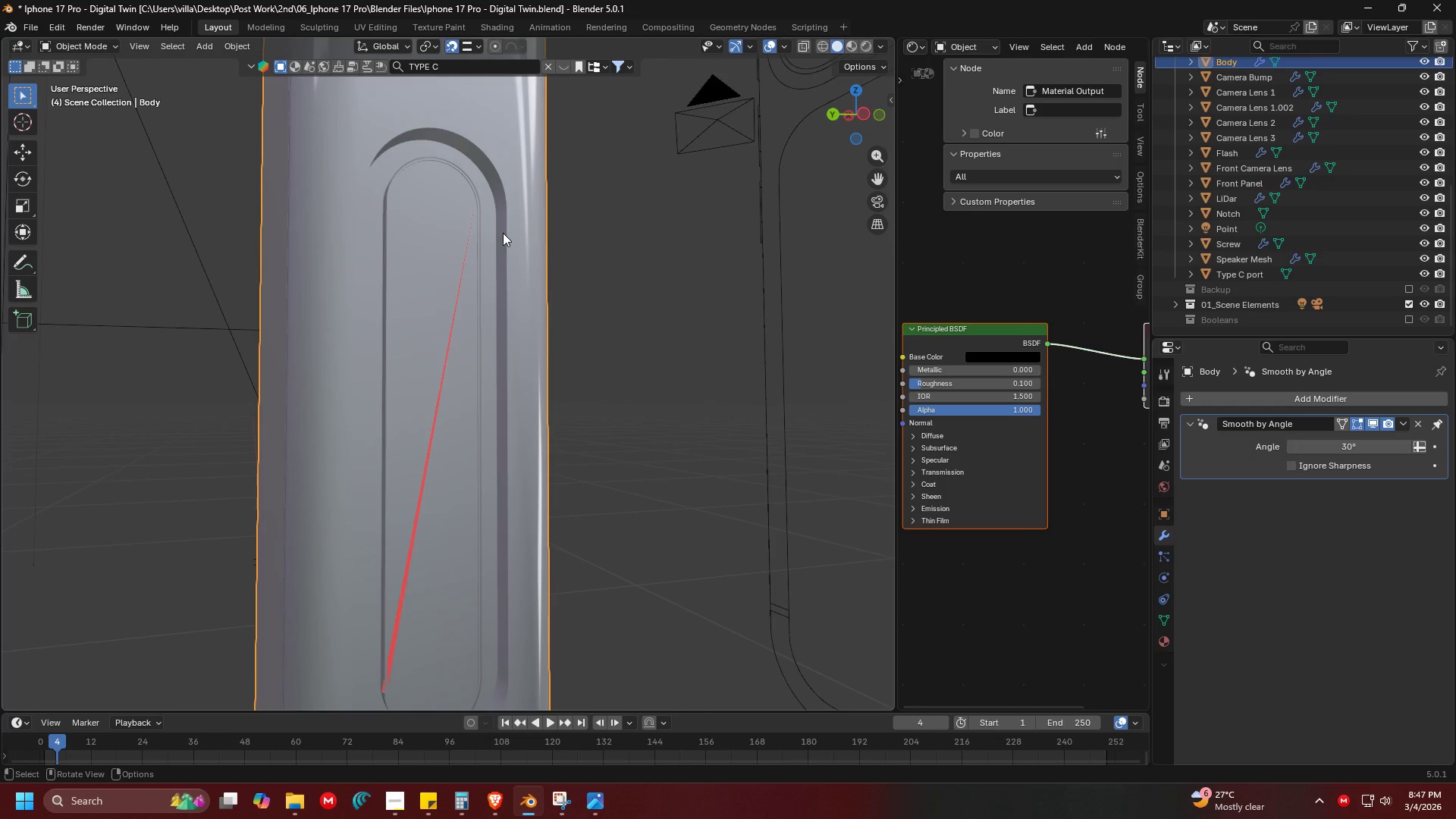 
key(Tab)
 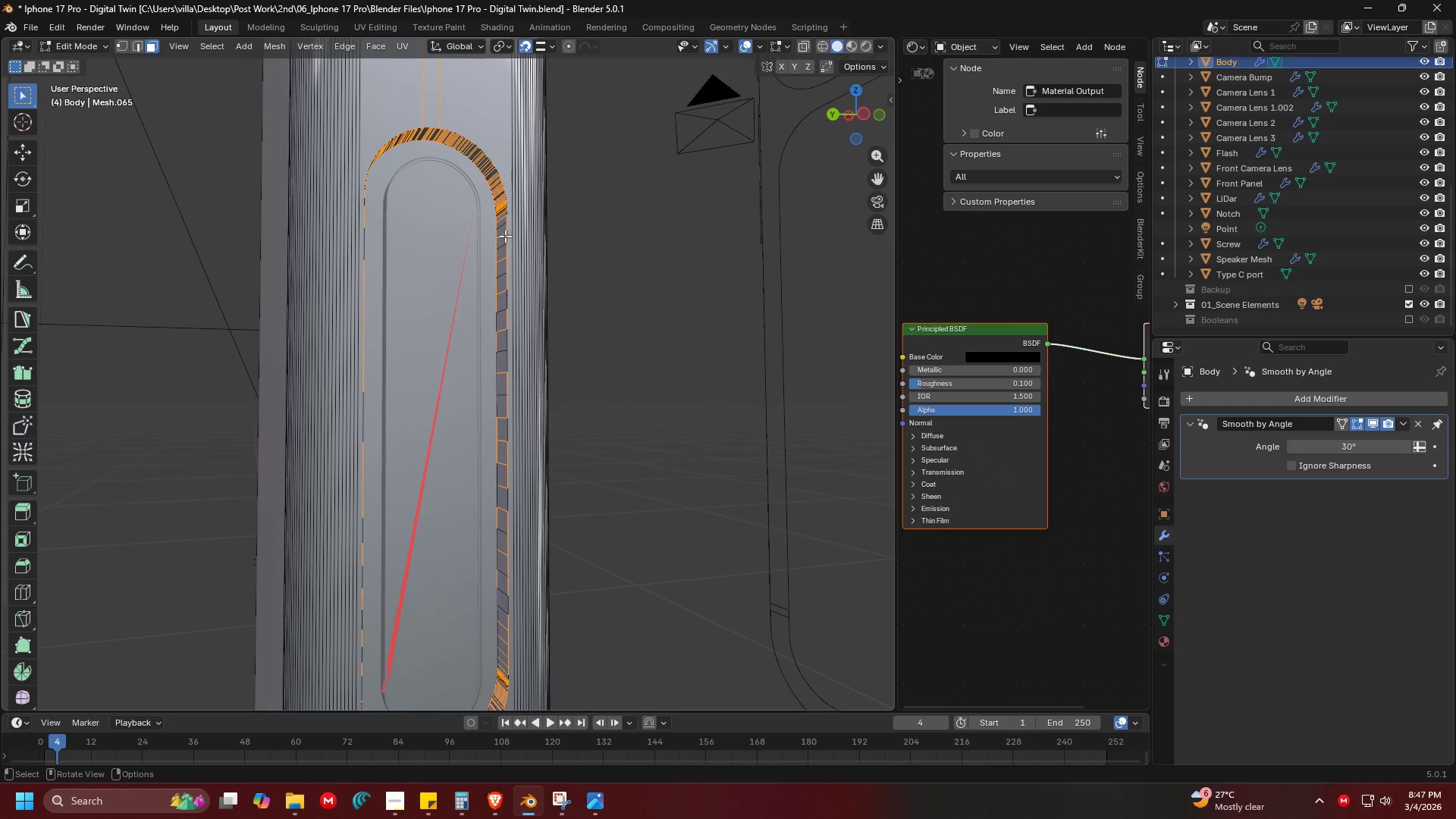 
hold_key(key=ShiftLeft, duration=0.7)
 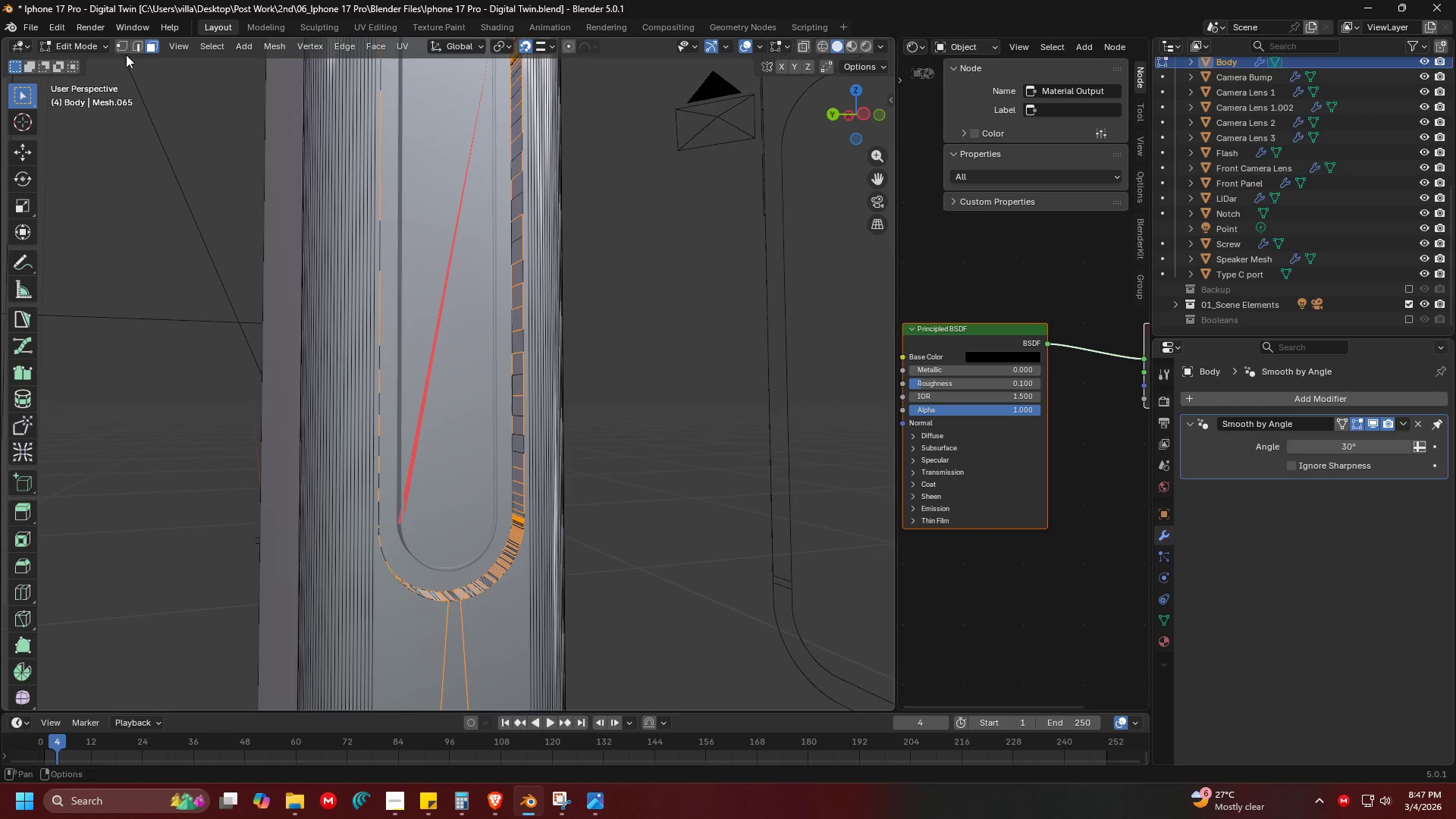 
double_click([121, 49])
 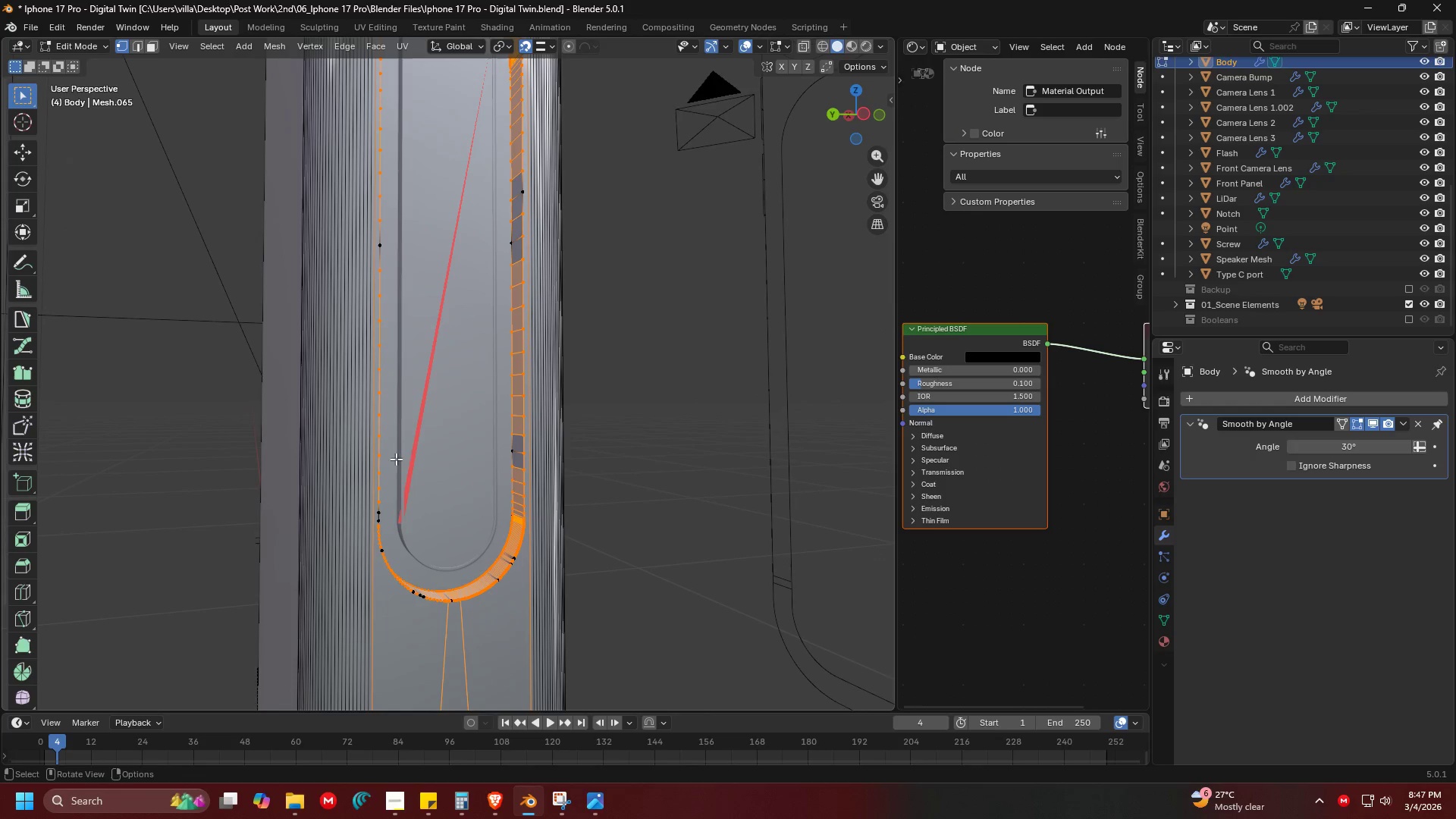 
hold_key(key=AltLeft, duration=2.03)
left_click([512, 578])
 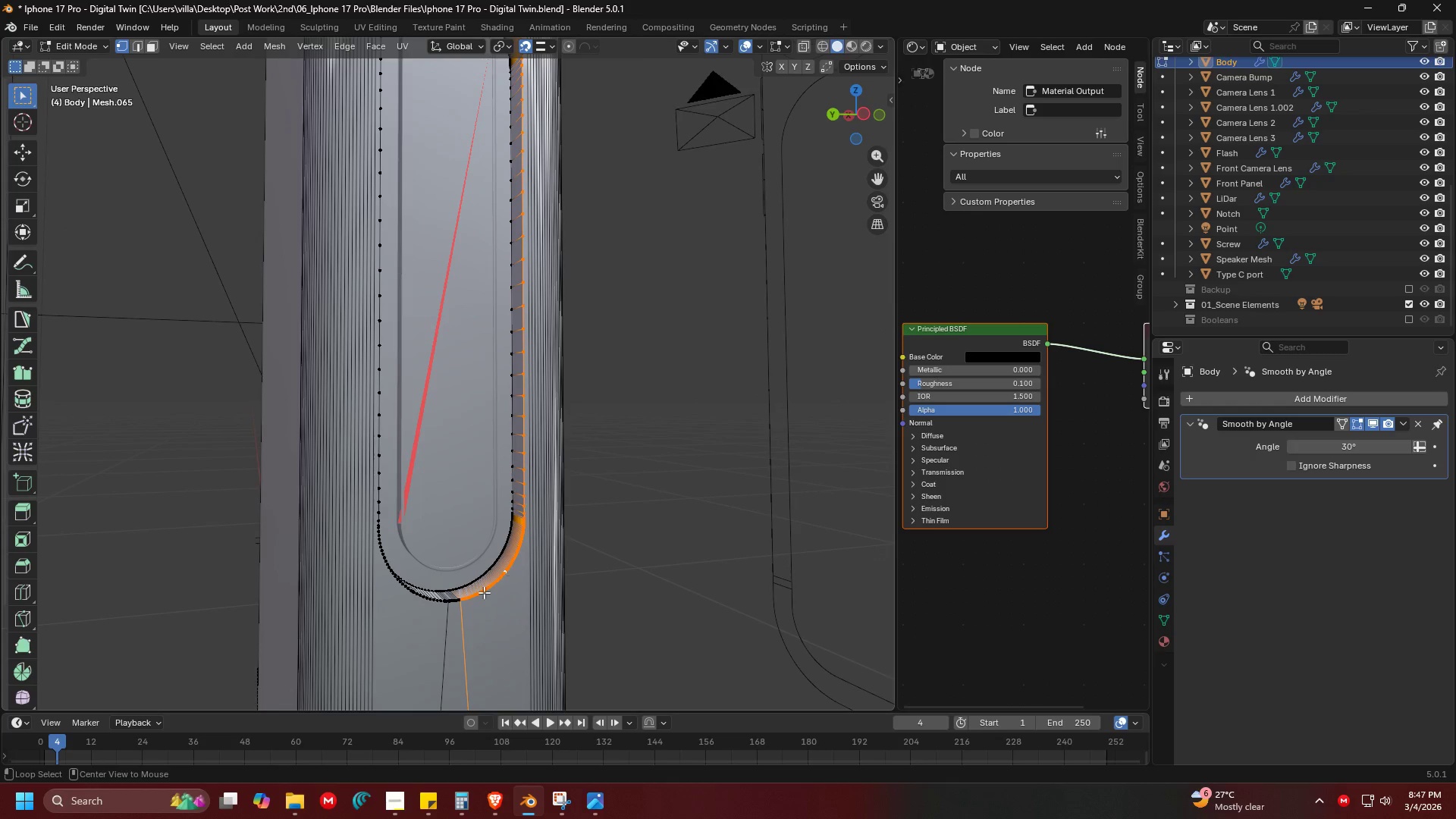 
hold_key(key=ShiftLeft, duration=0.69)
left_click([432, 598])
 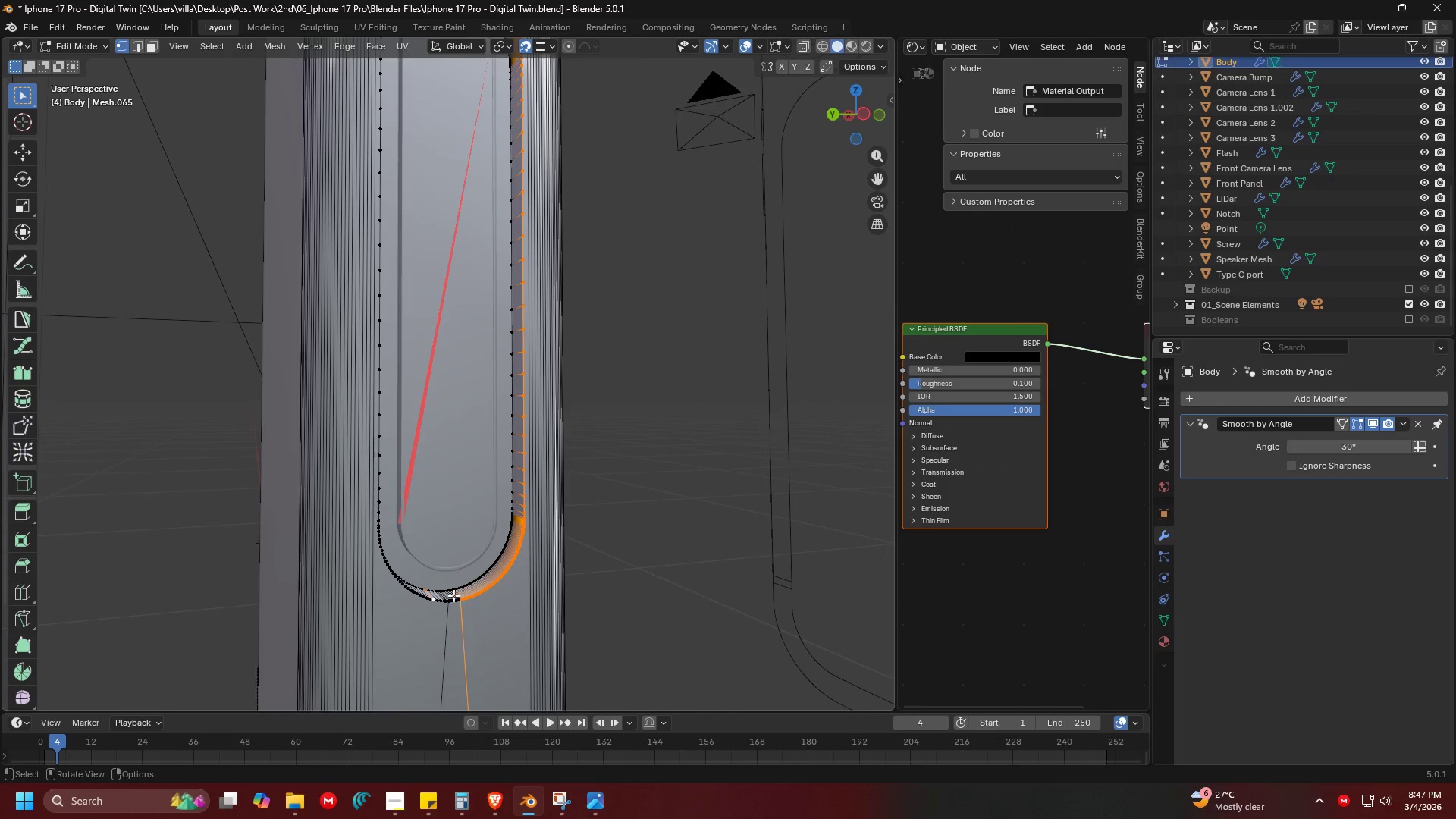 
type(am)
 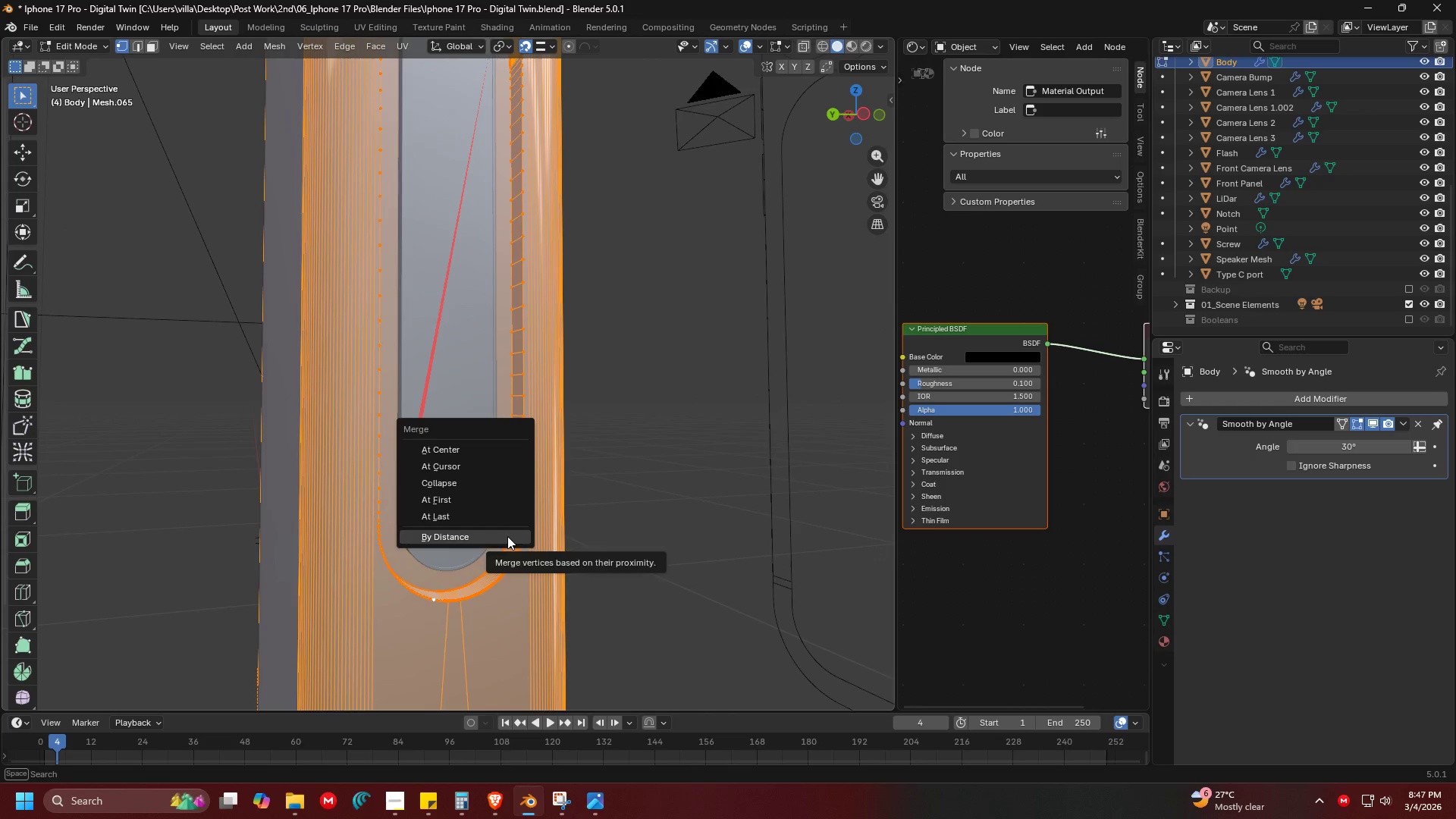 
left_click([507, 536])
 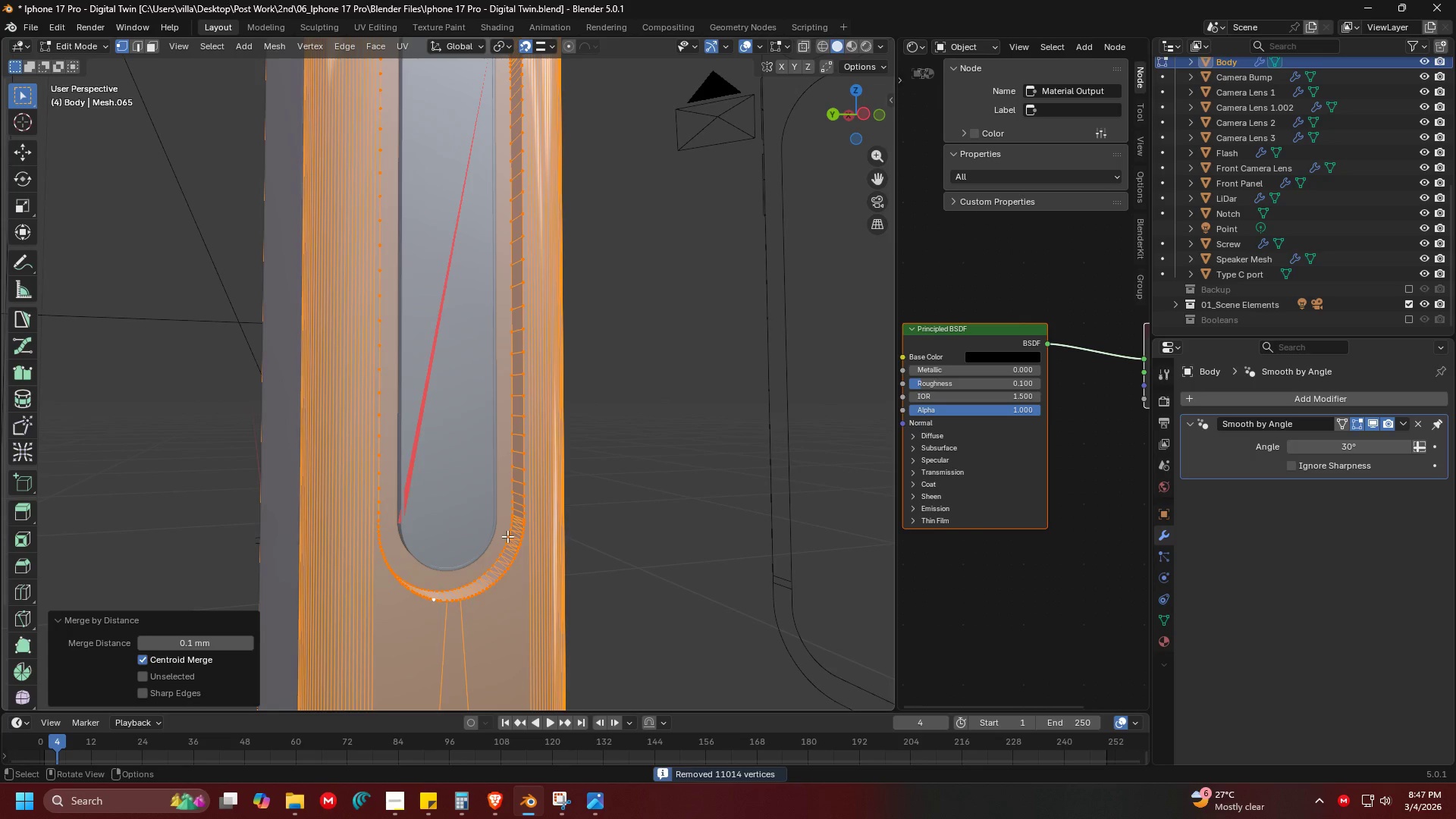 
hold_key(key=ShiftLeft, duration=0.48)
 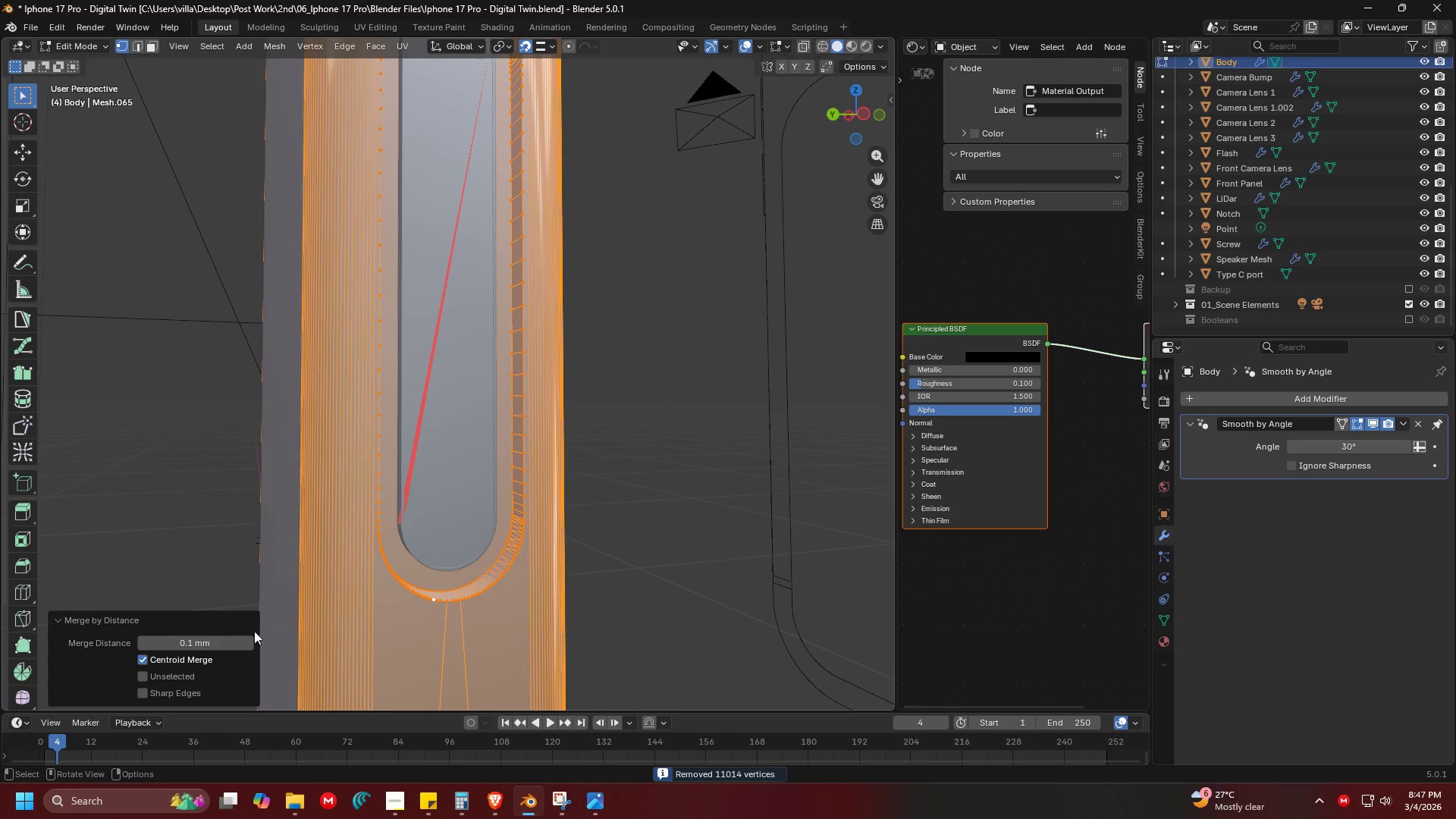 
left_click([172, 644])
 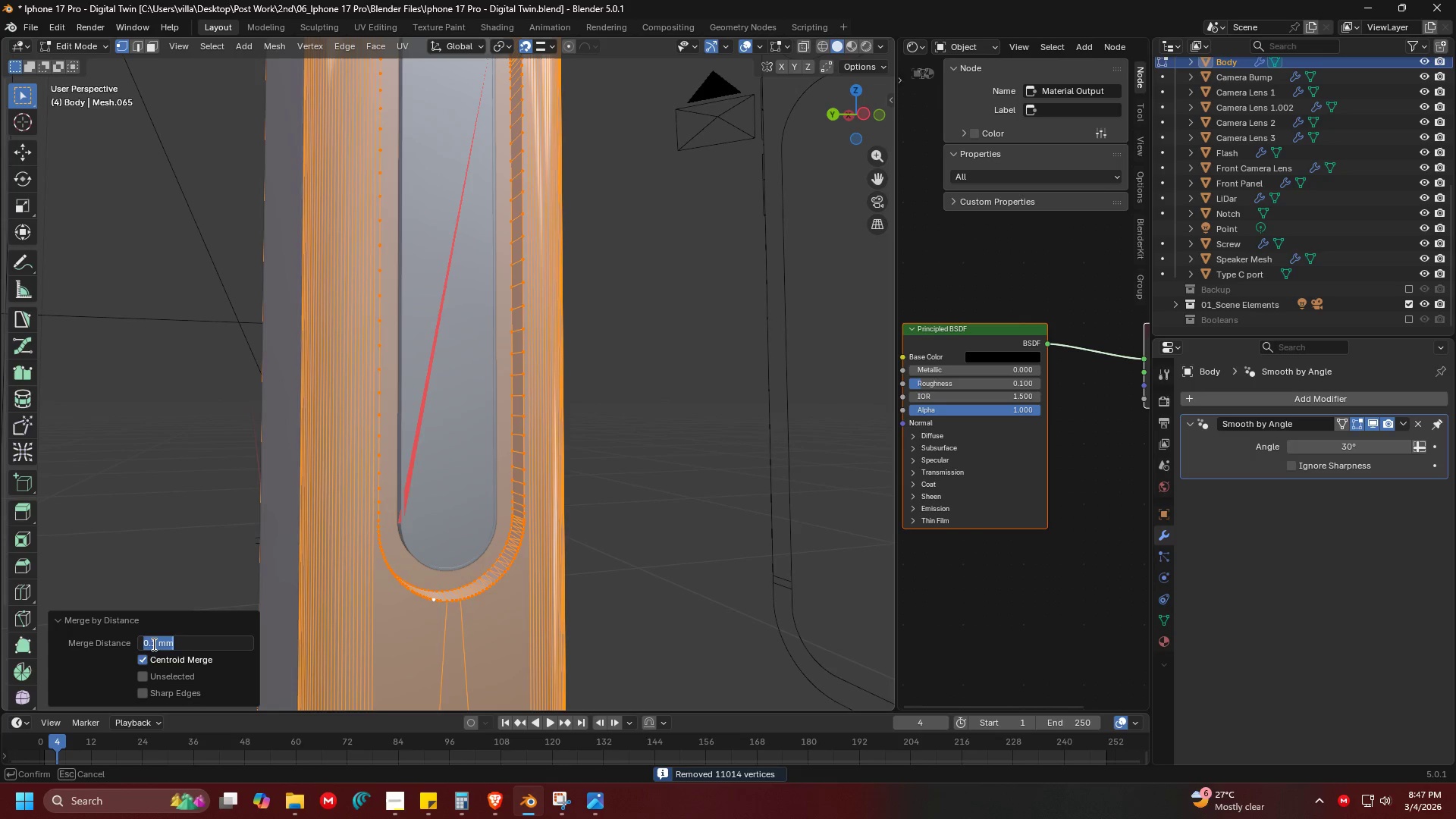 
left_click([151, 644])
 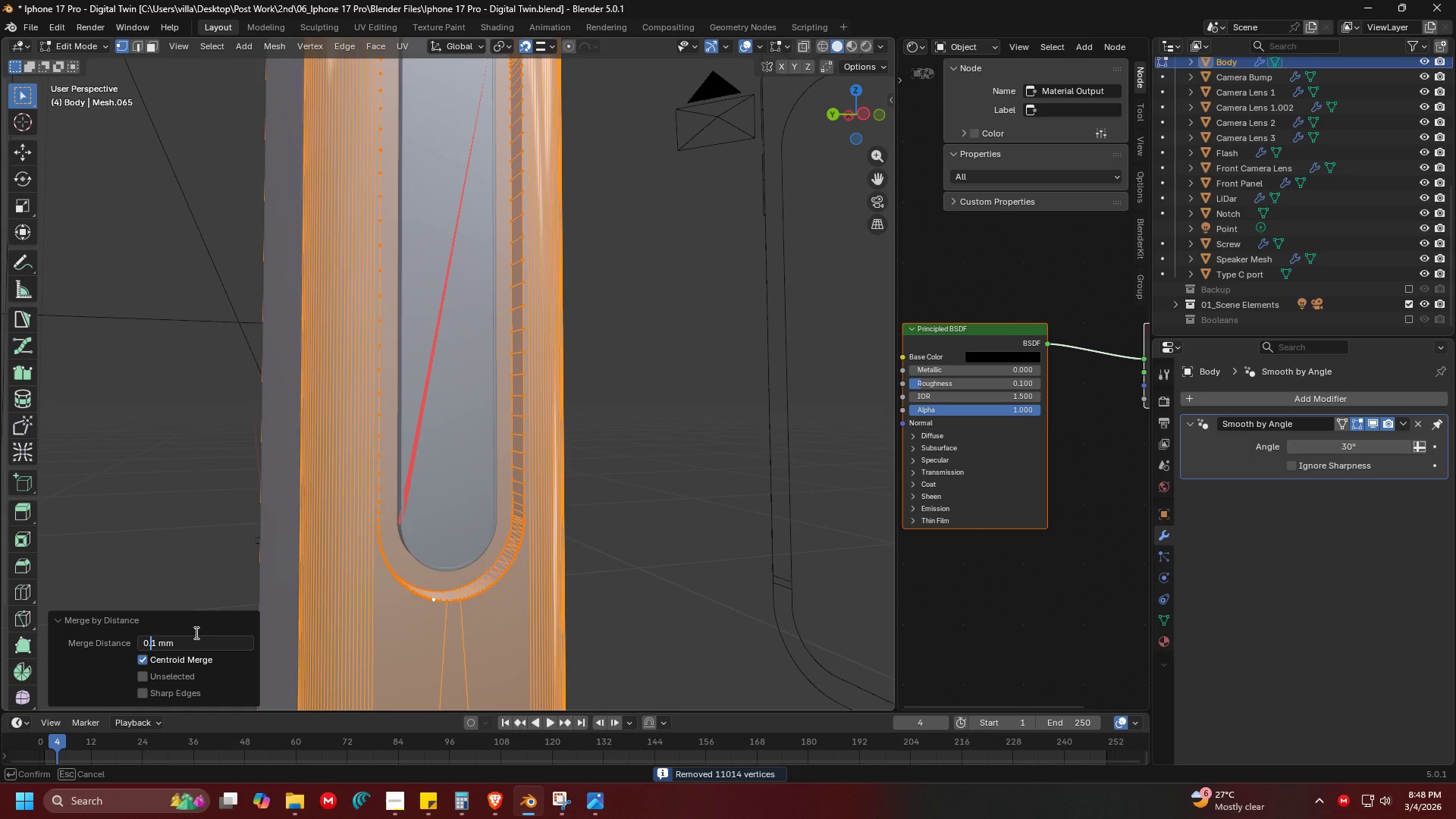 
type(00)
 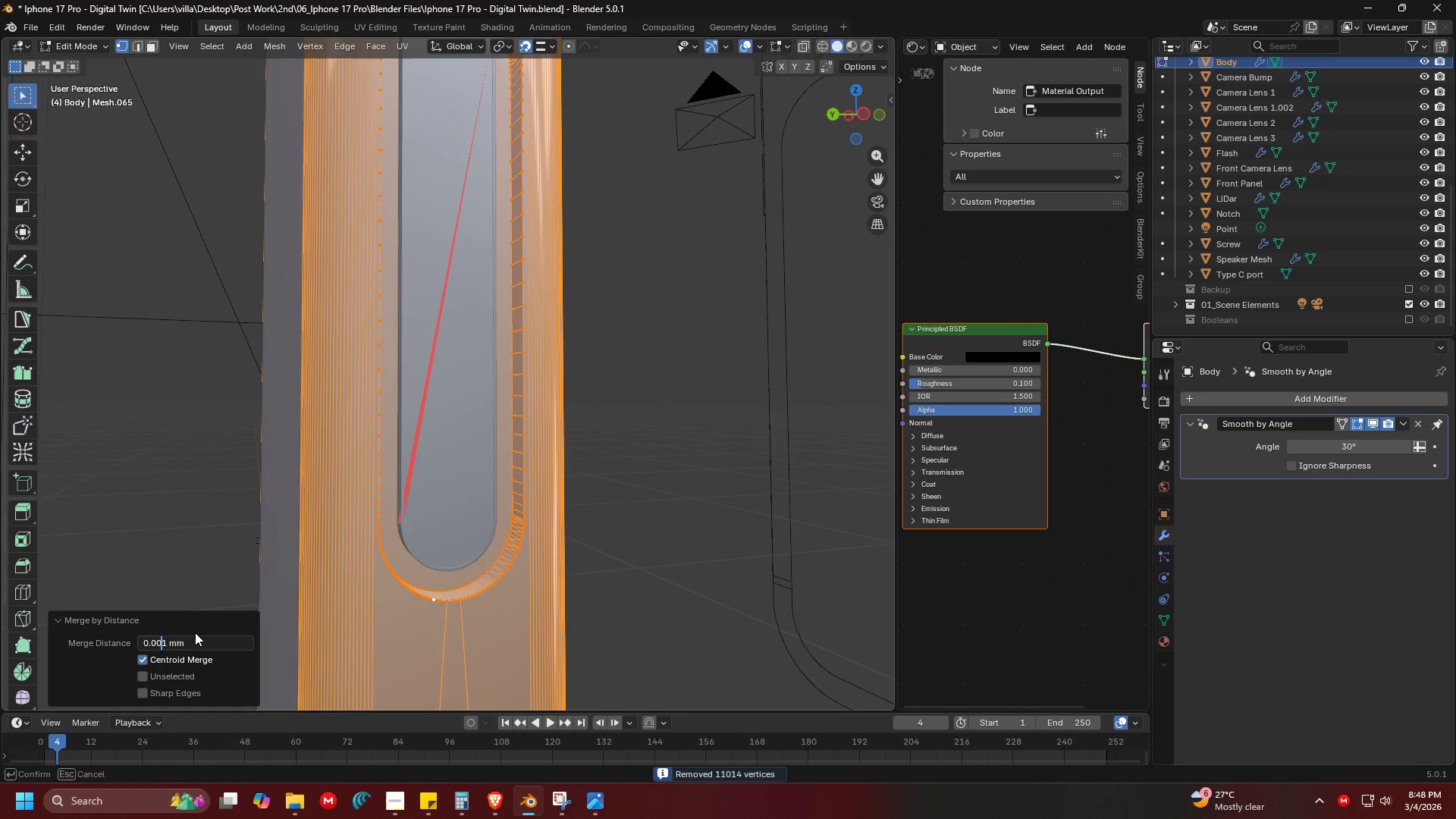 
key(Enter)
 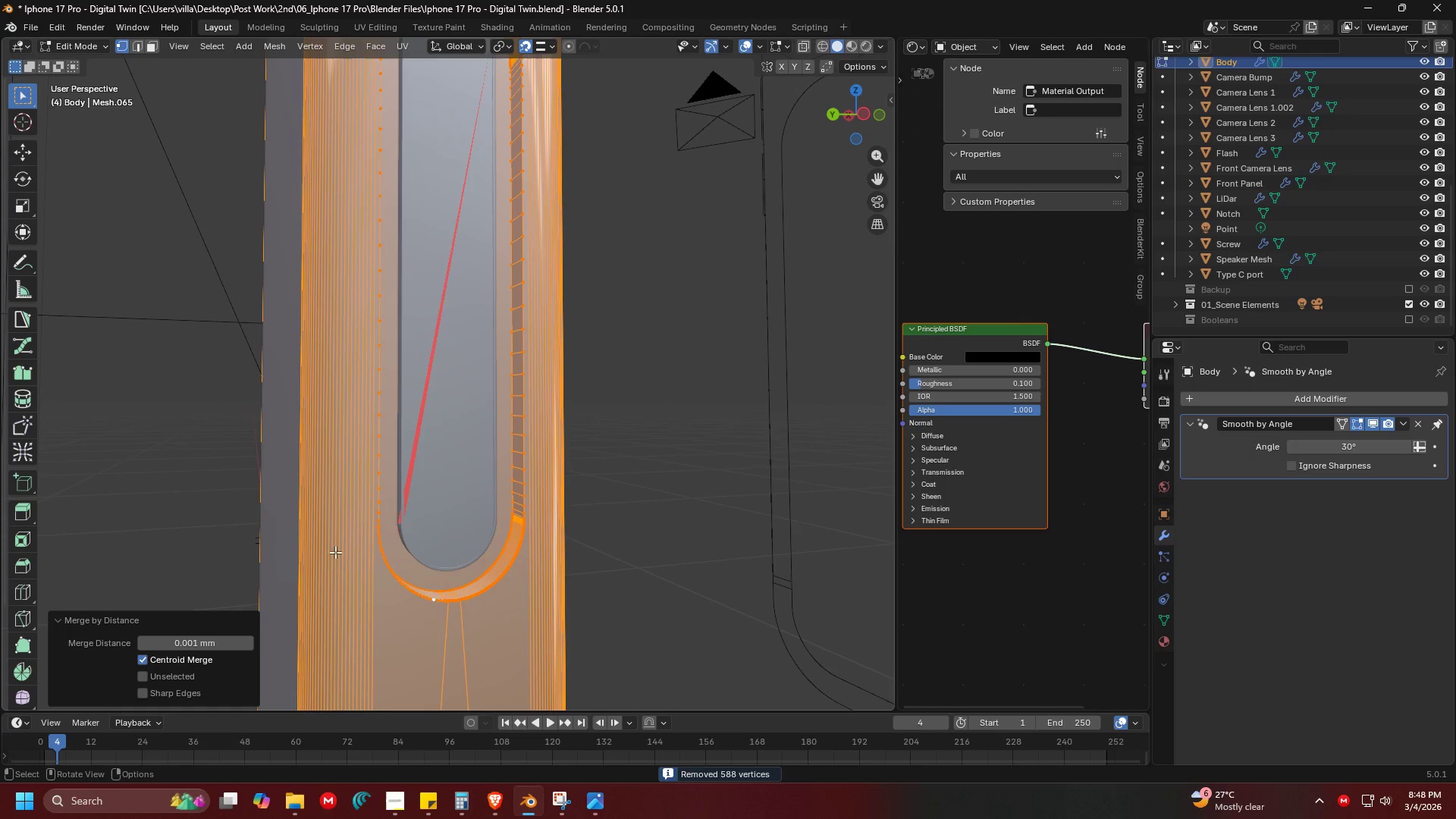 
hold_key(key=ShiftLeft, duration=0.42)
 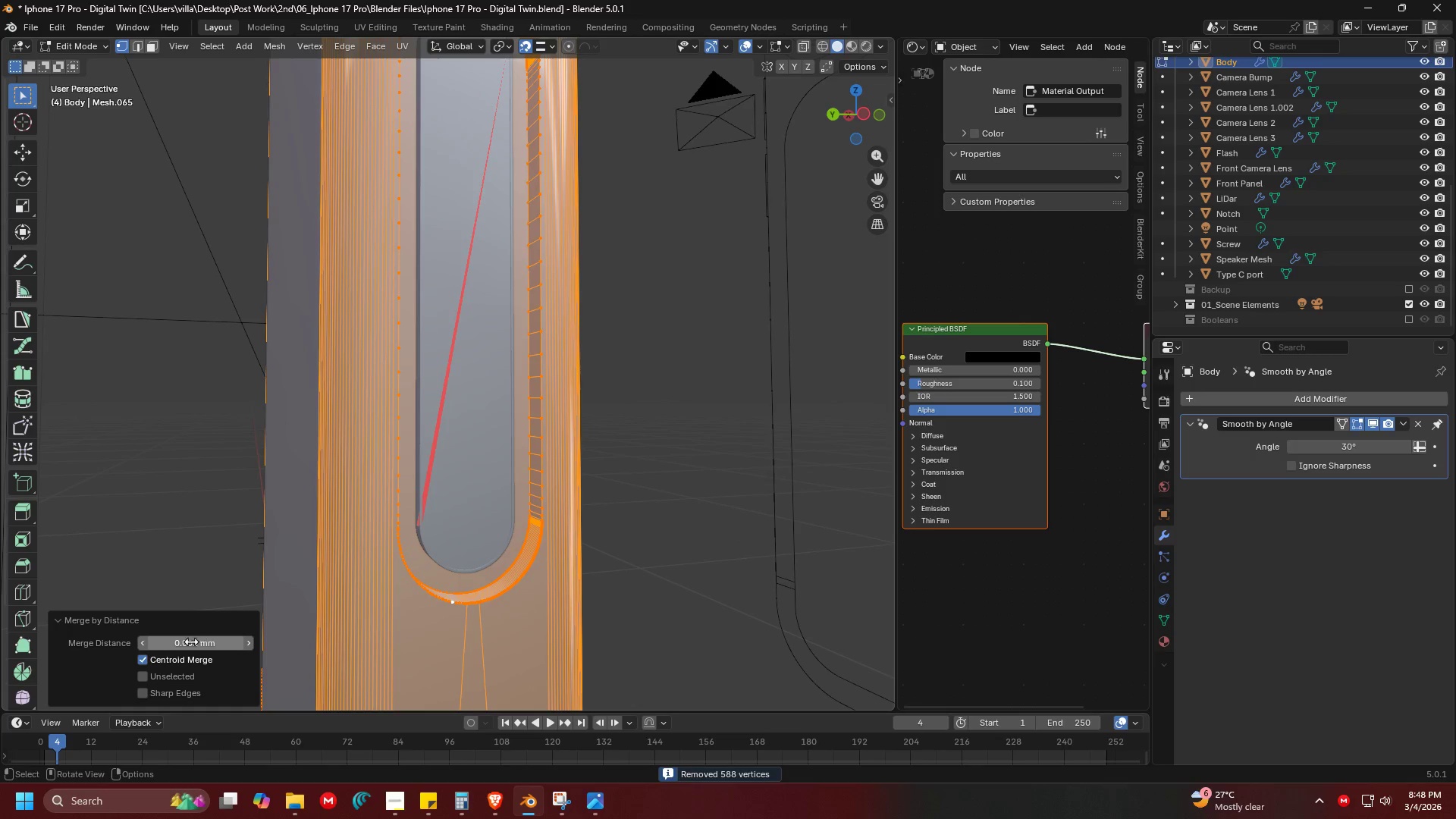 
left_click([189, 642])
 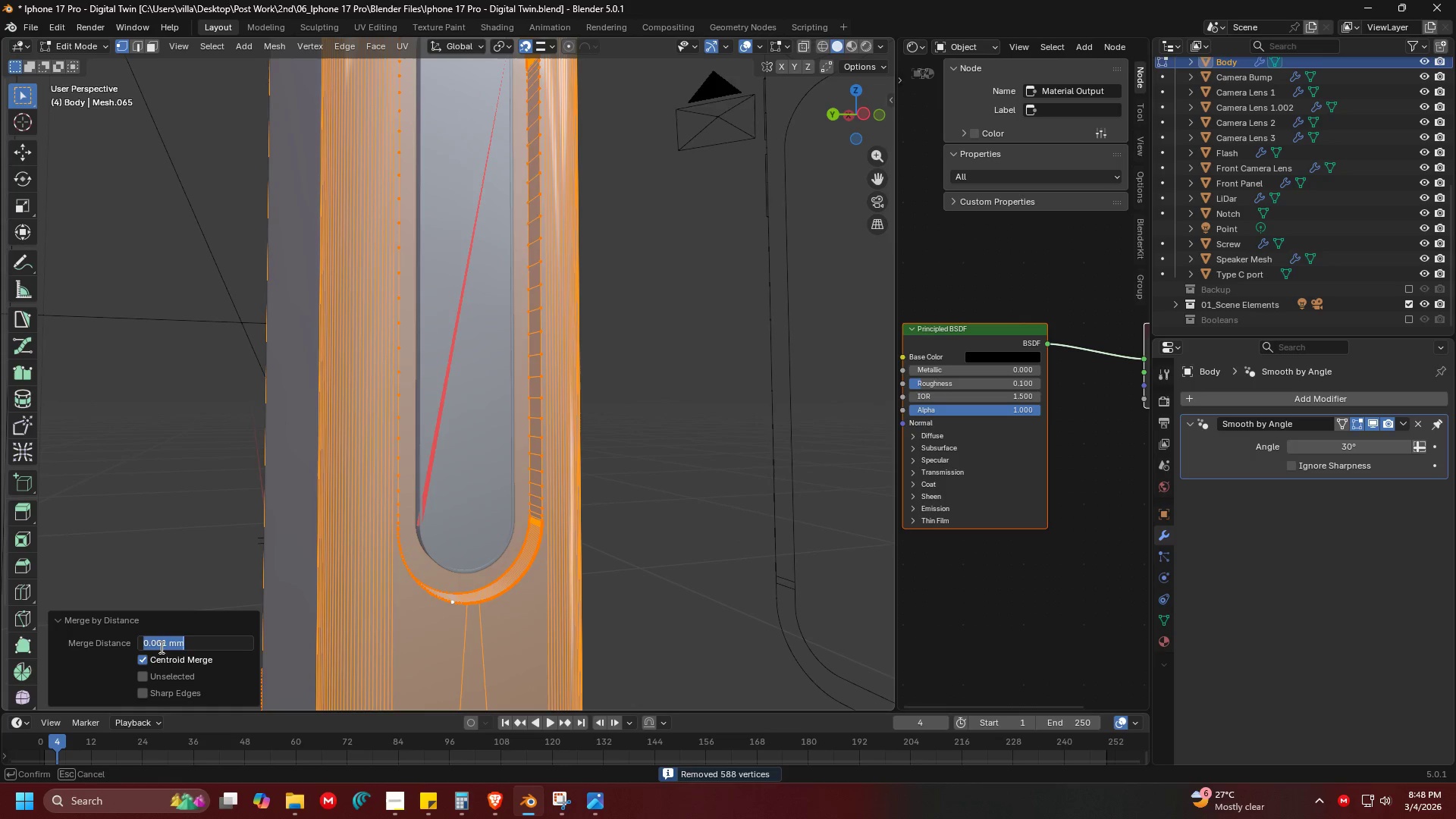 
left_click([158, 646])
 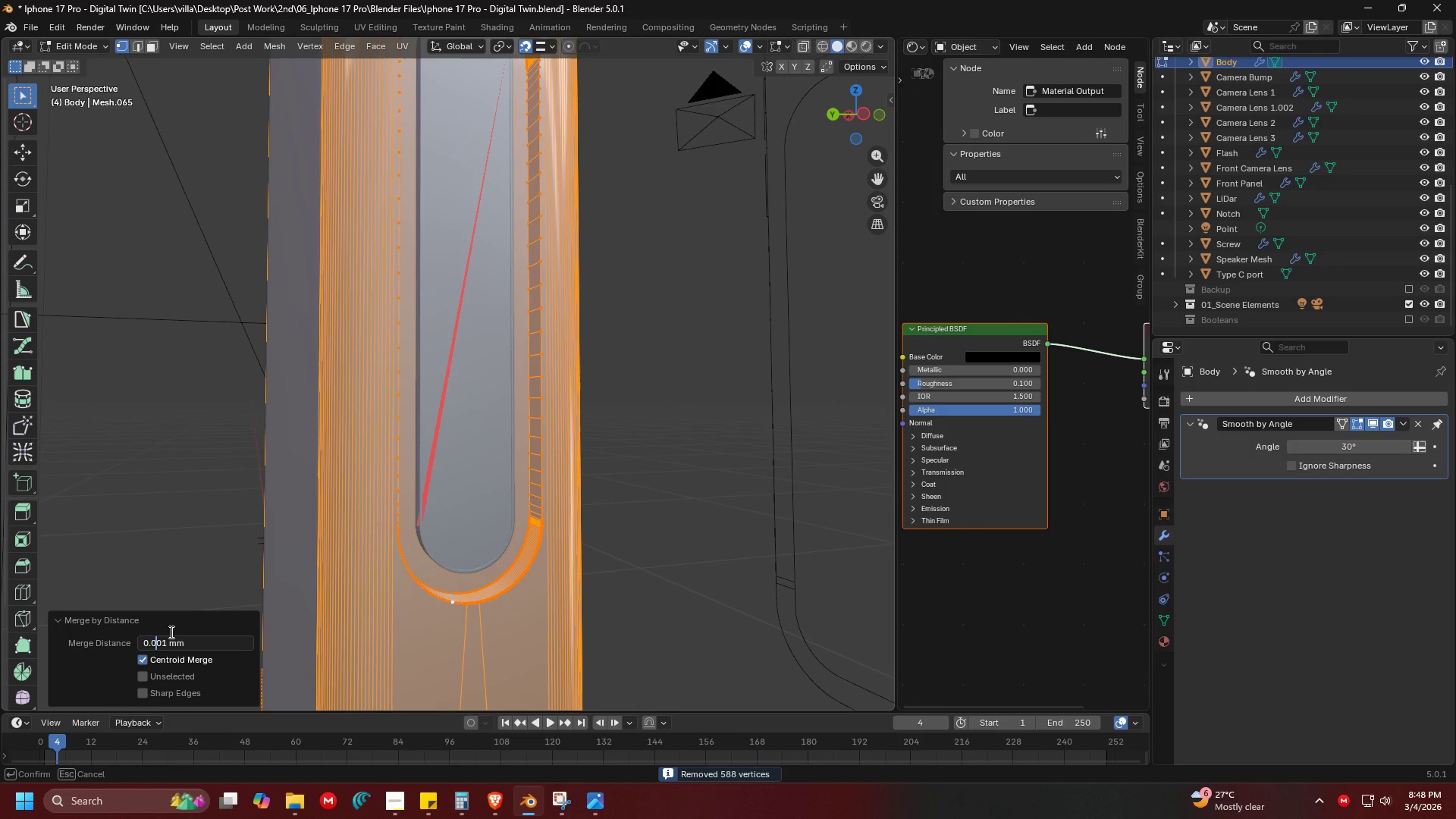 
key(0)
 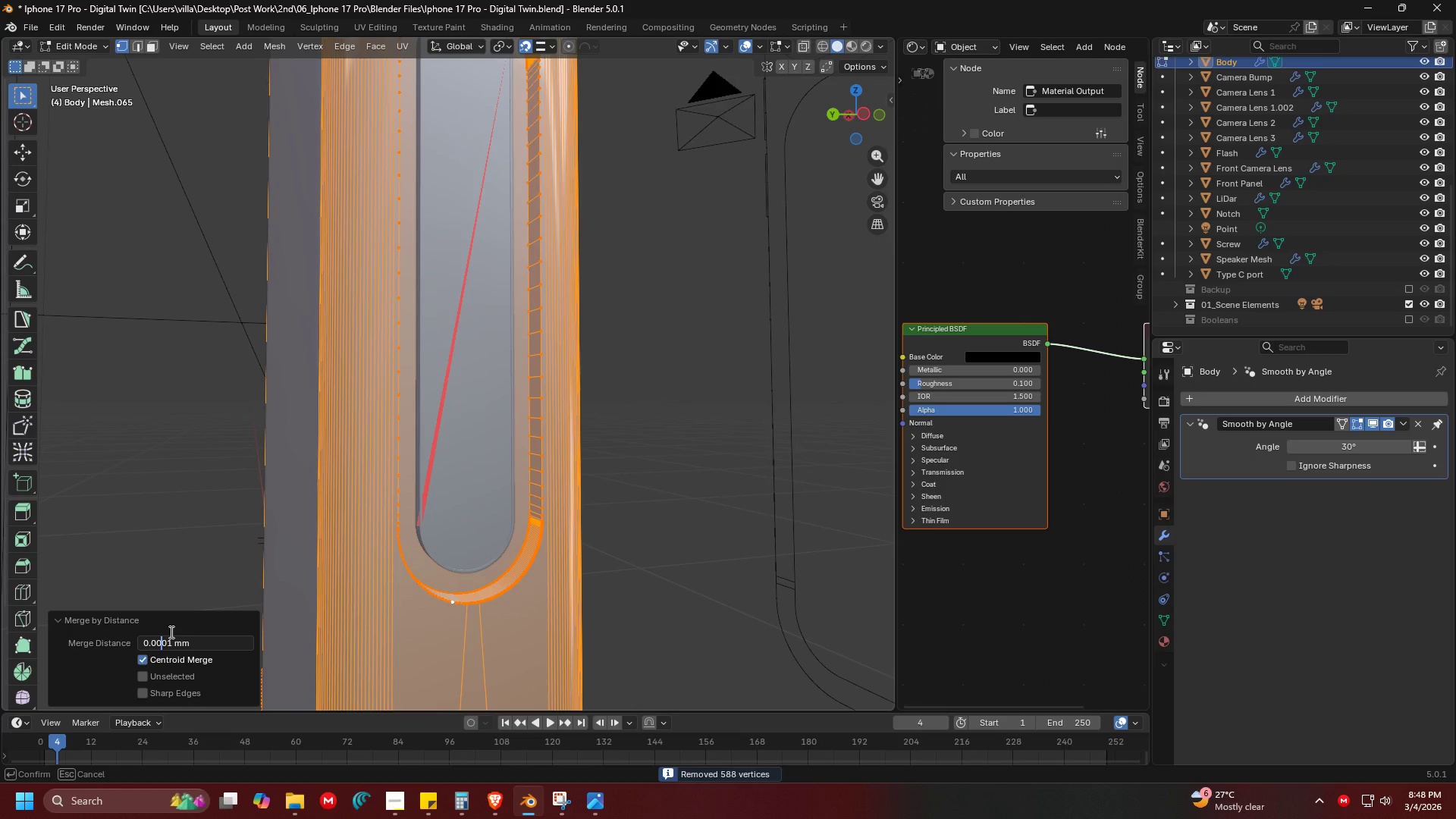 
key(Enter)
 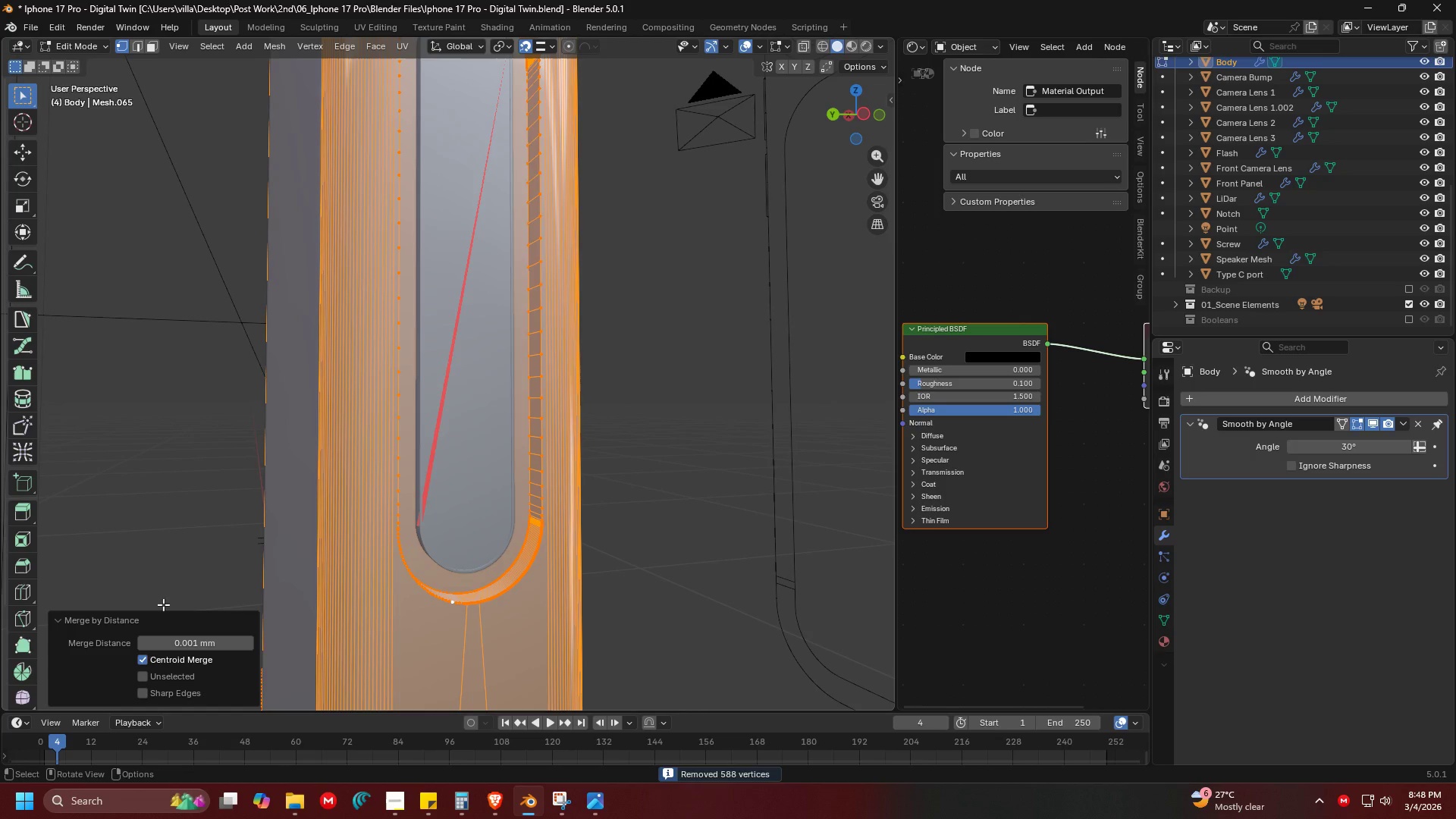 
left_click([171, 643])
 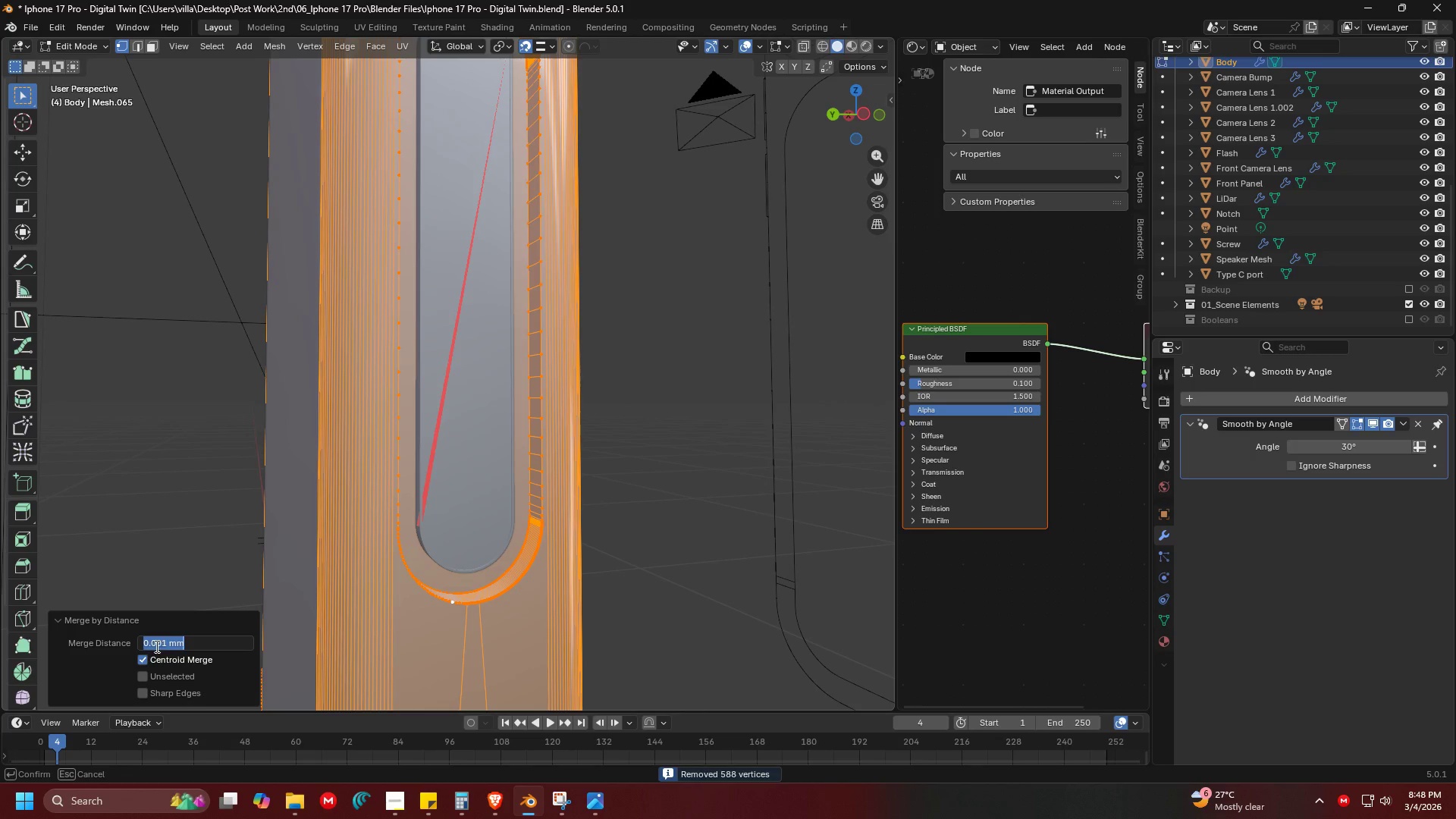 
left_click([154, 646])
 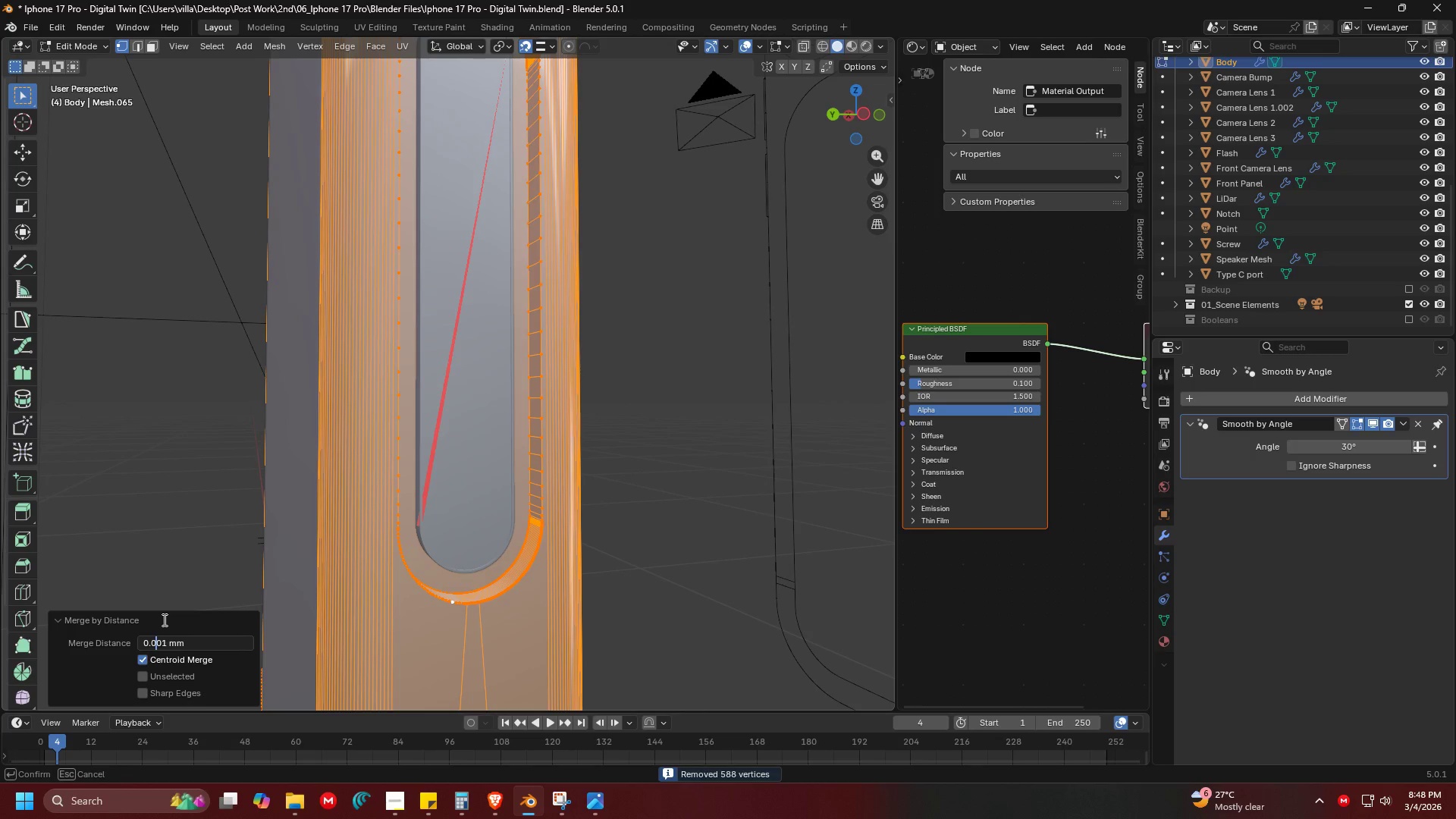 
key(0)
 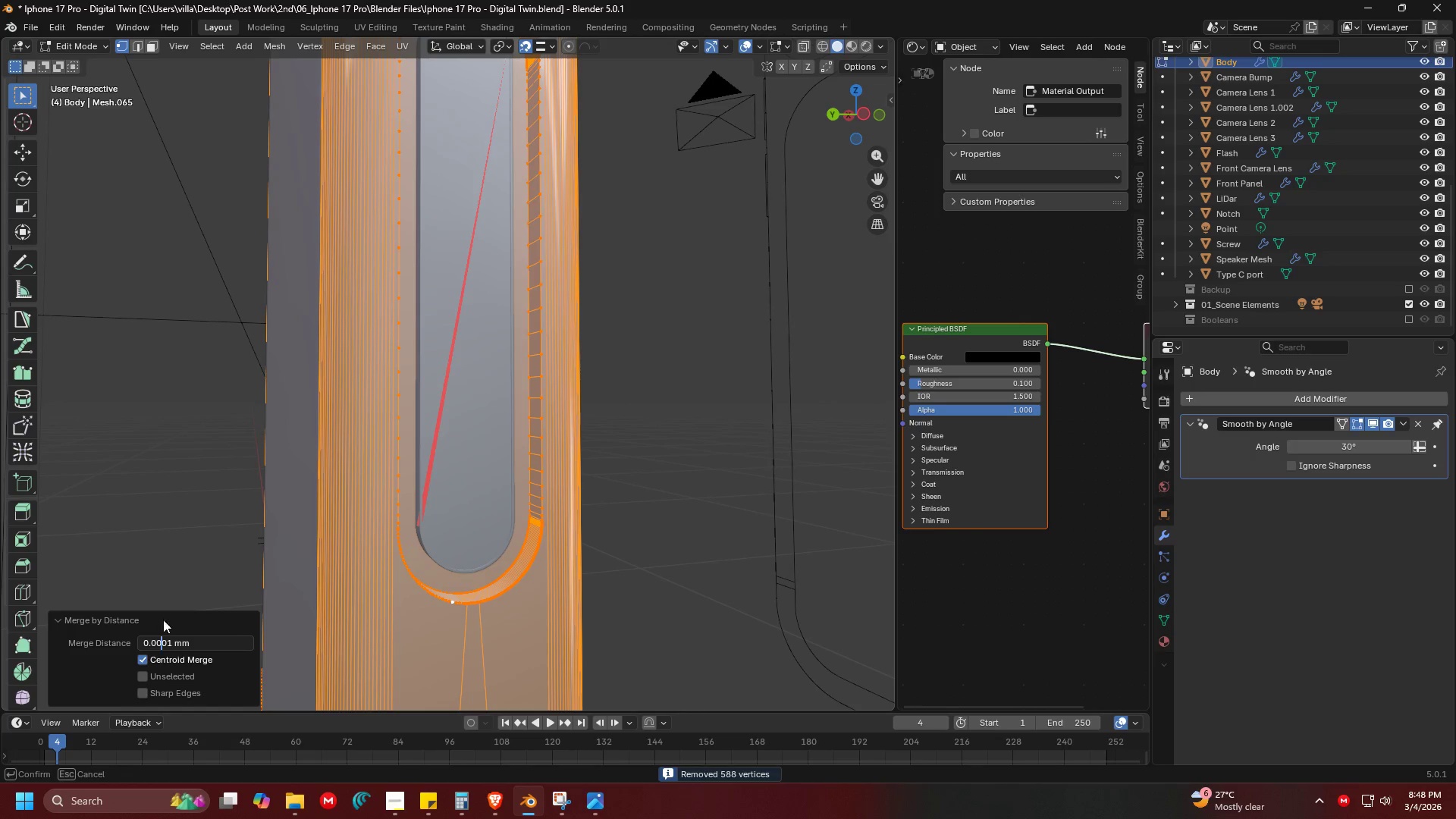 
key(Enter)
 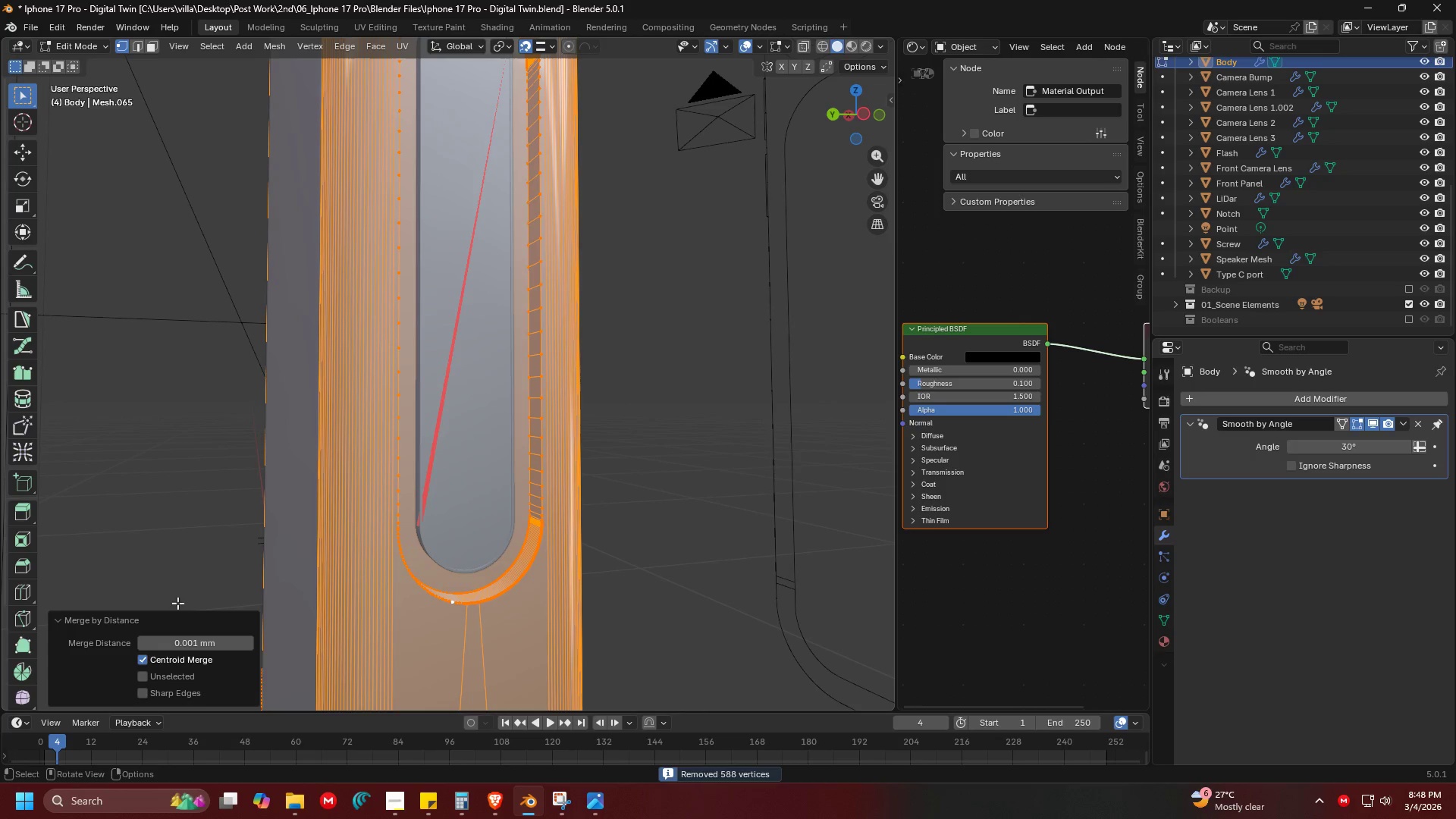 
key(Control+Z)
 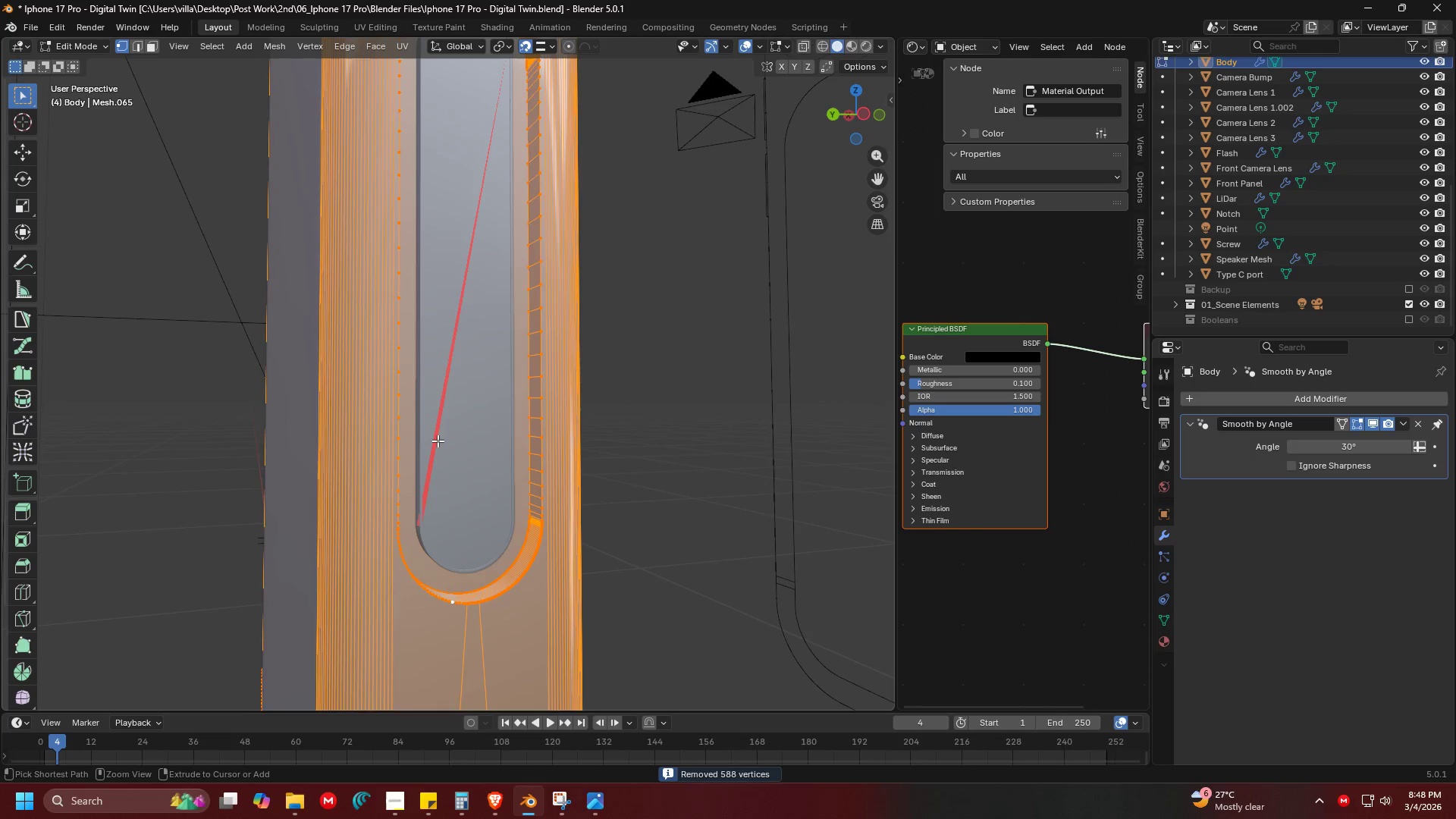 
key(Control+Z)
 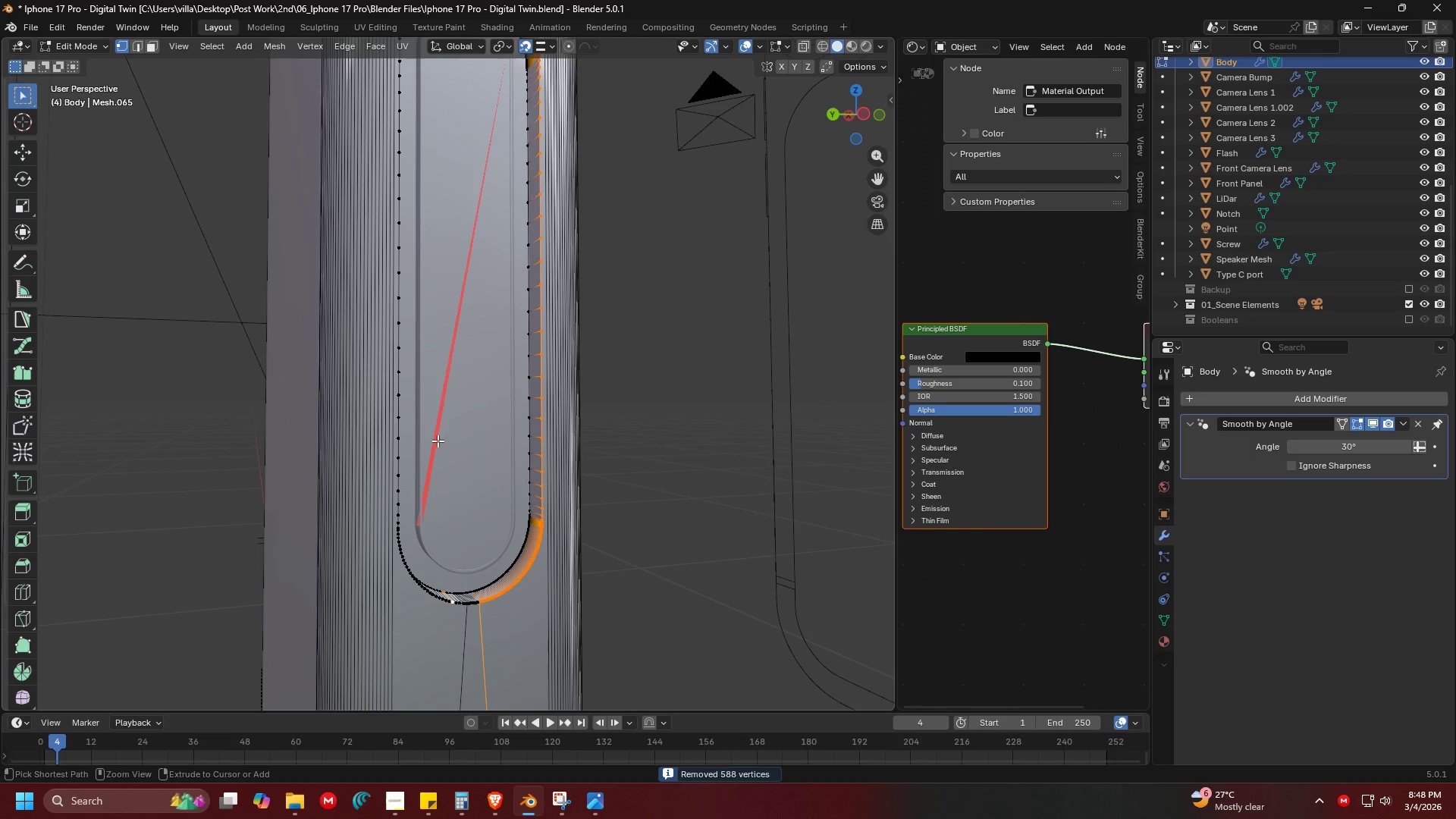 
key(Control+Z)
 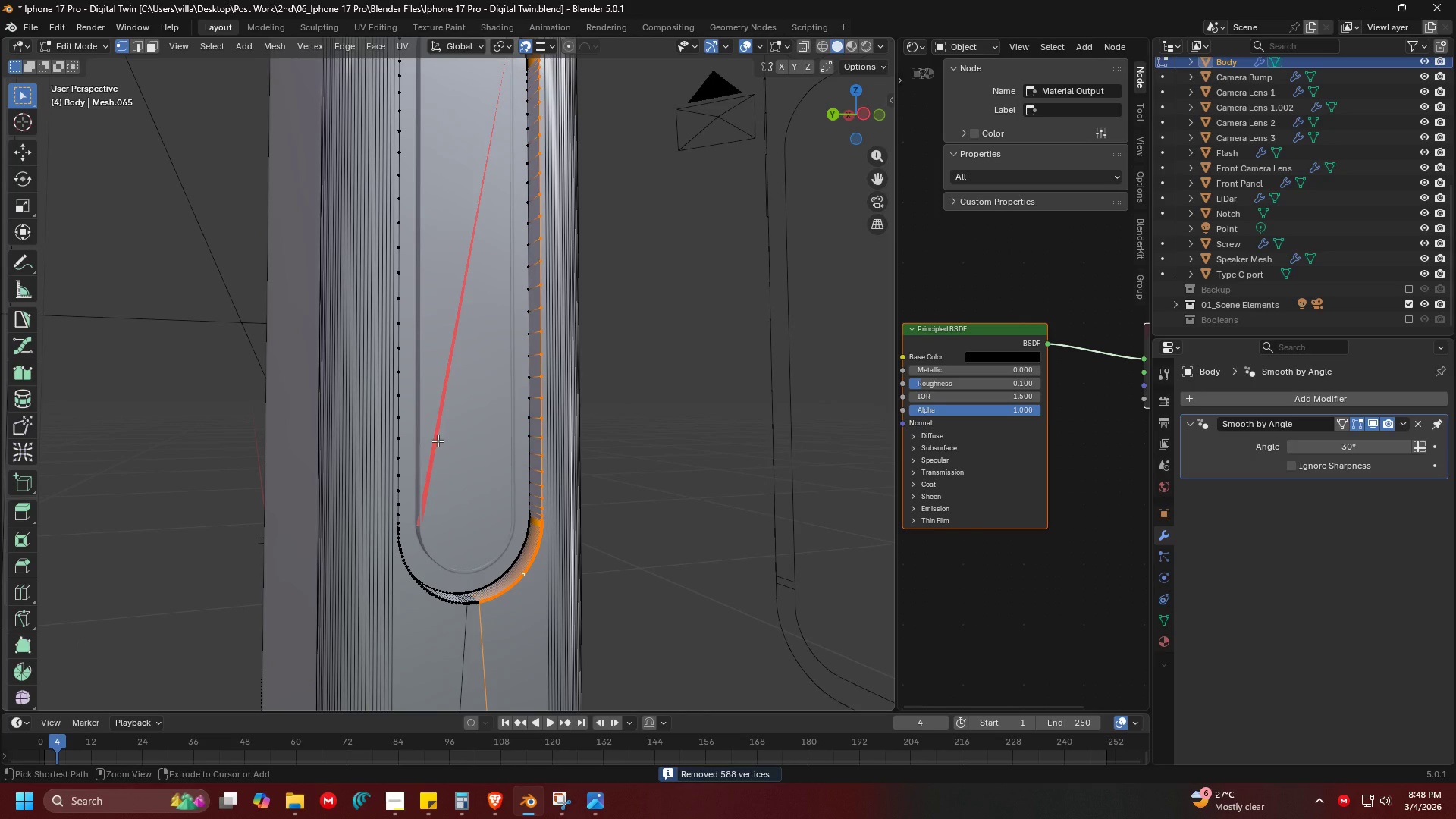 
key(Control+Z)
 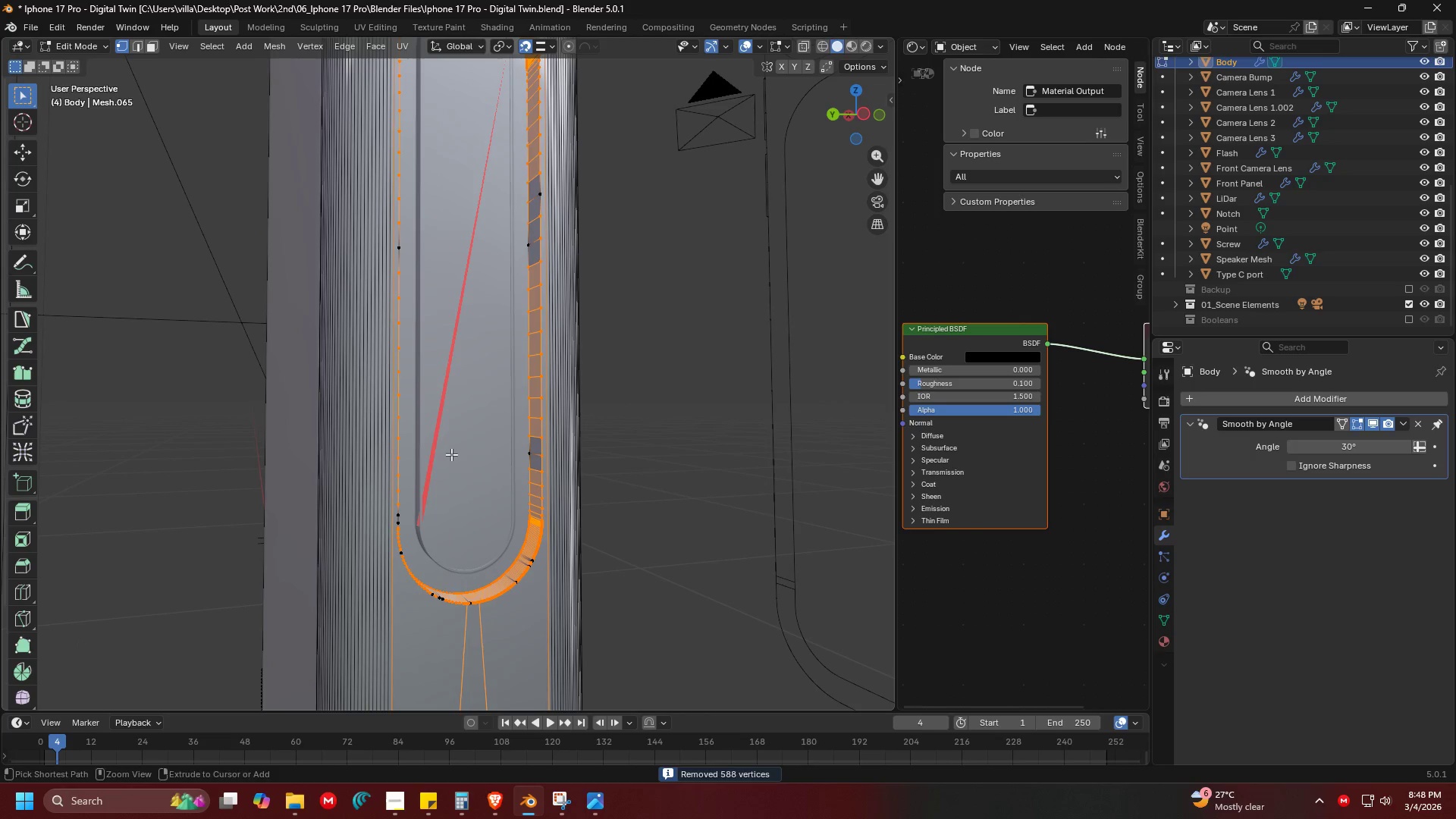 
key(Tab)
 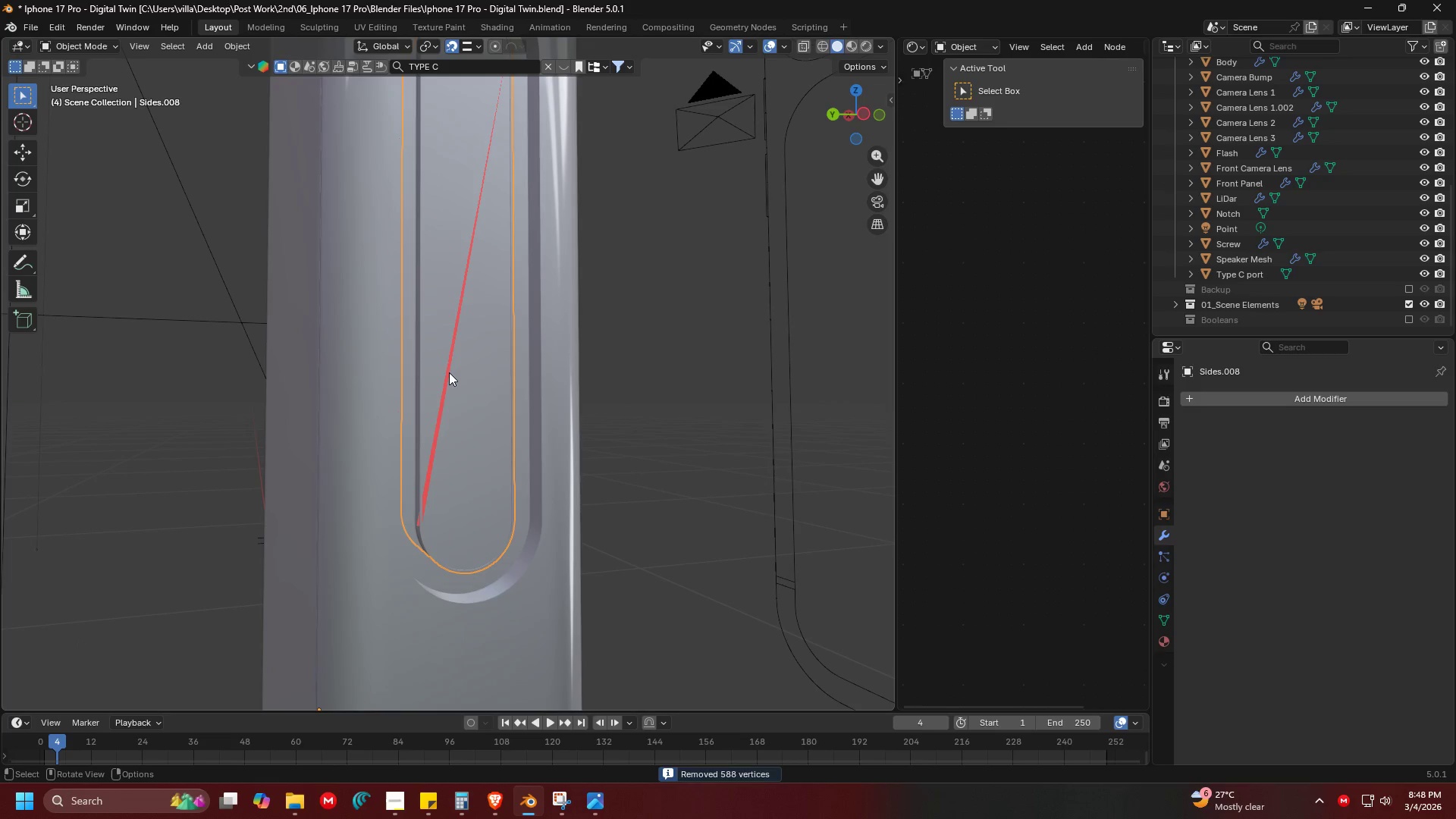 
key(Tab)
 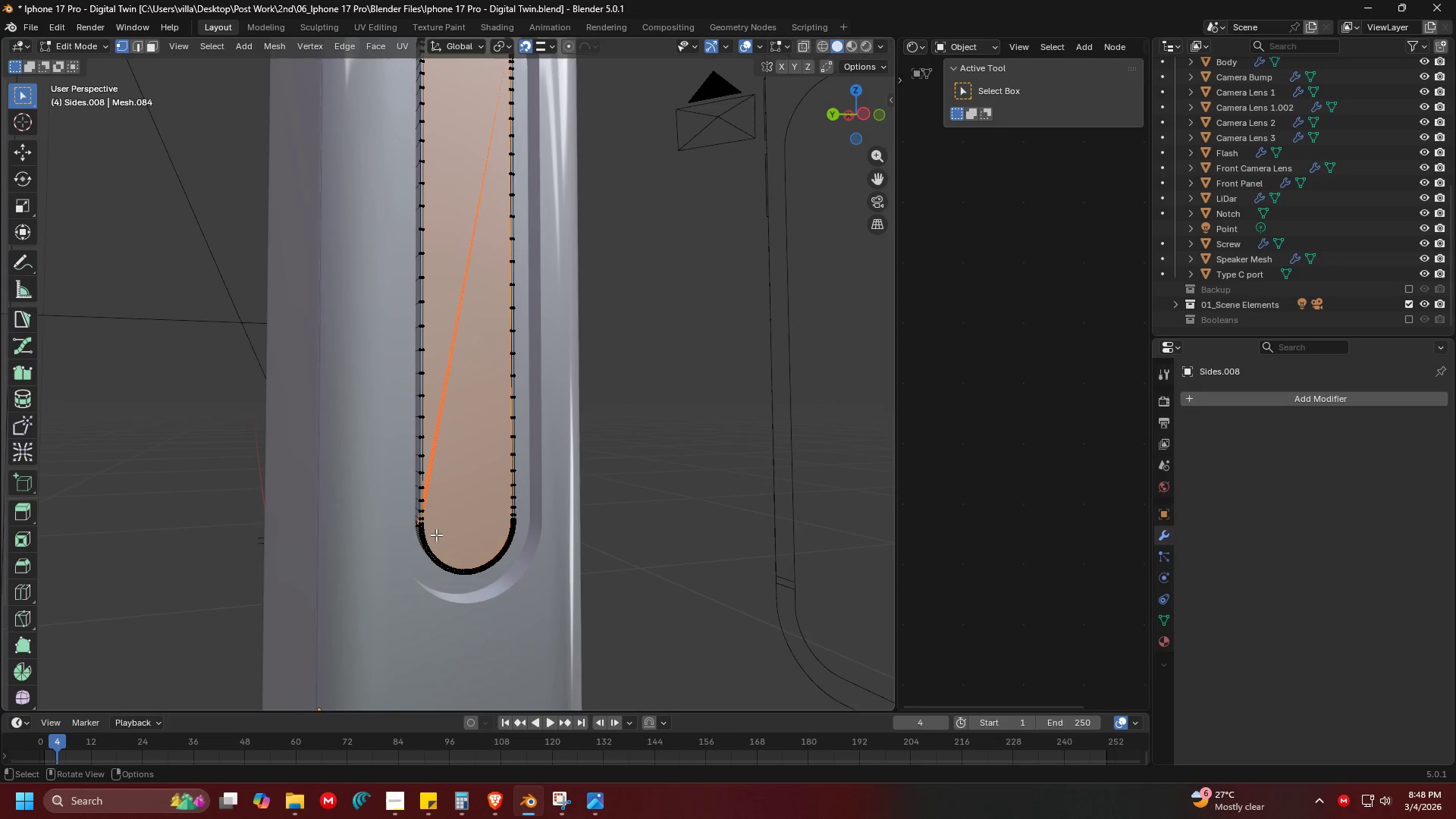 
hold_key(key=ShiftLeft, duration=0.5)
 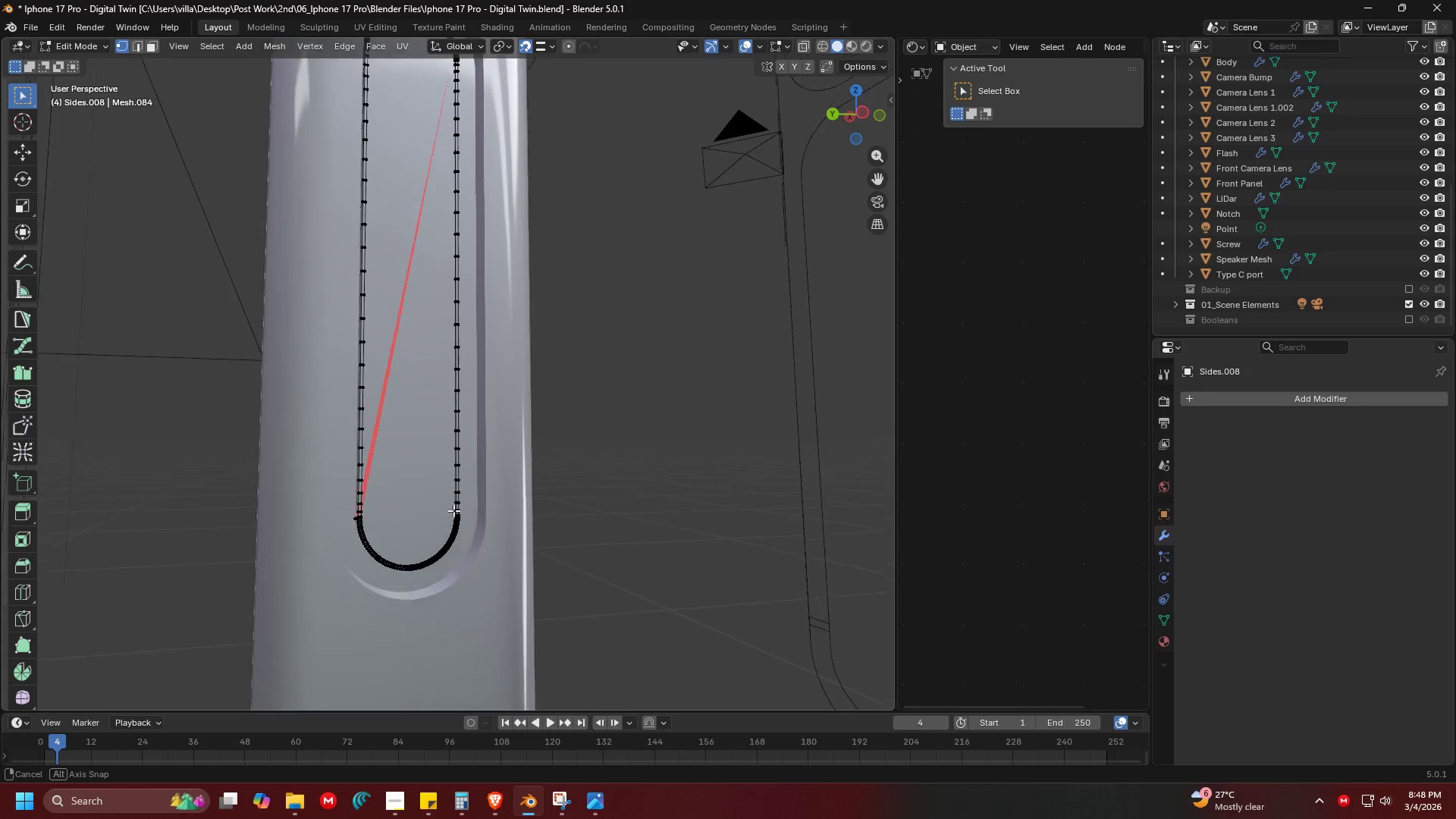 
key(A)
 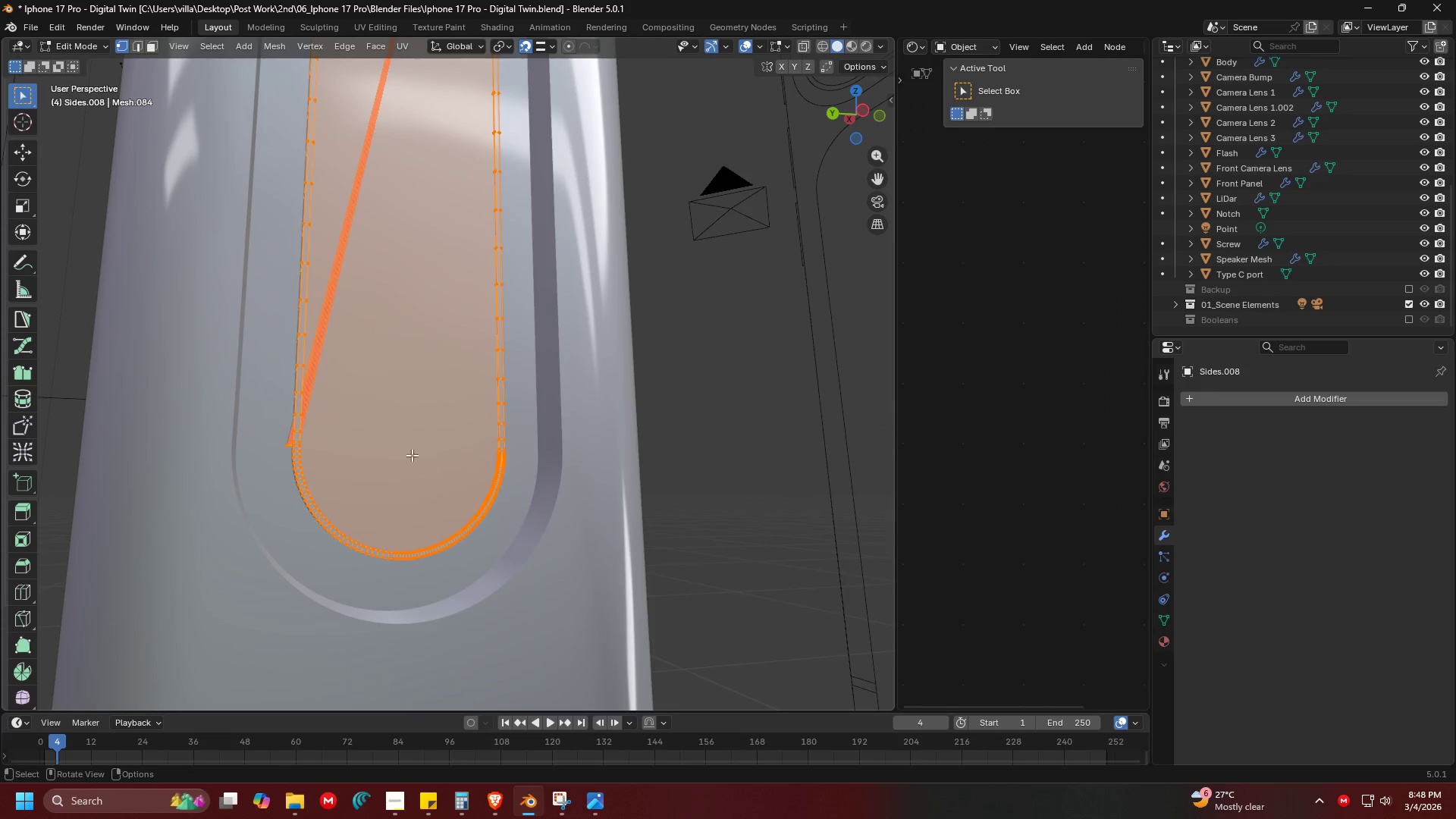 
scroll: coordinate [455, 502], scroll_direction: up, amount: 1.0
 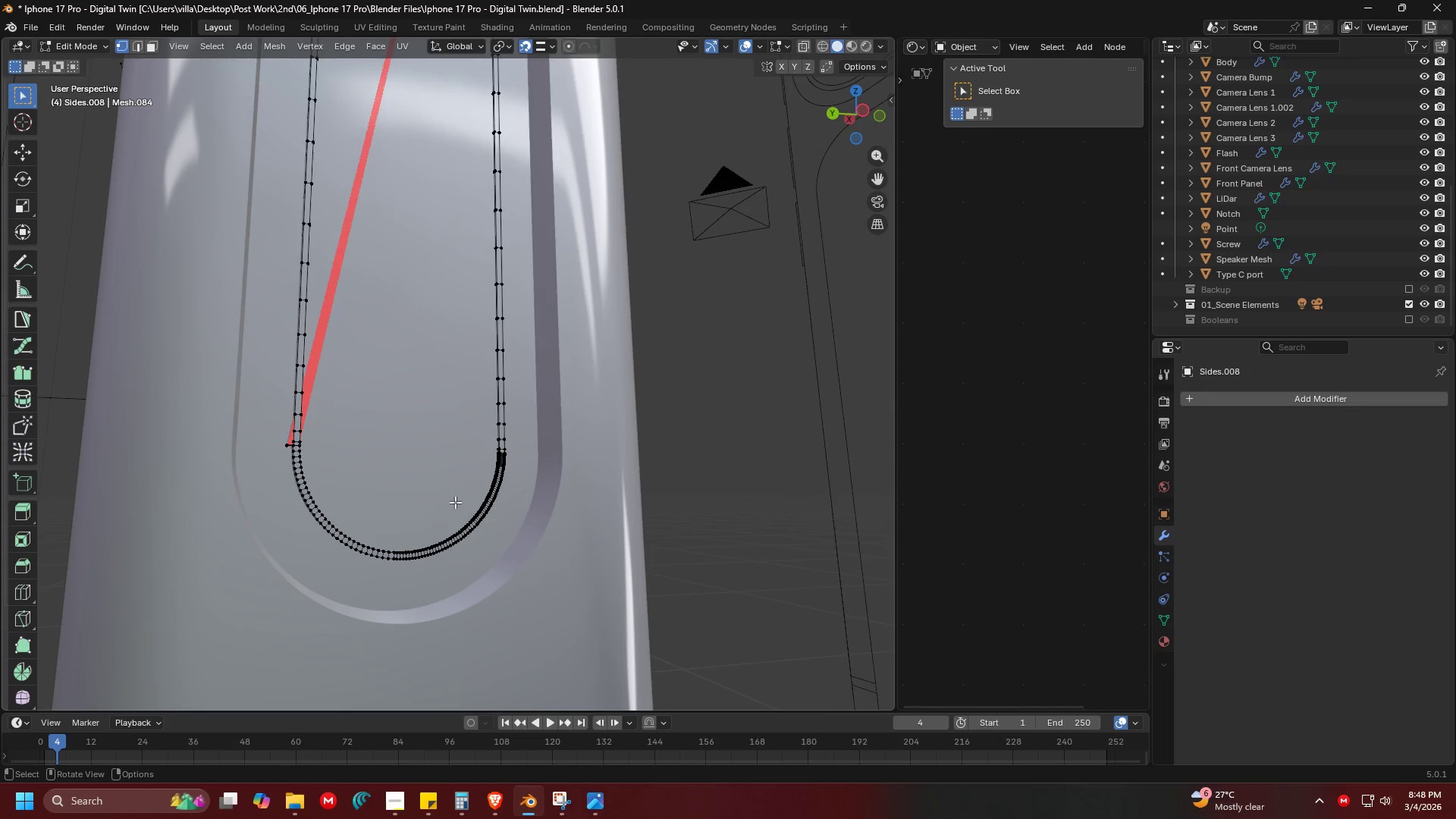 
hold_key(key=ShiftLeft, duration=0.39)
 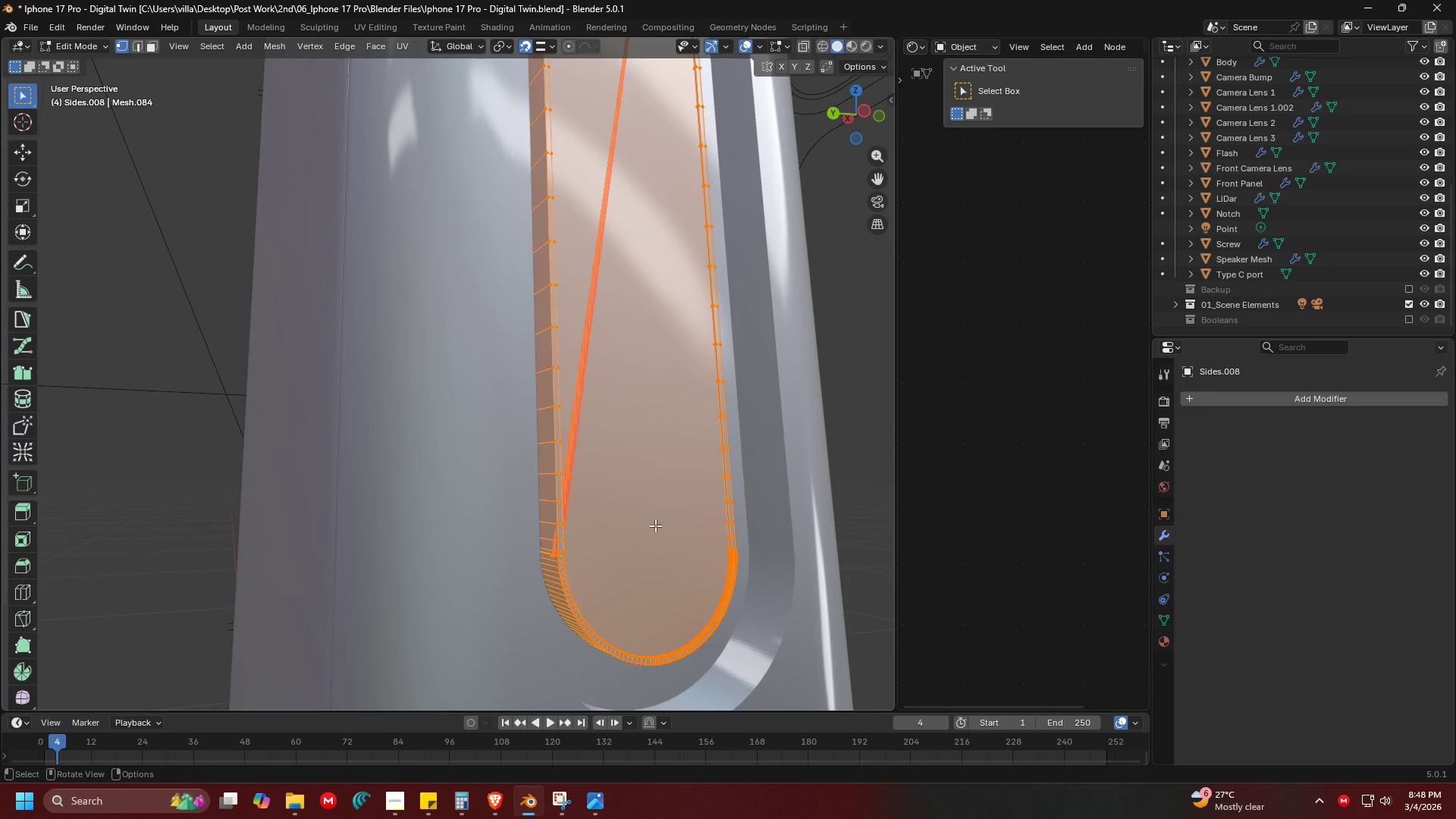 
key(M)
 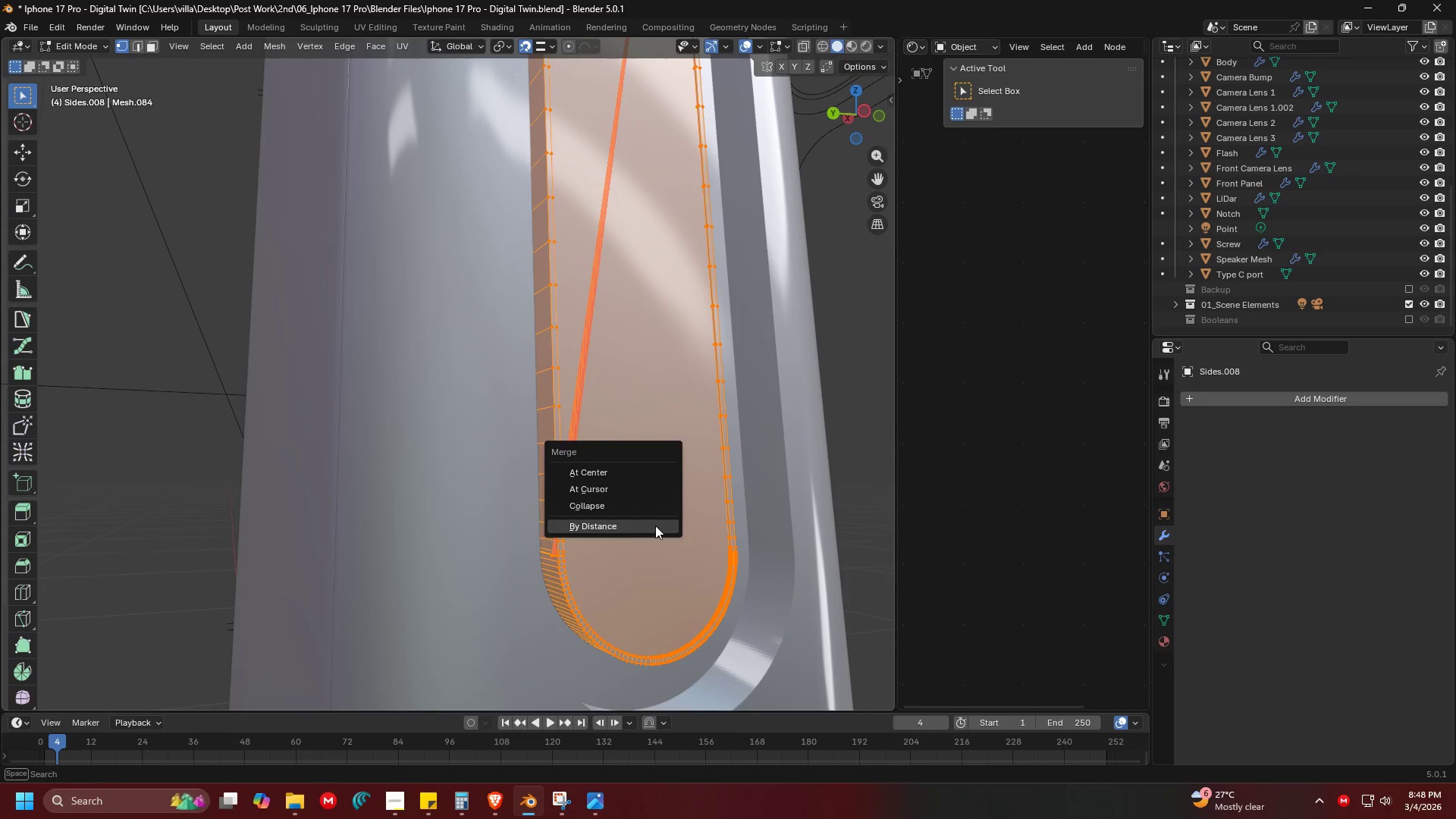 
left_click([655, 526])
 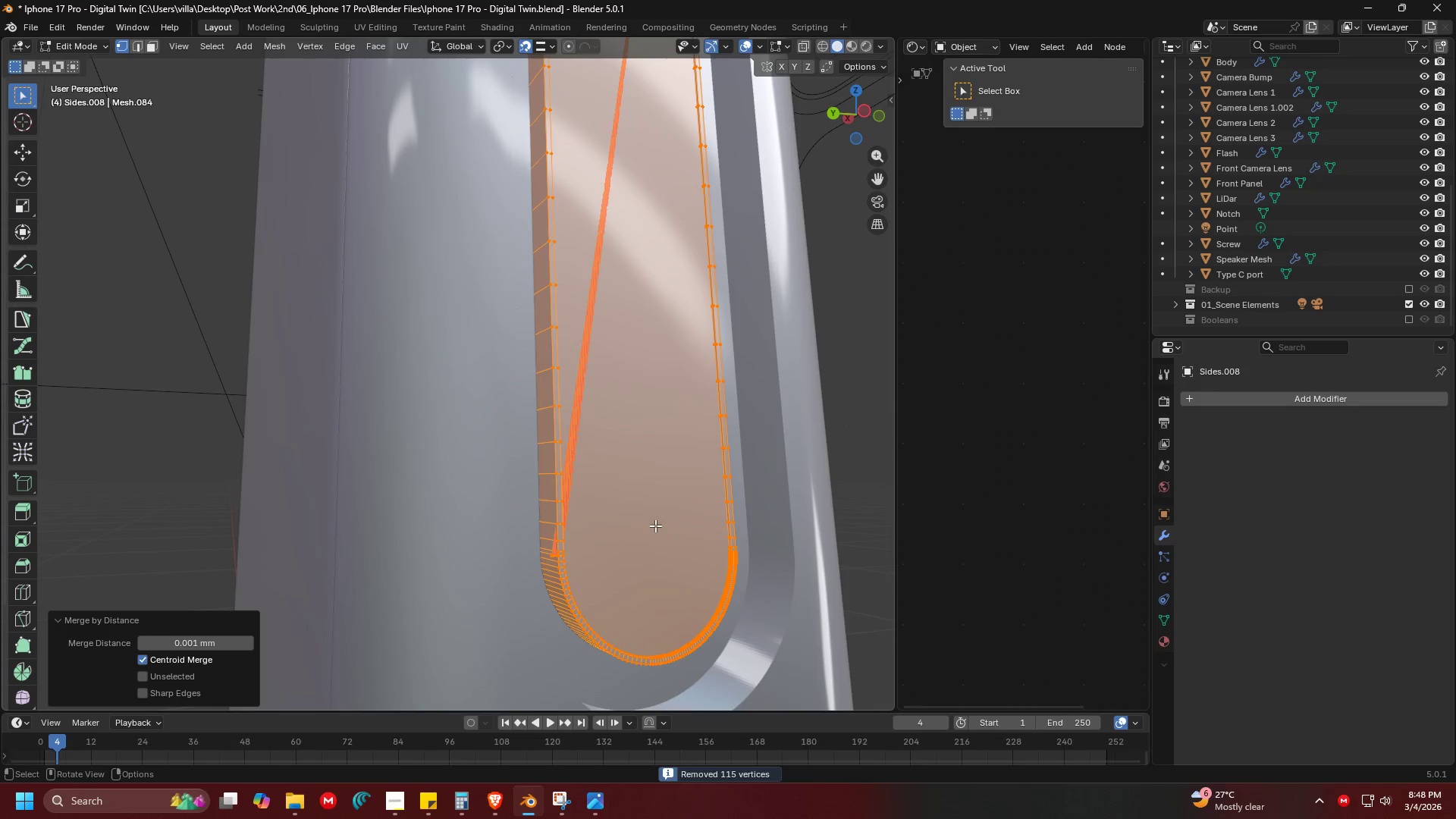 
key(Tab)
 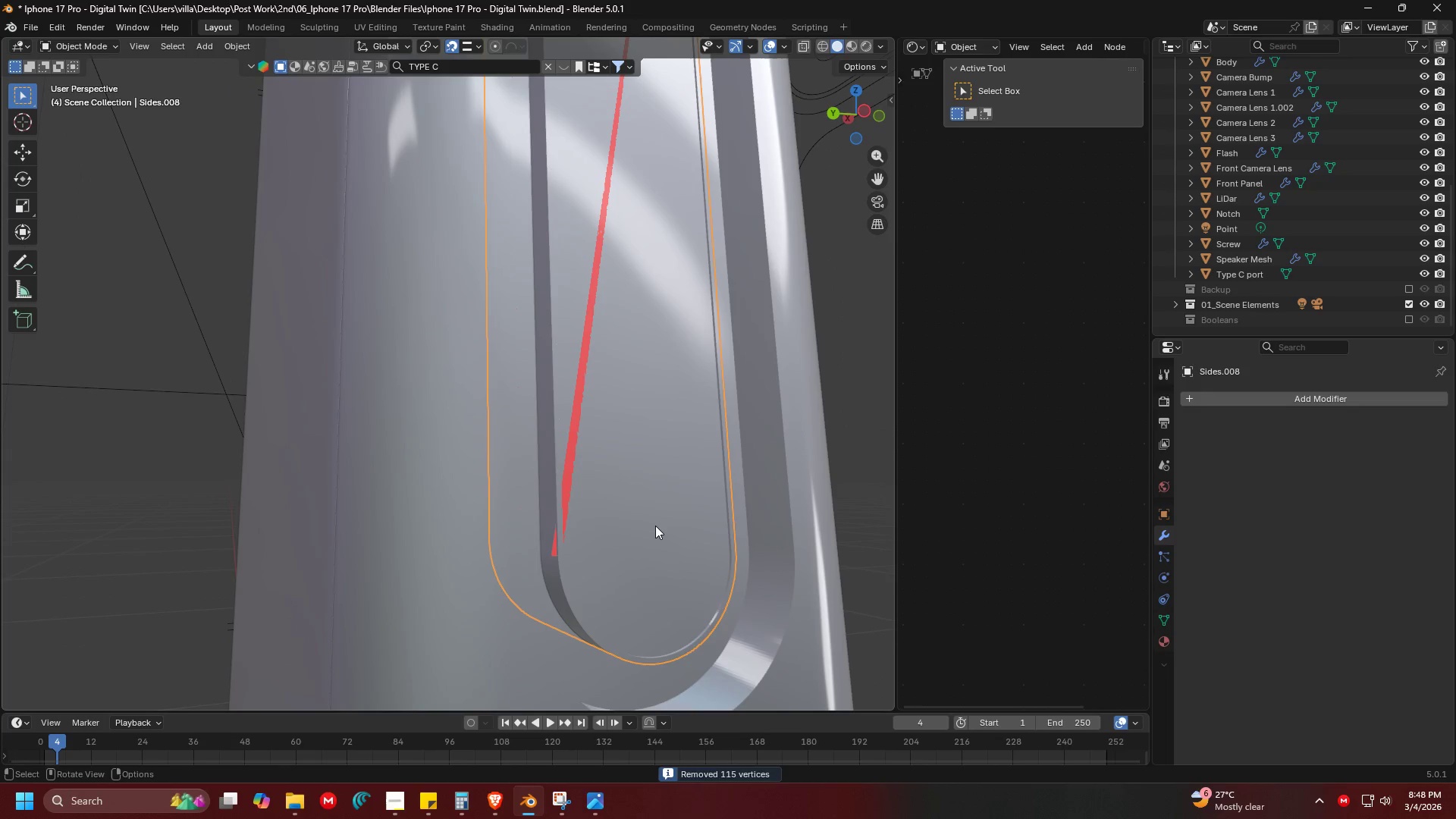 
key(Control+Z)
 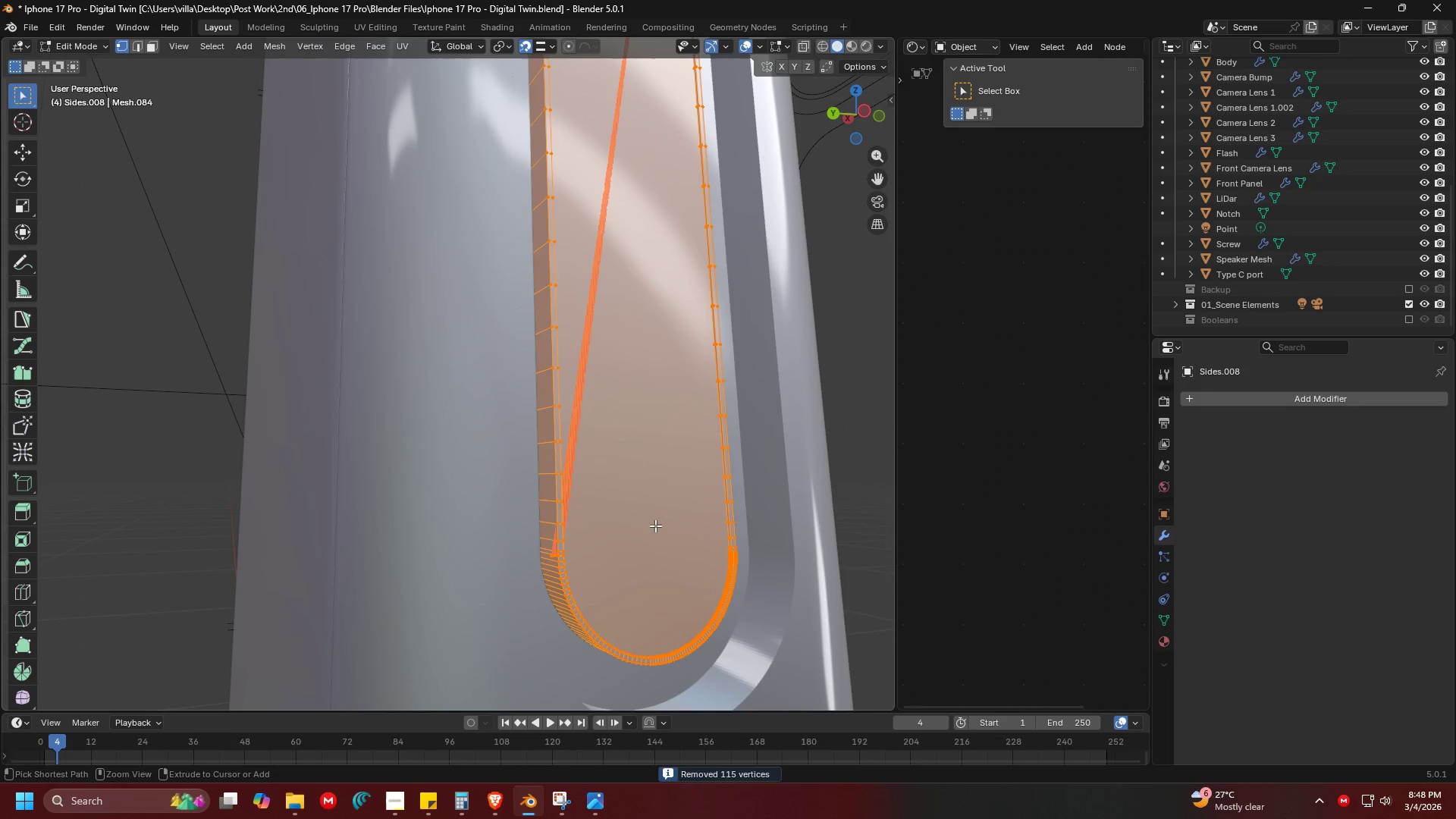 
key(Control+Z)
 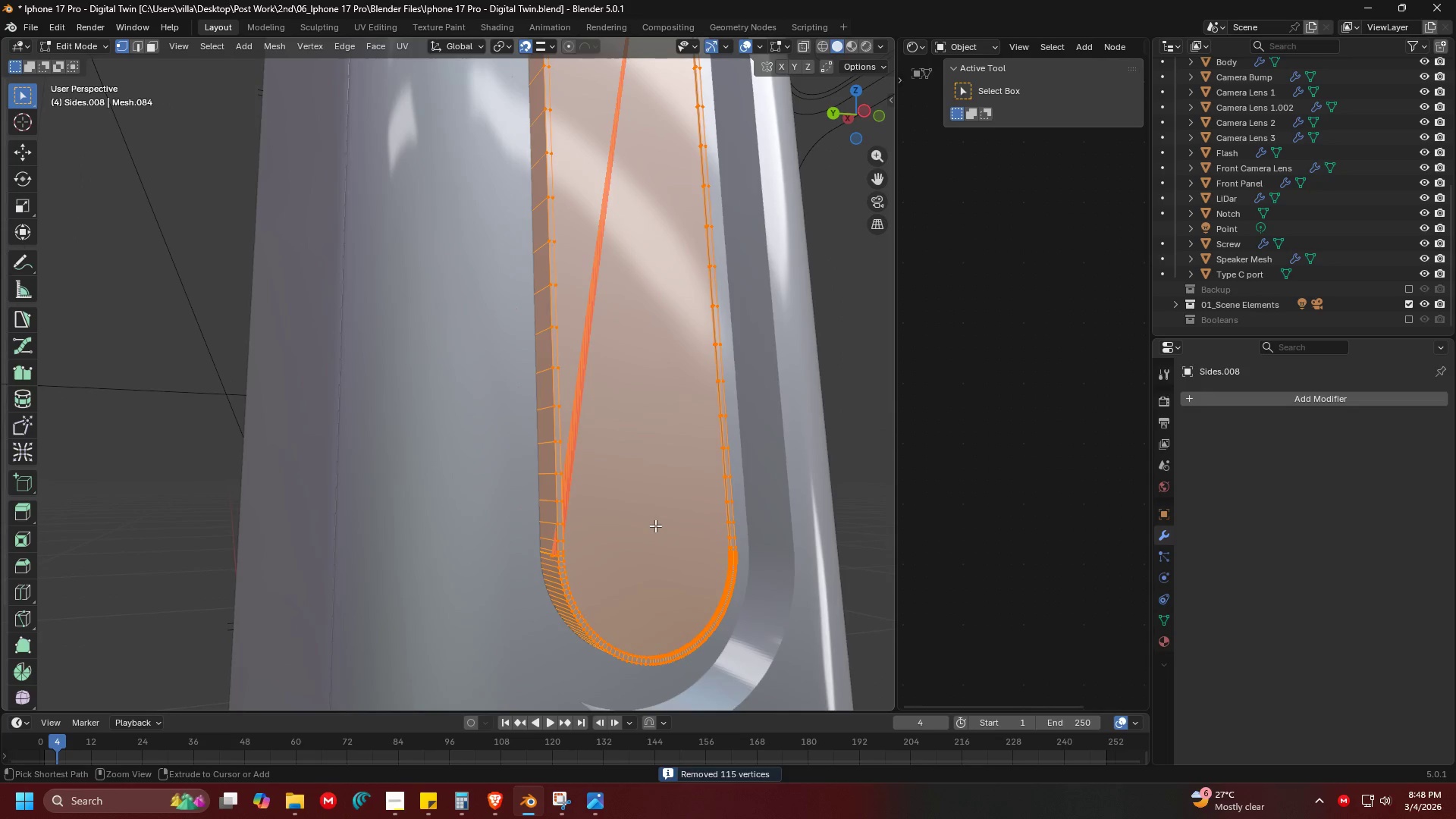 
key(Control+Z)
 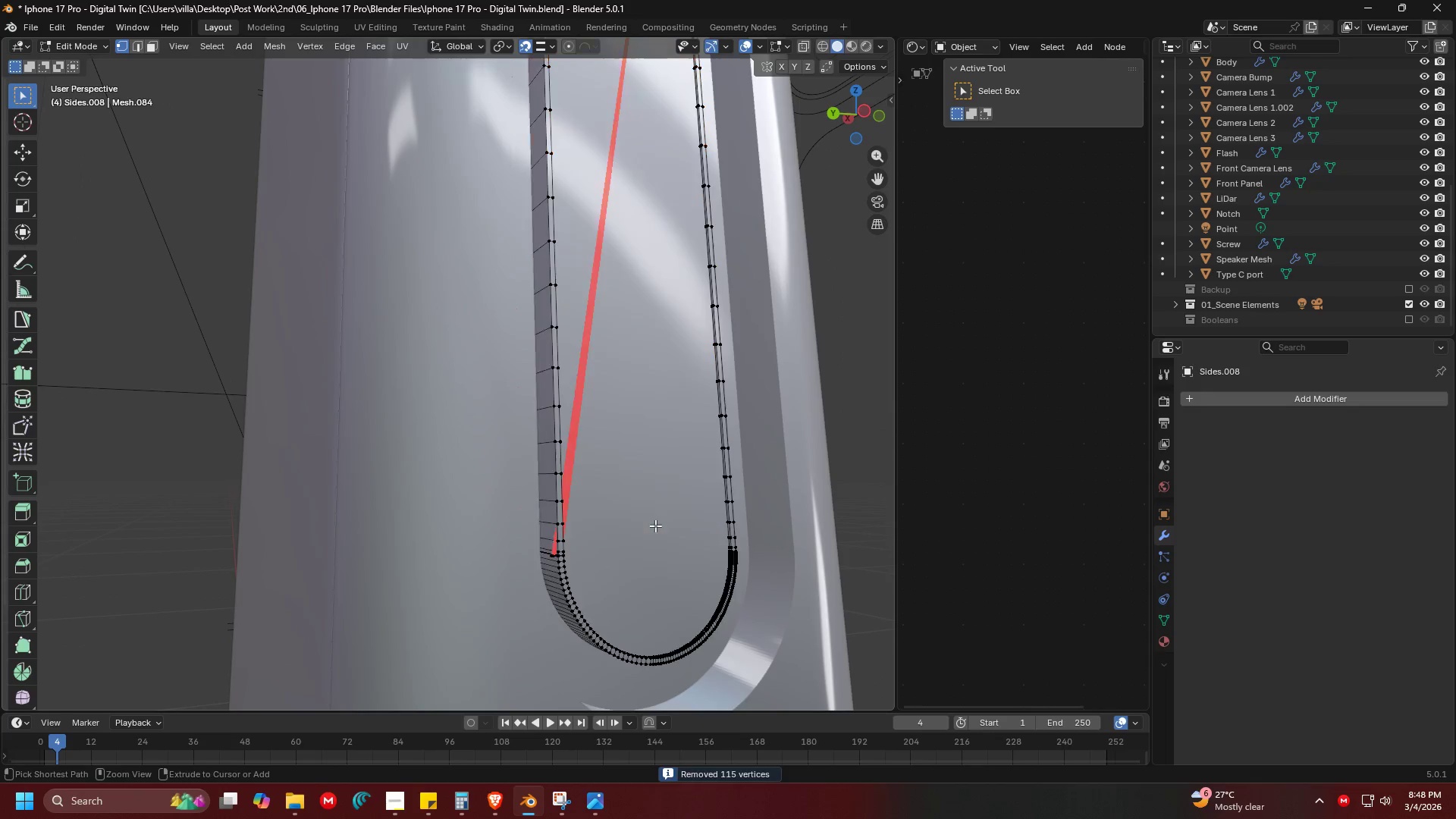 
key(Control+Z)
 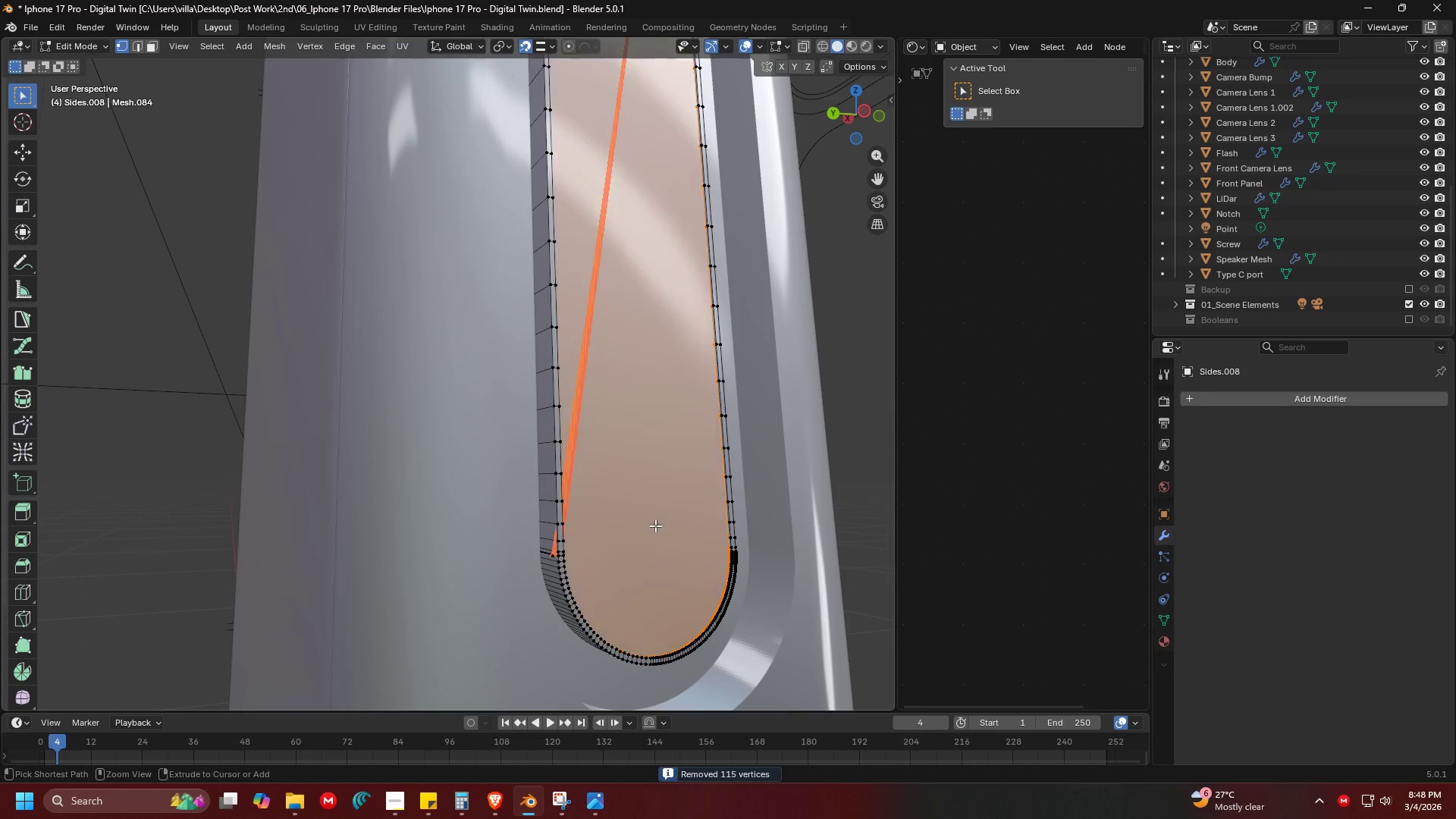 
key(Control+Z)
 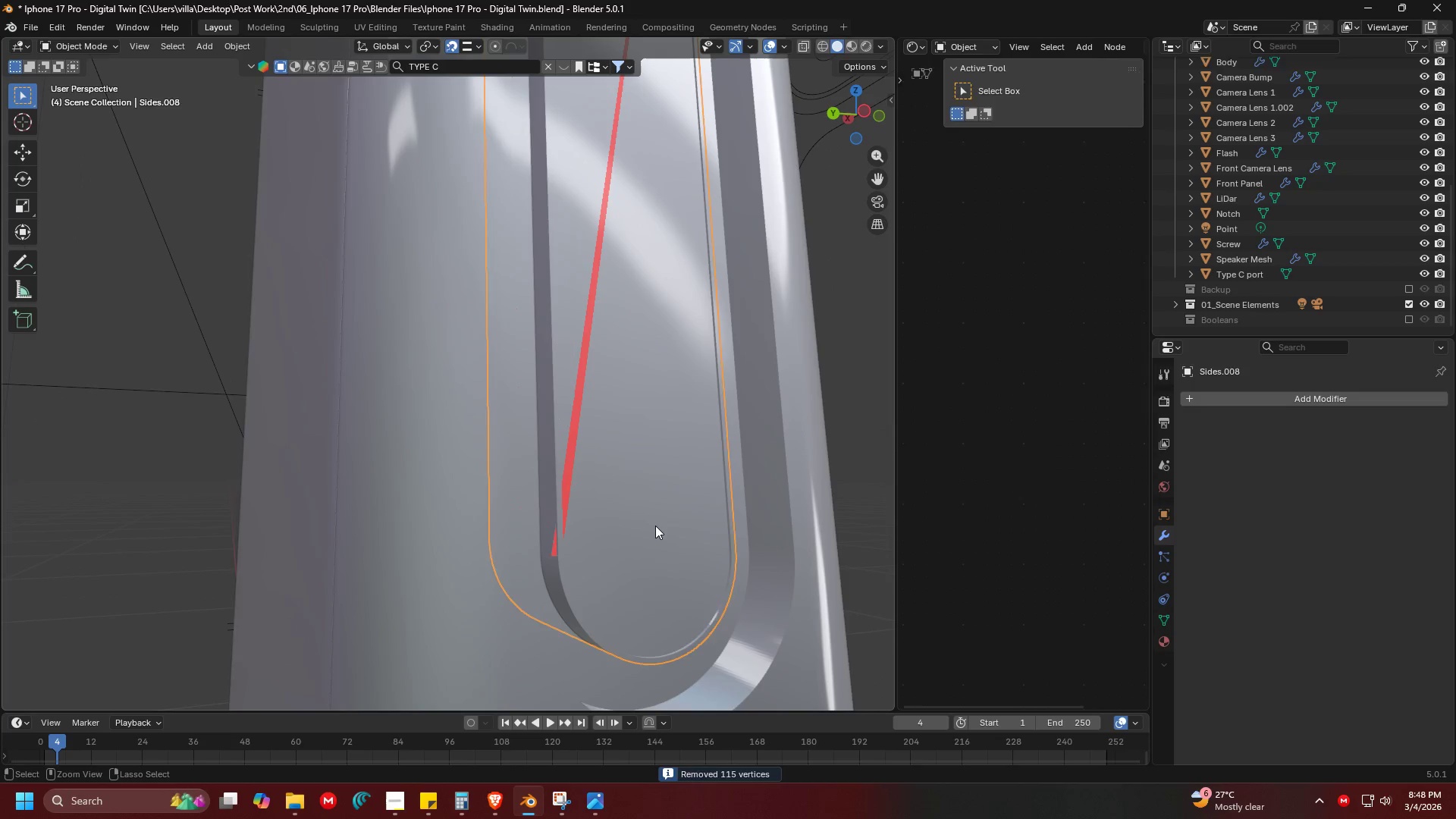 
key(Control+Z)
 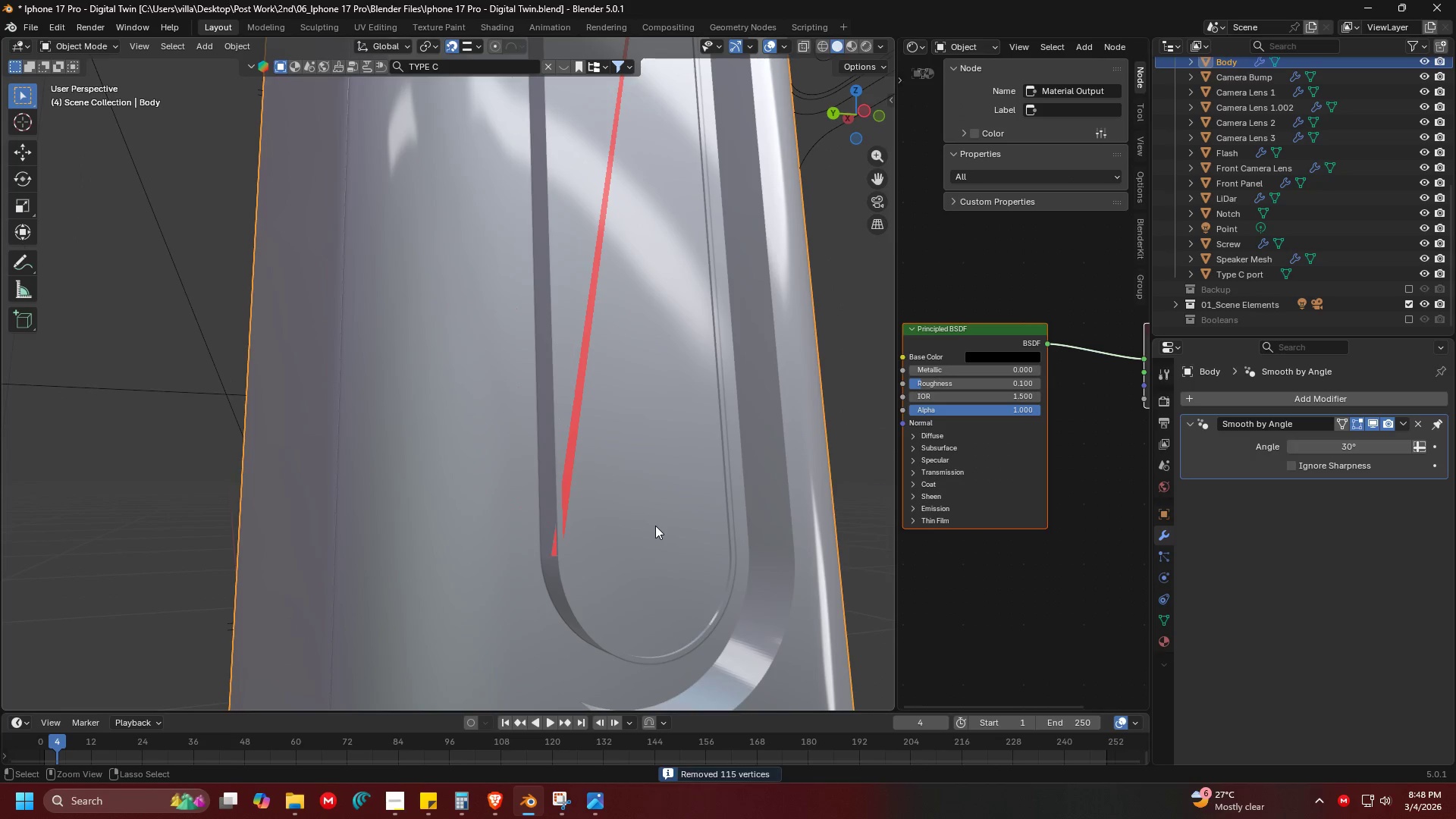 
key(Control+Z)
 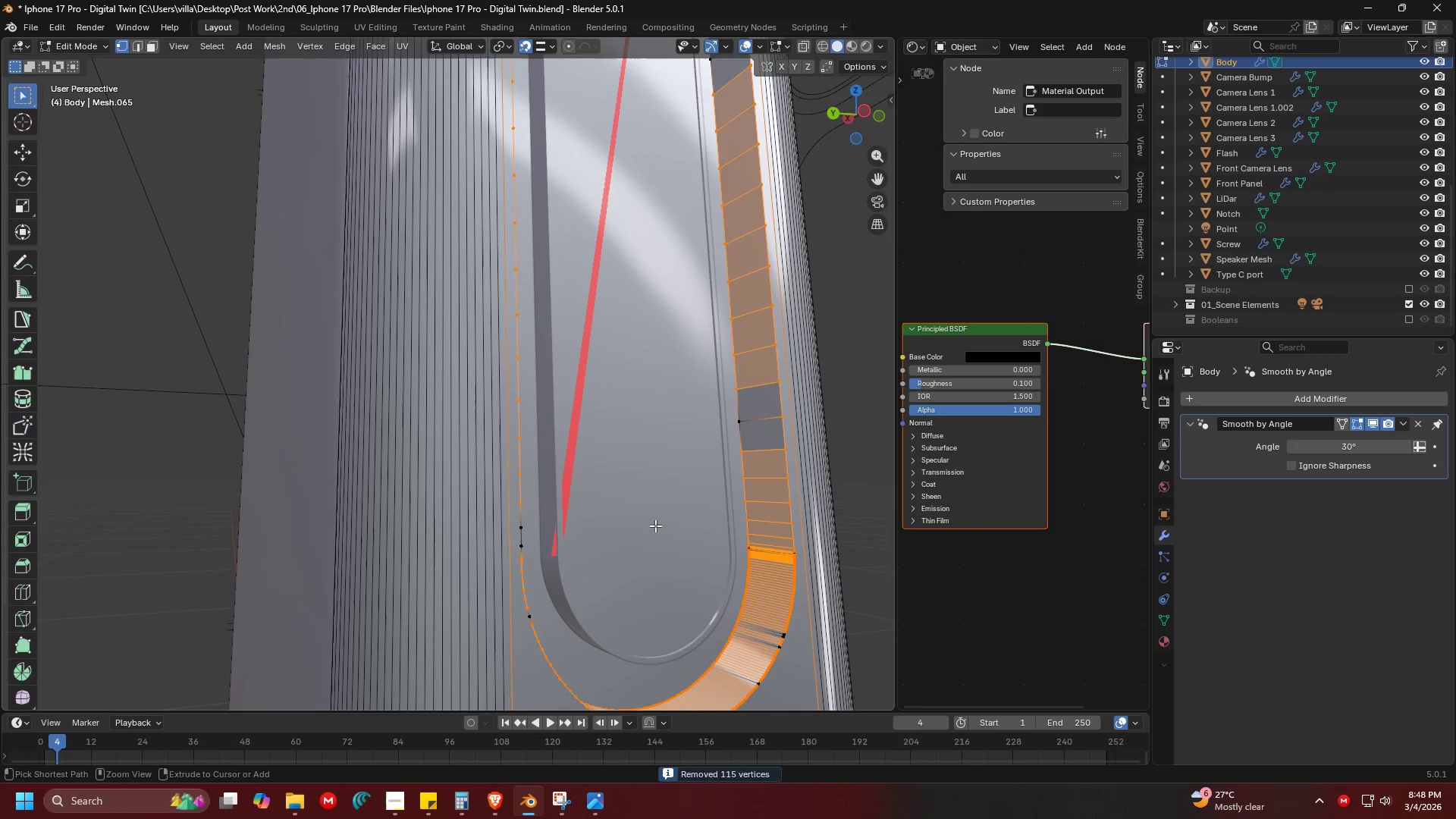 
key(Control+Z)
 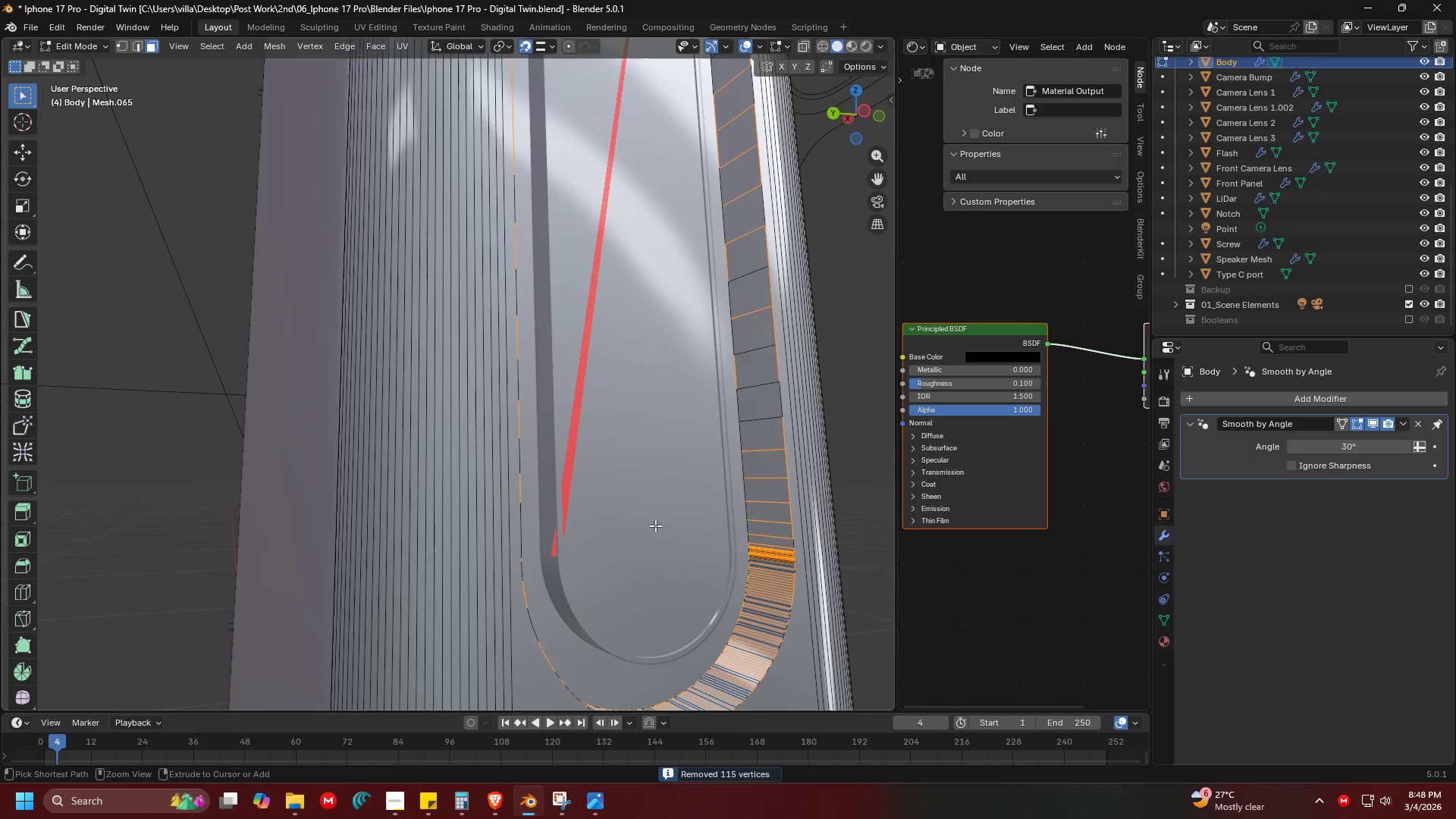 
key(Control+Z)
 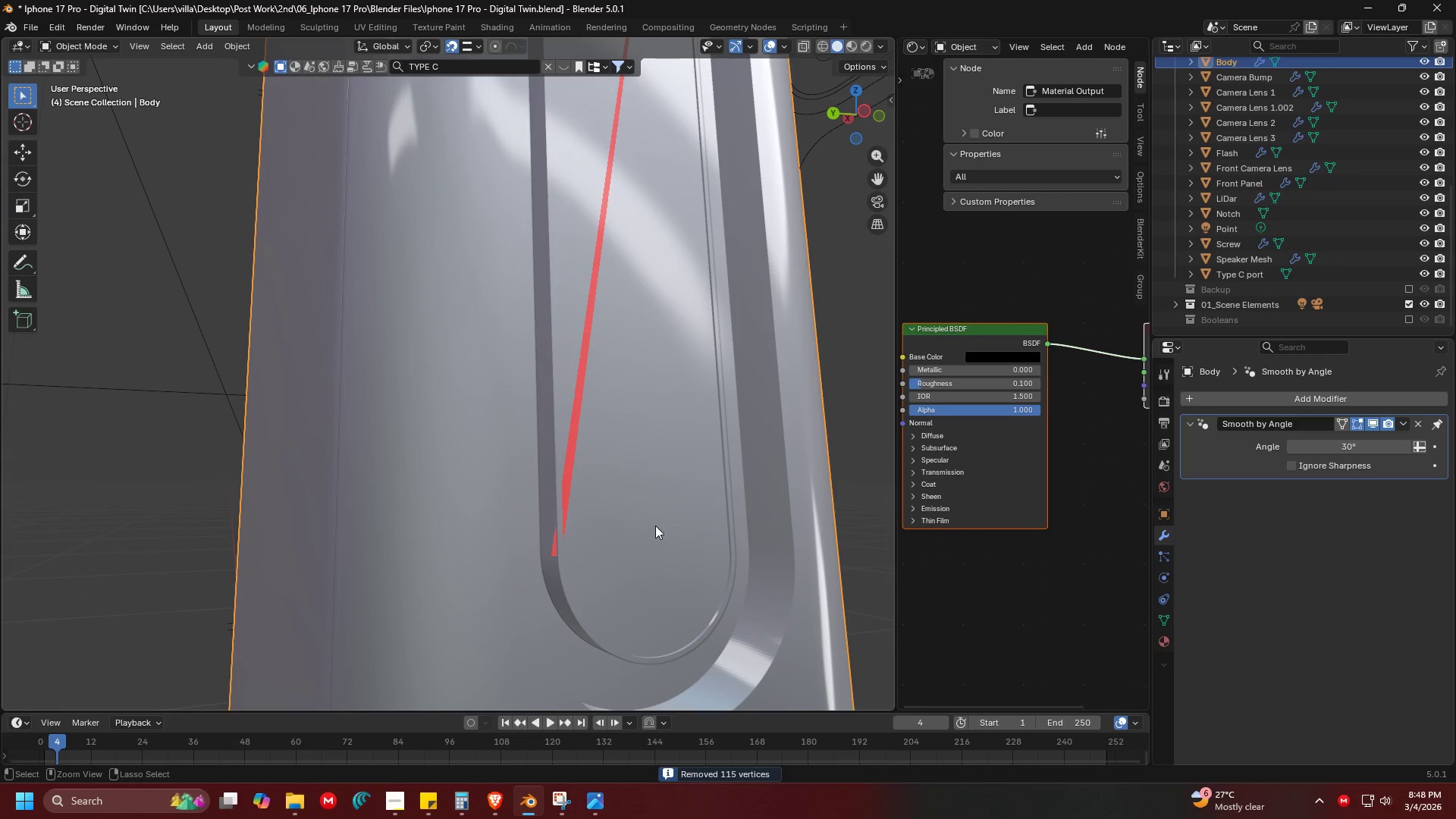 
key(Control+Z)
 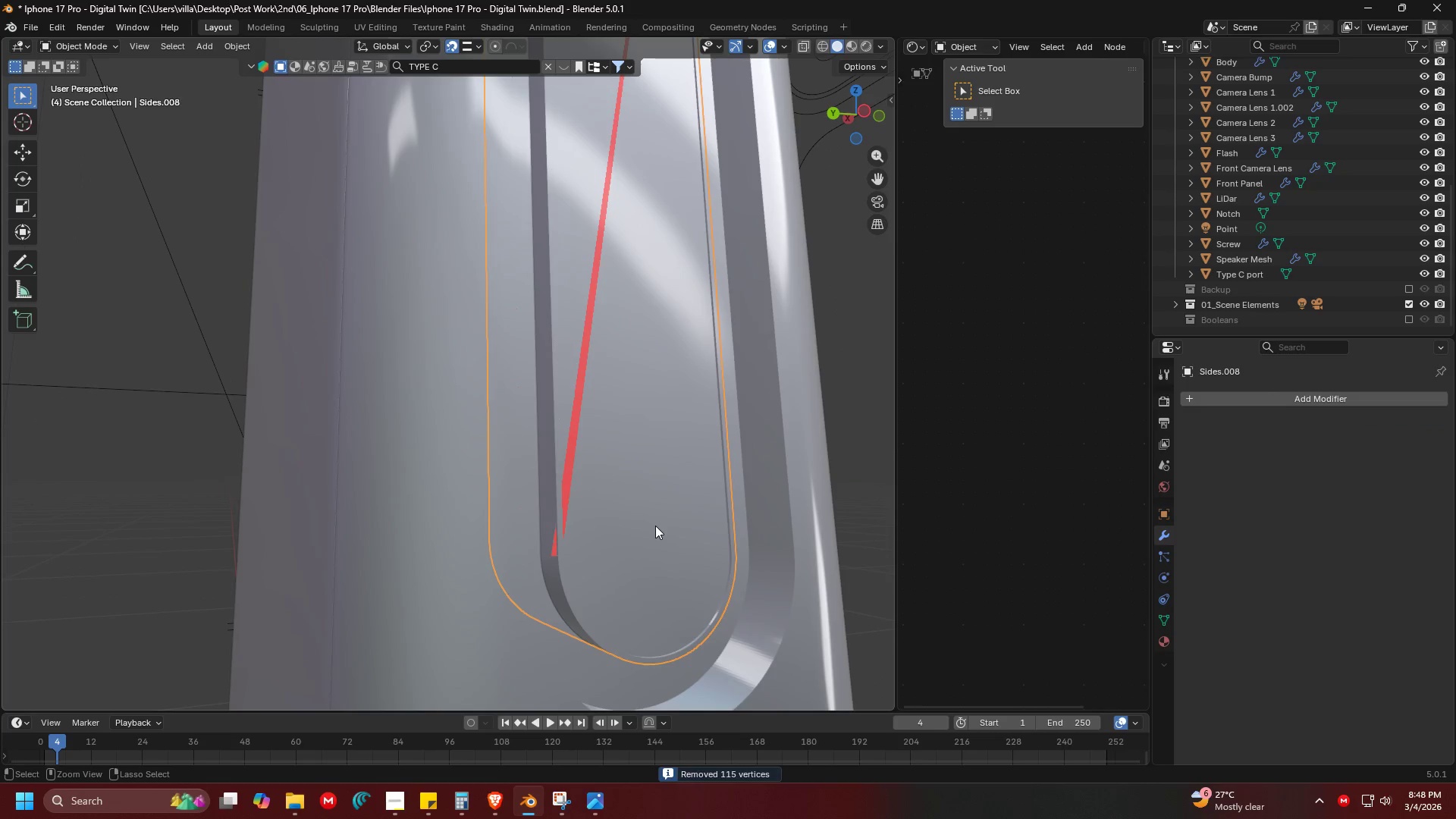 
key(Control+Z)
 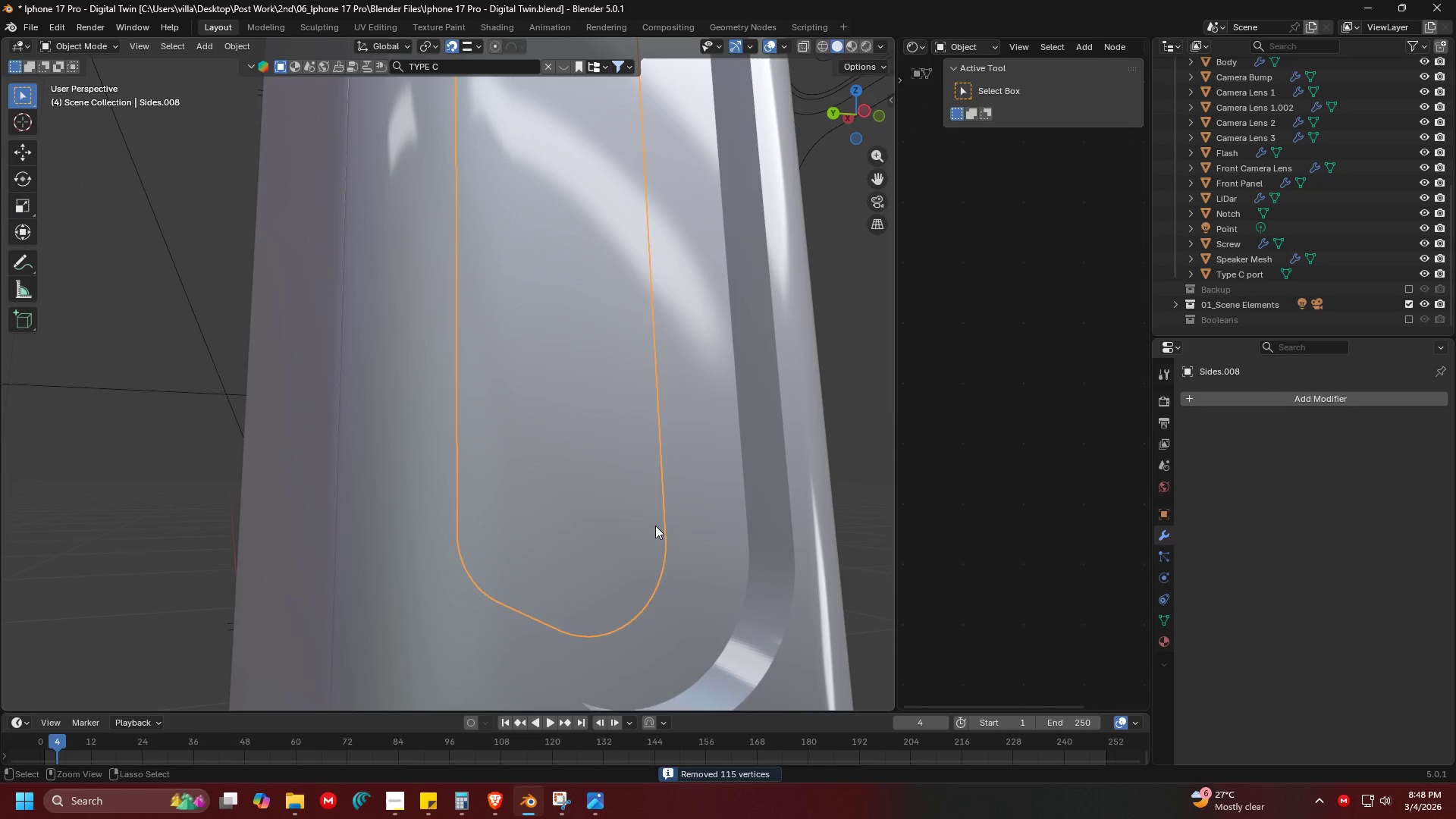 
key(Control+Z)
 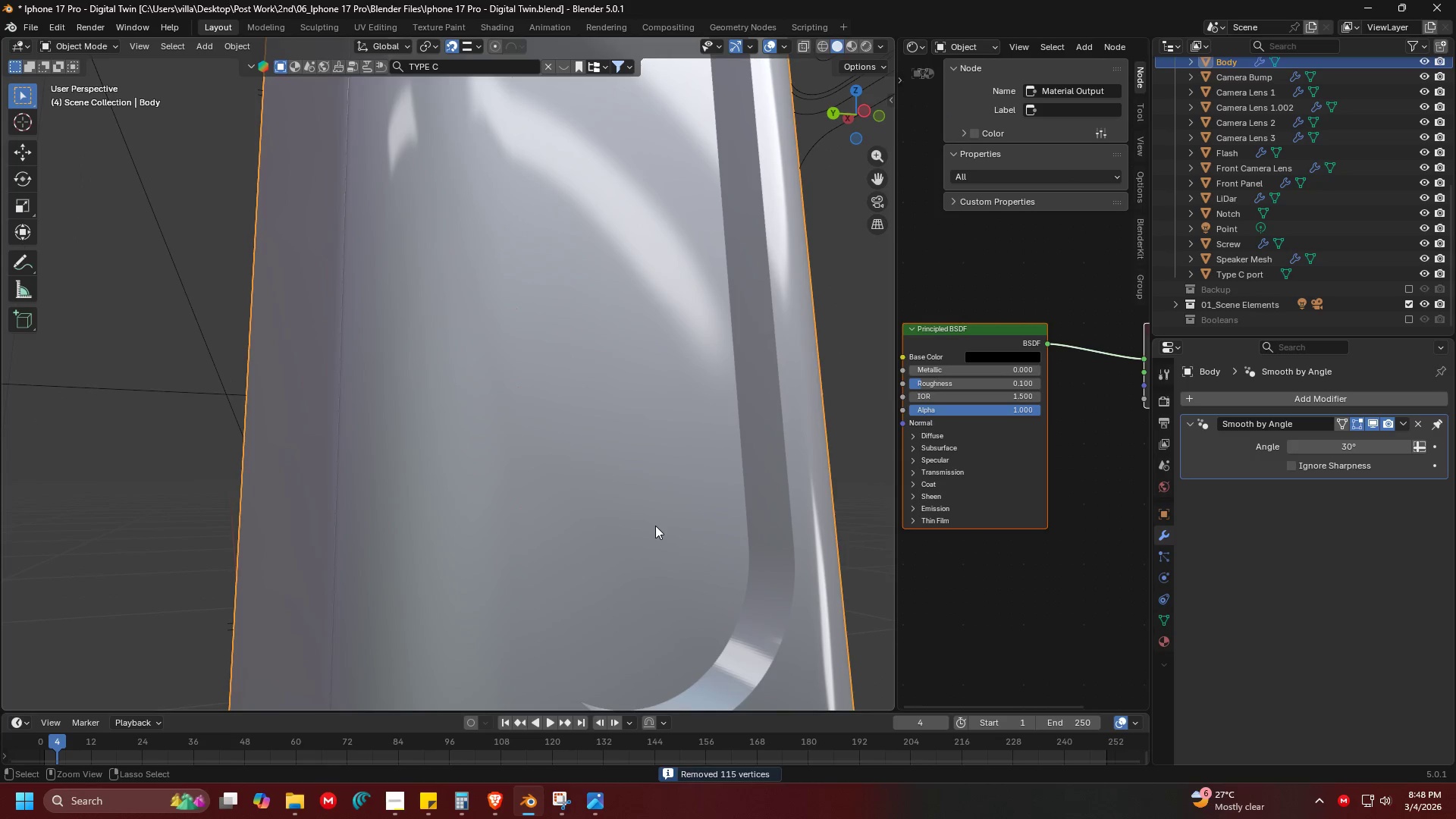 
key(Control+Z)
 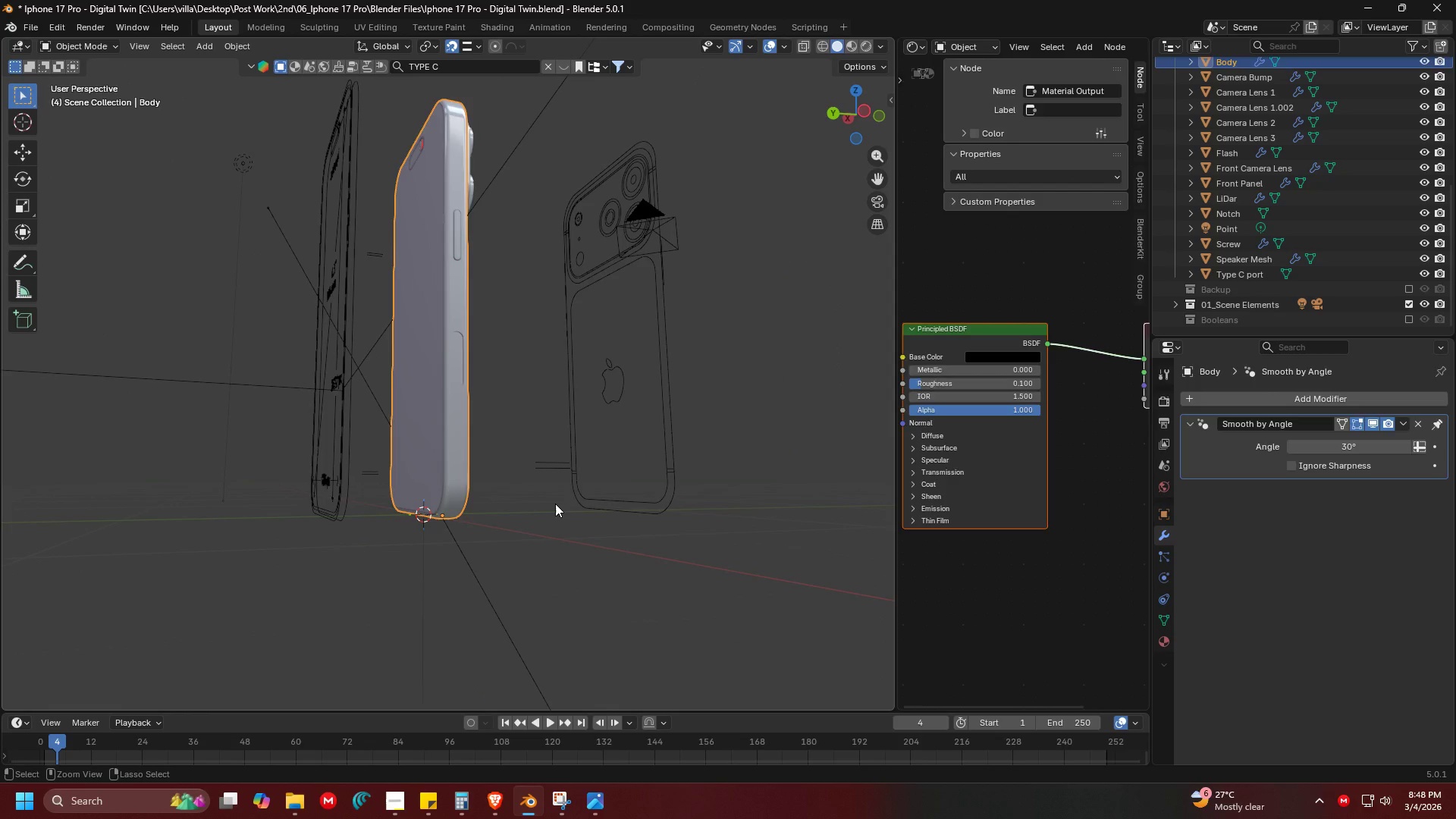 
scroll: coordinate [651, 527], scroll_direction: down, amount: 9.0
 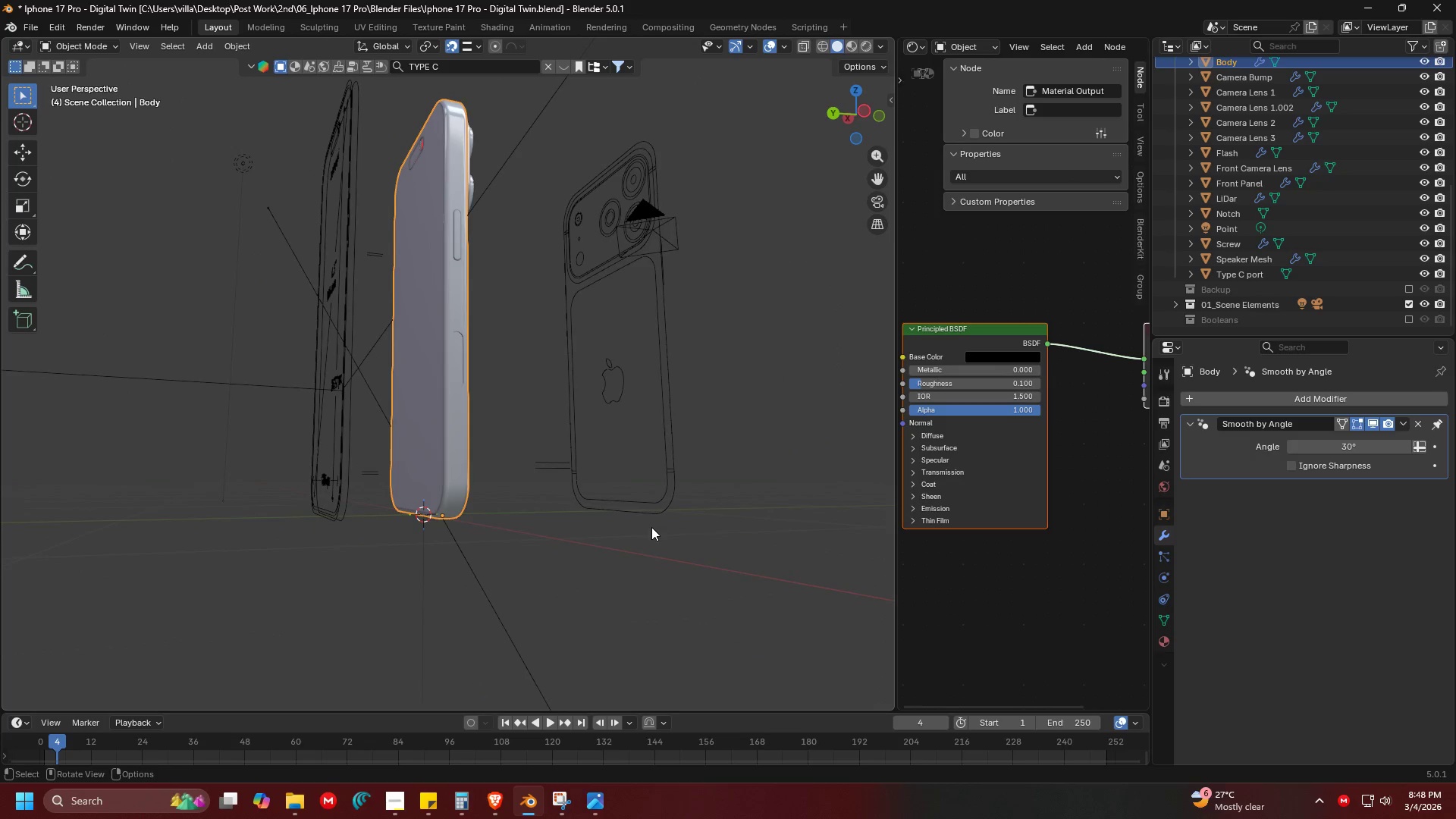 
key(Control+Z)
 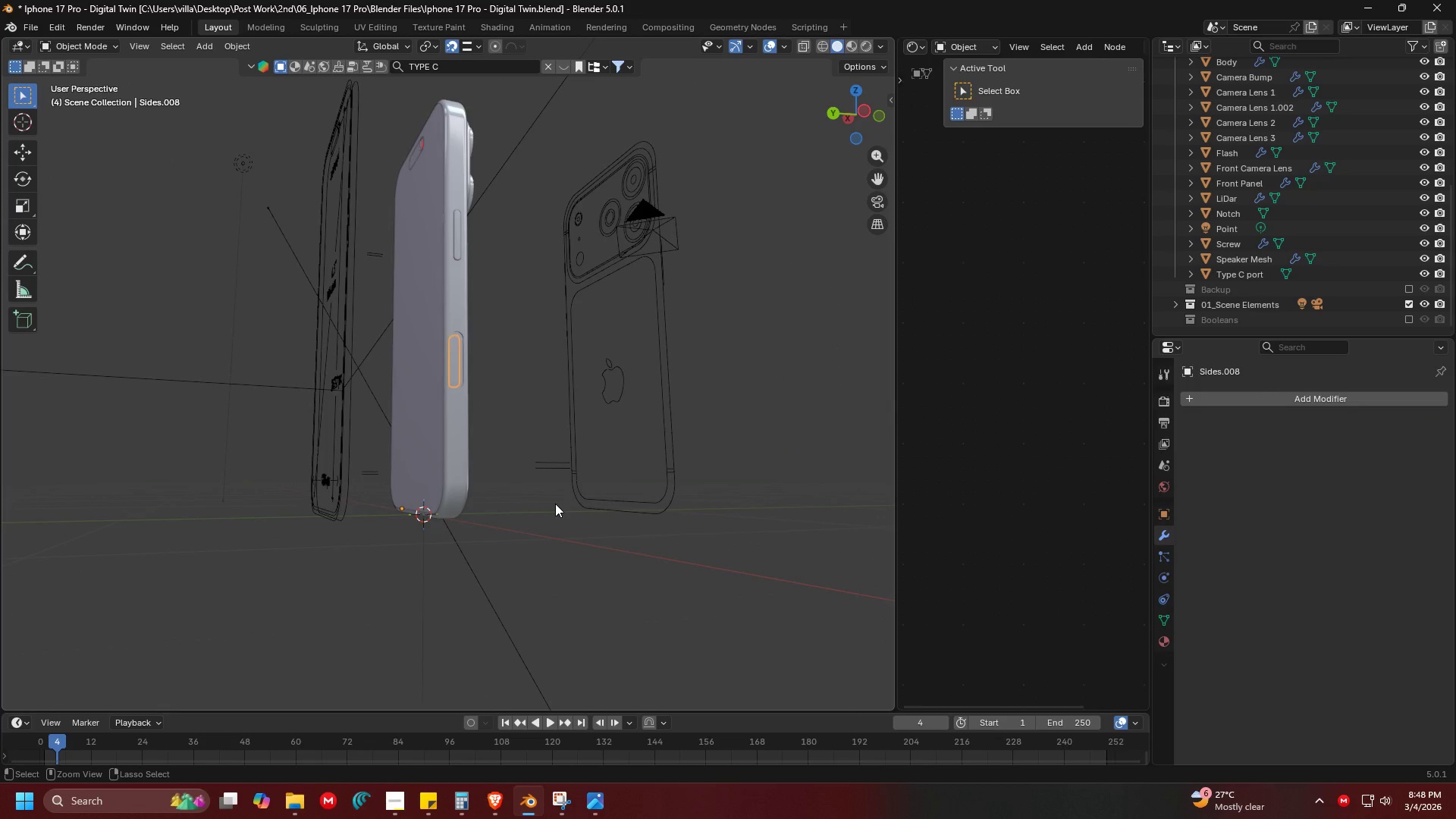 
key(Control+Z)
 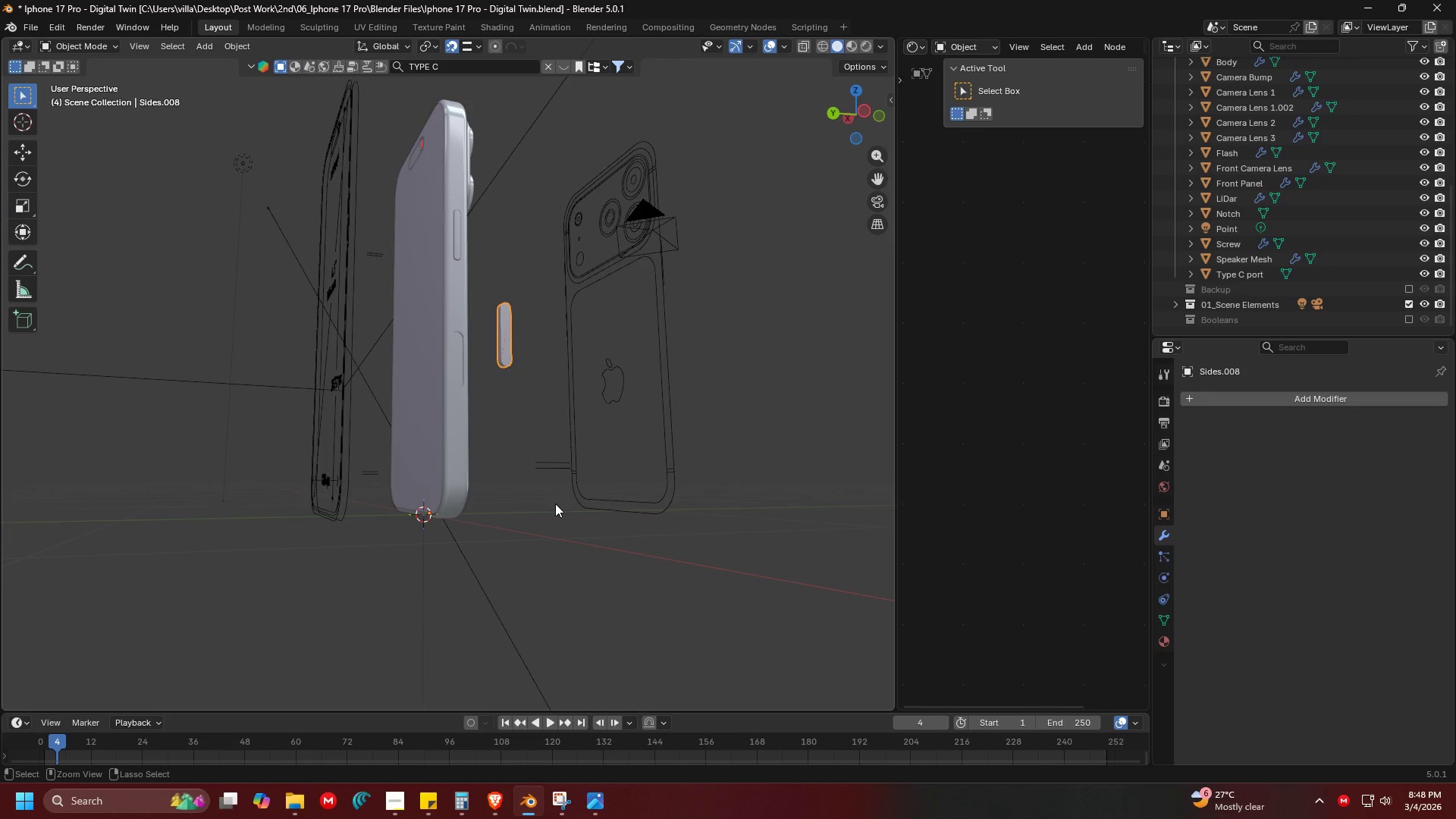 
key(Control+Z)
 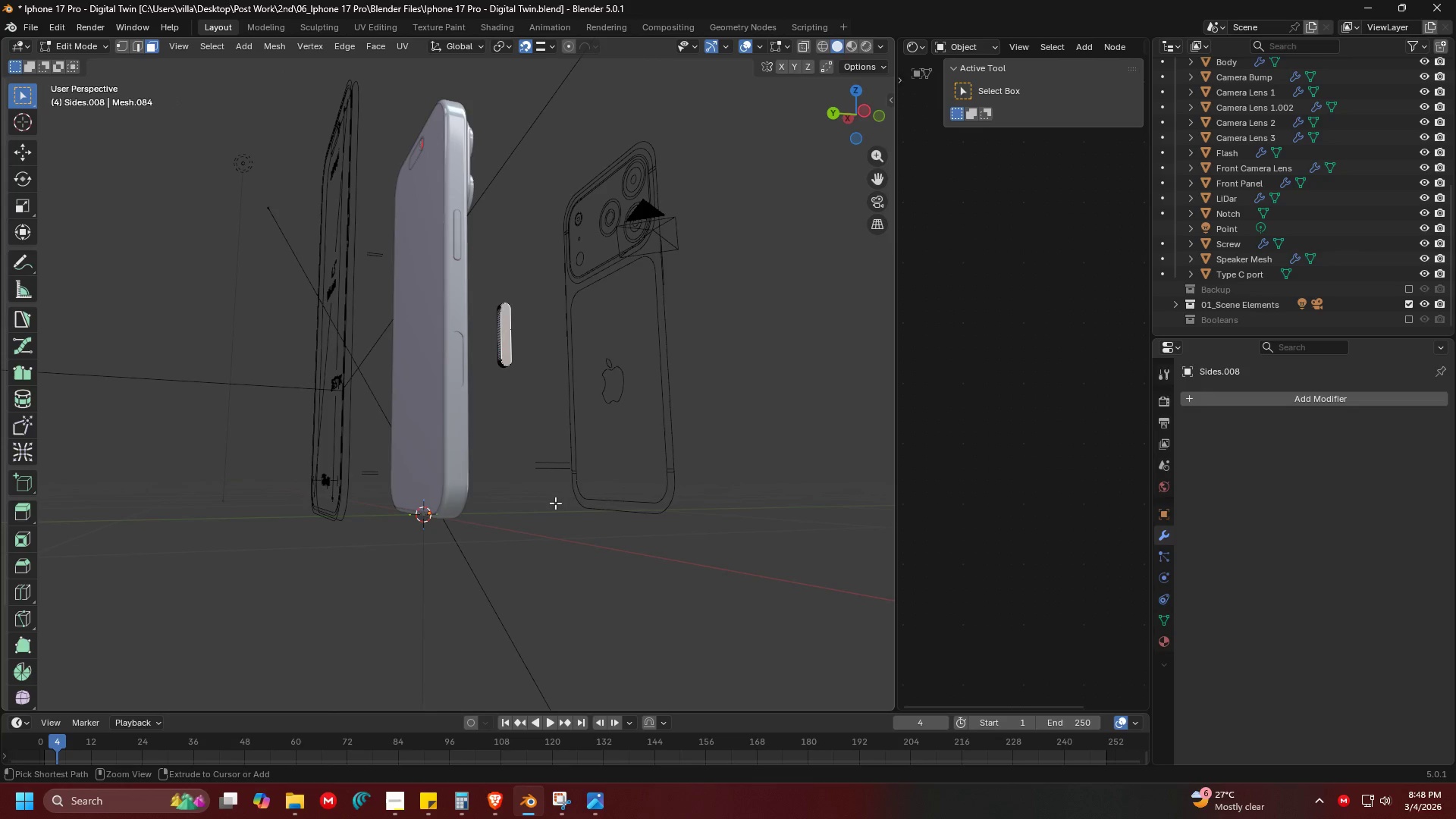 
key(Control+Z)
 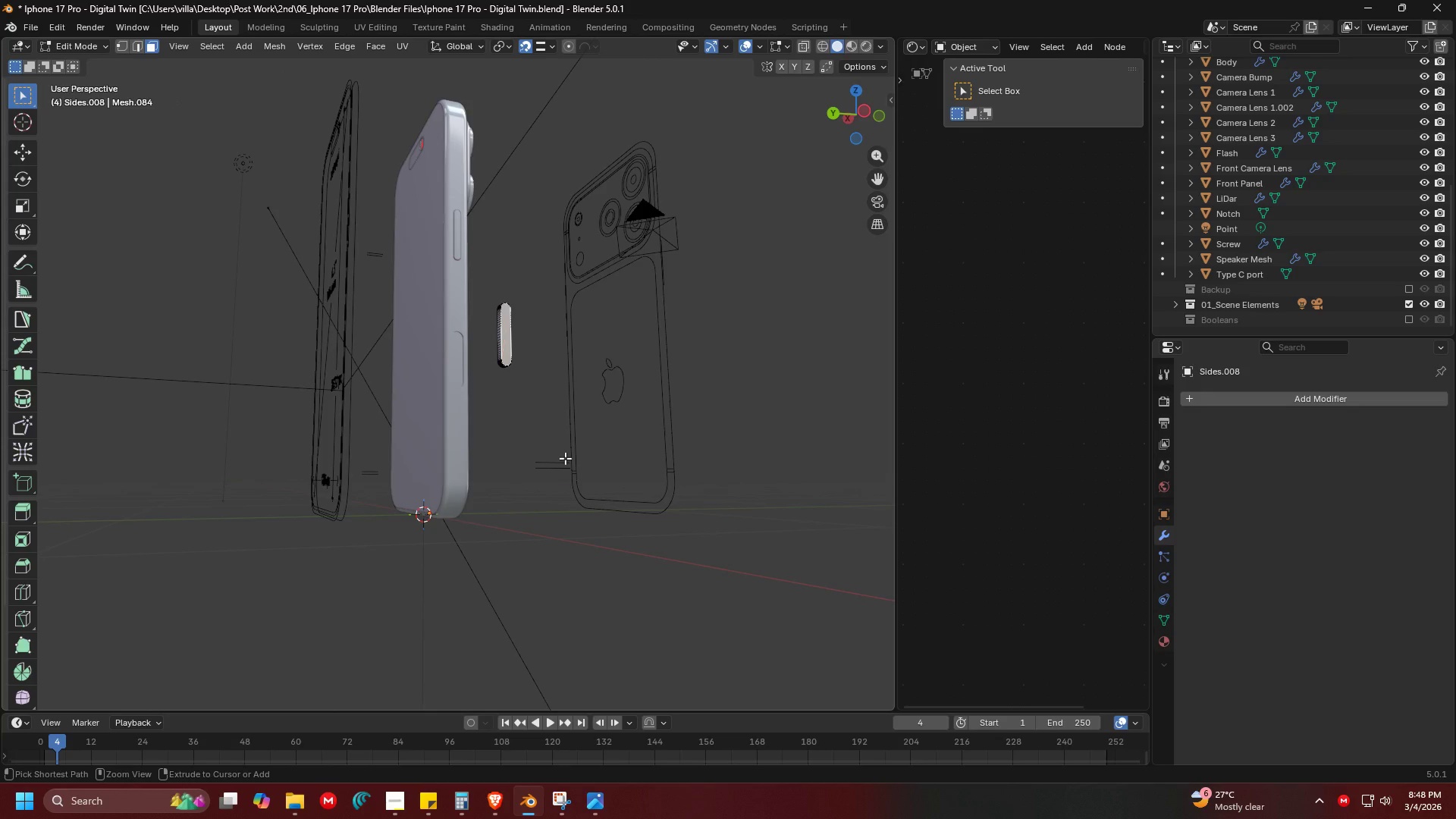 
key(Control+Z)
 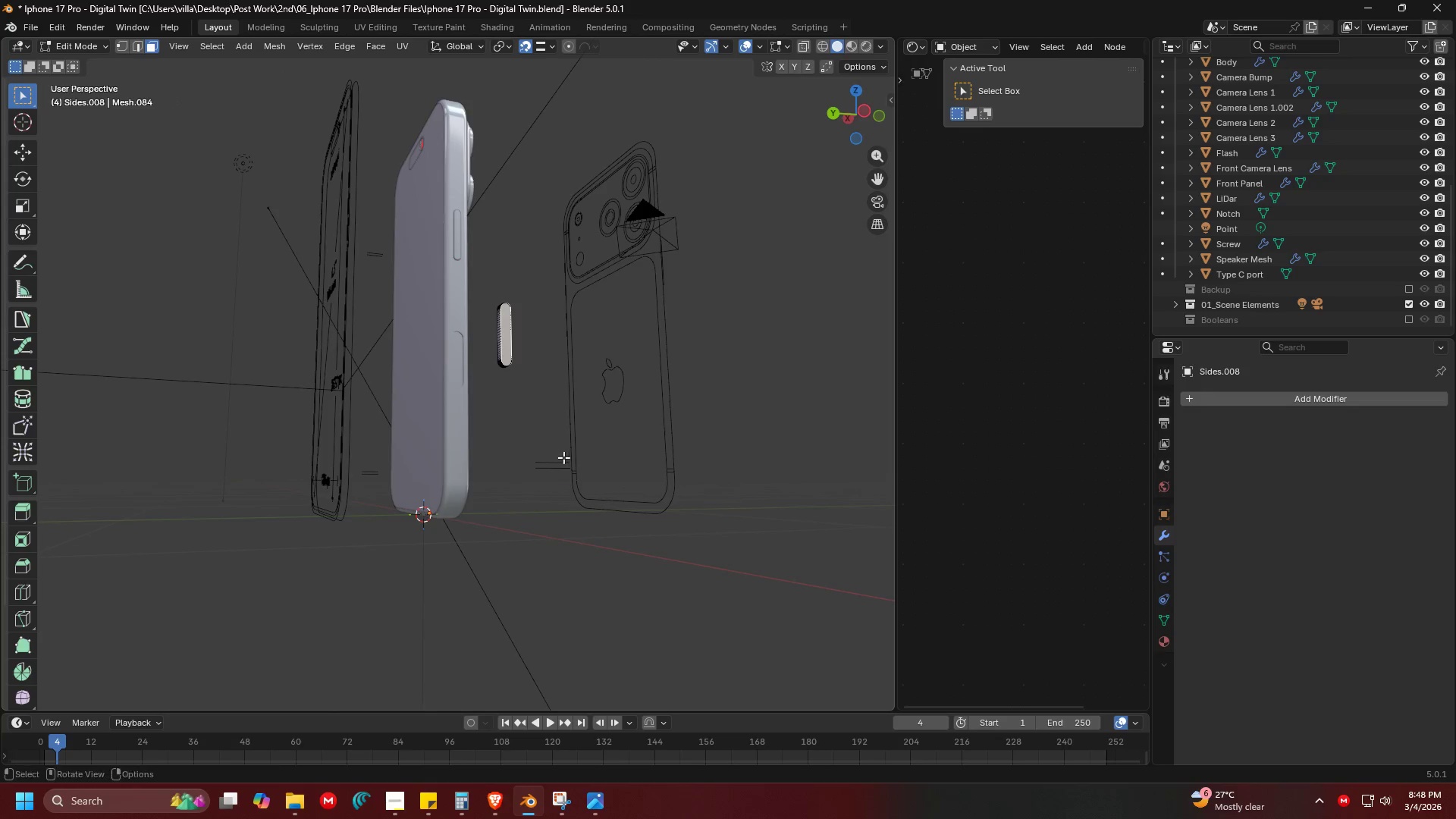 
hold_key(key=ShiftLeft, duration=0.33)
 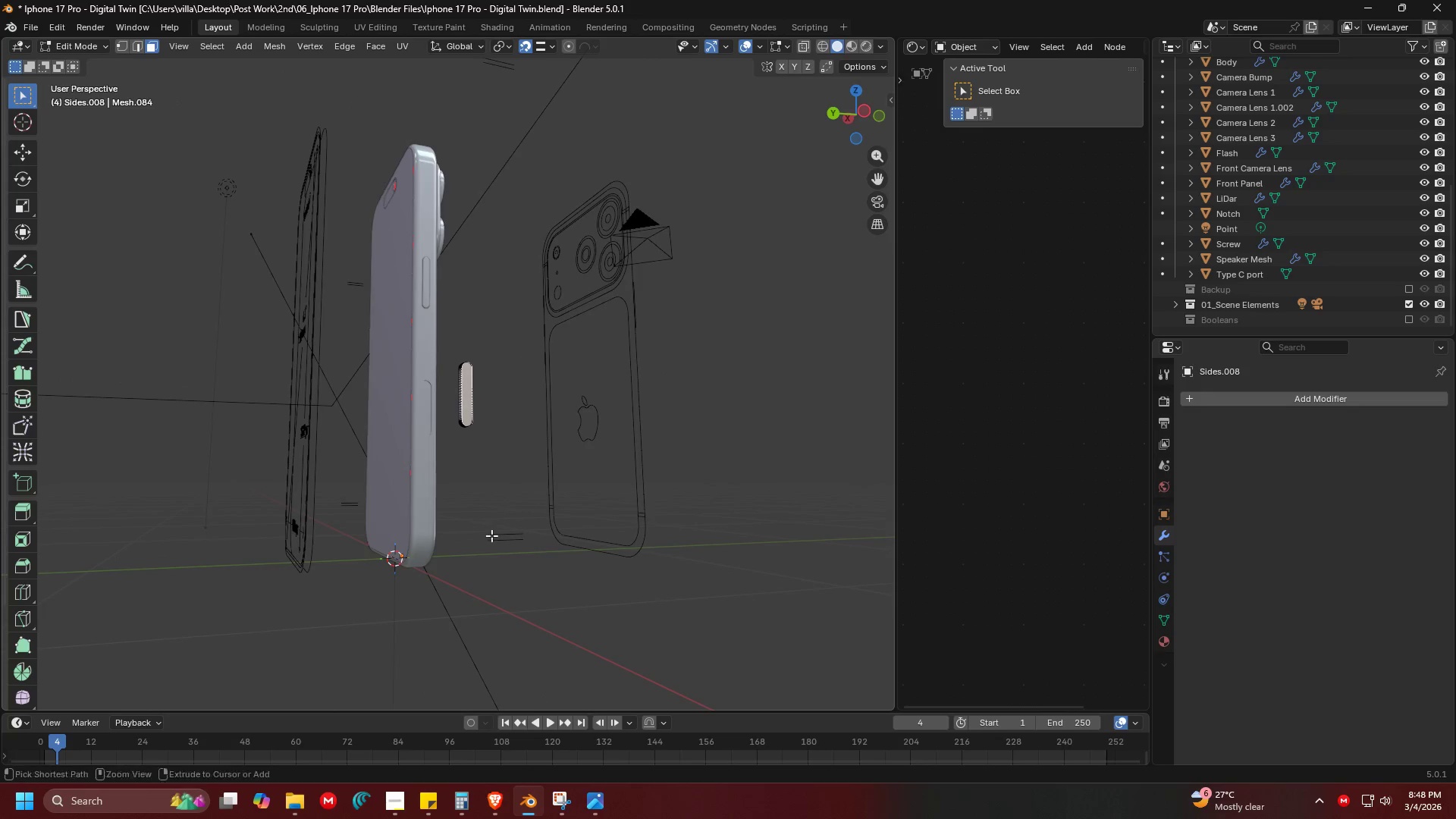 
hold_key(key=ControlLeft, duration=0.95)
 